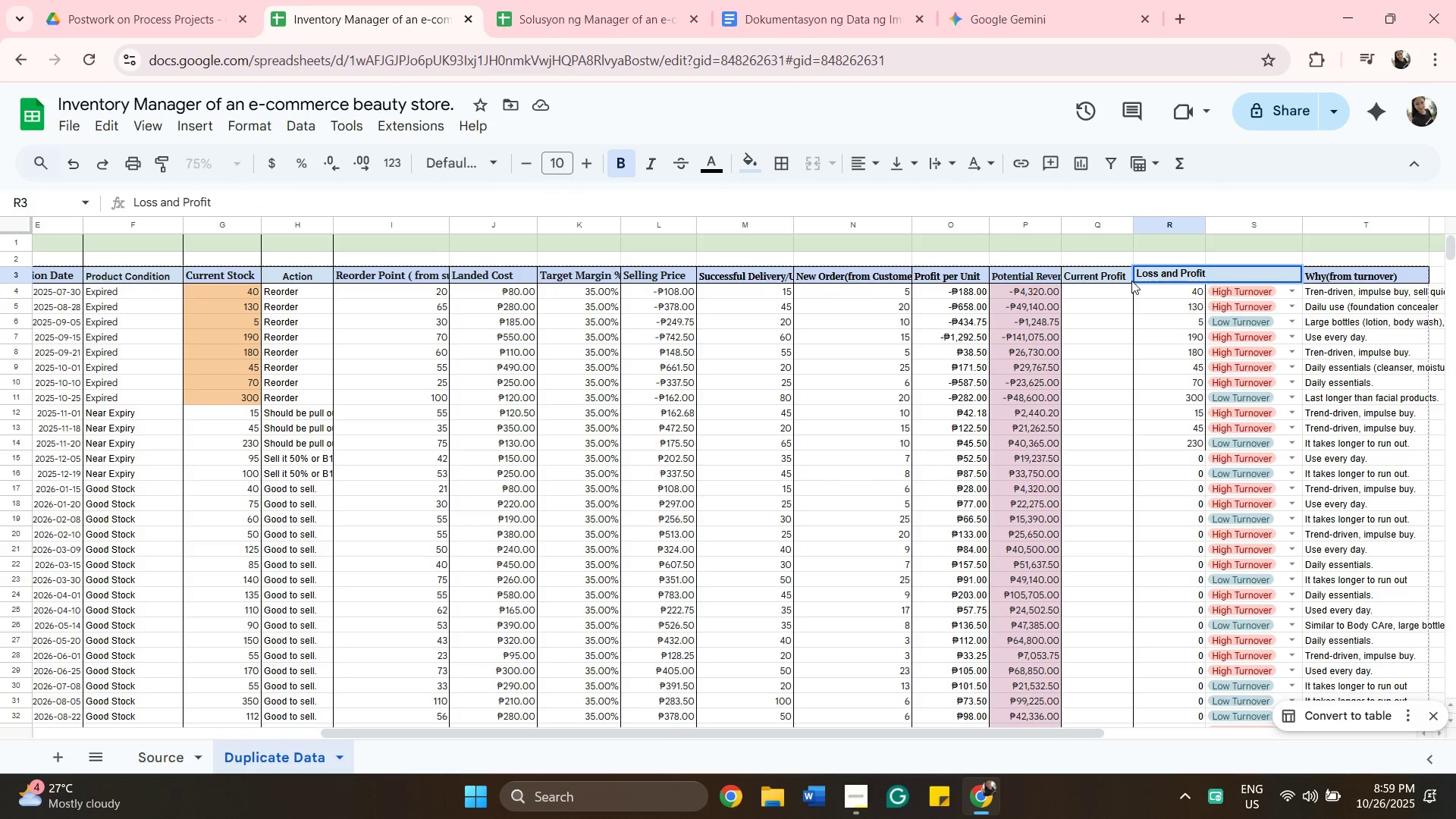 
double_click([1089, 273])
 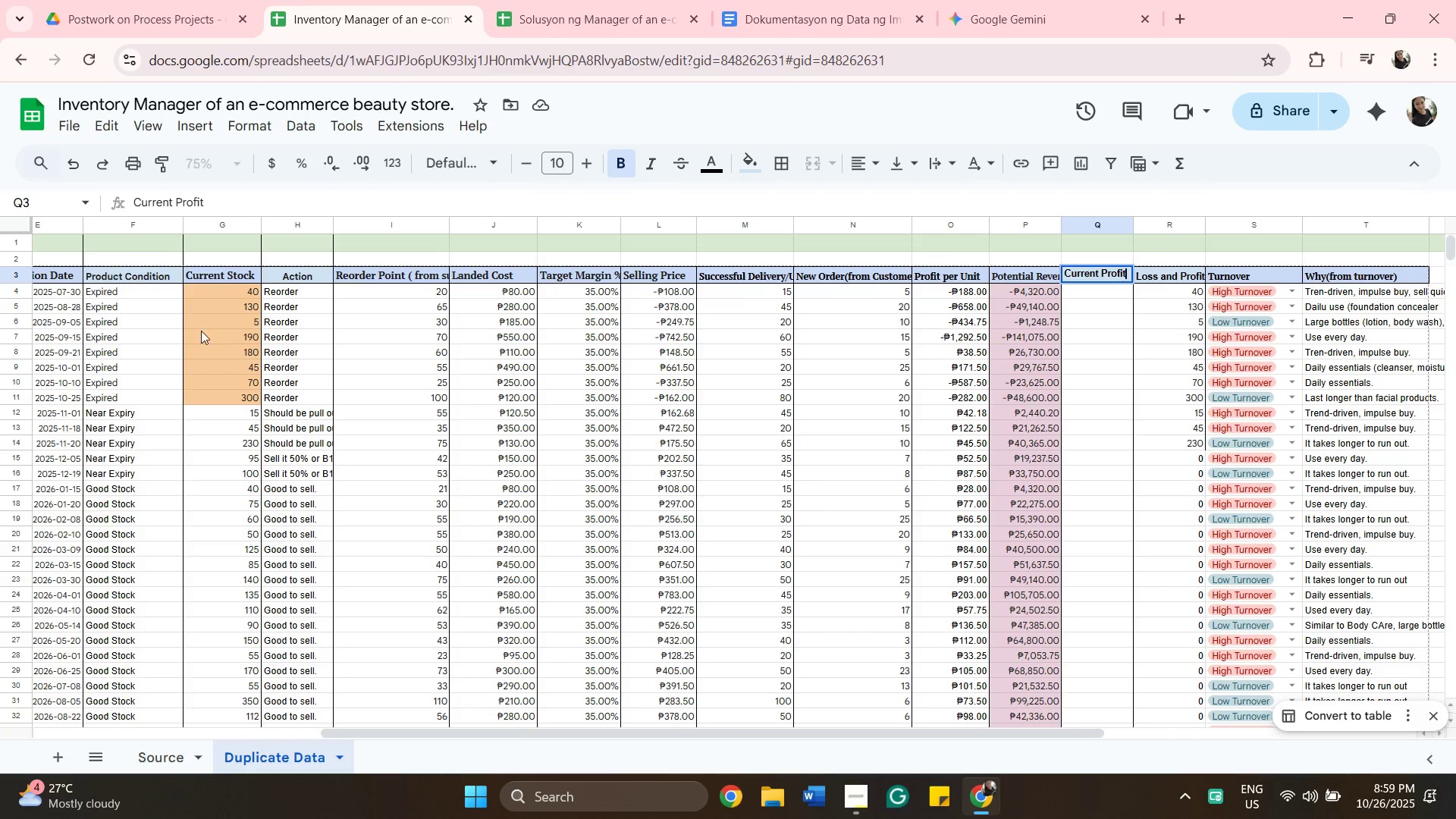 
wait(18.83)
 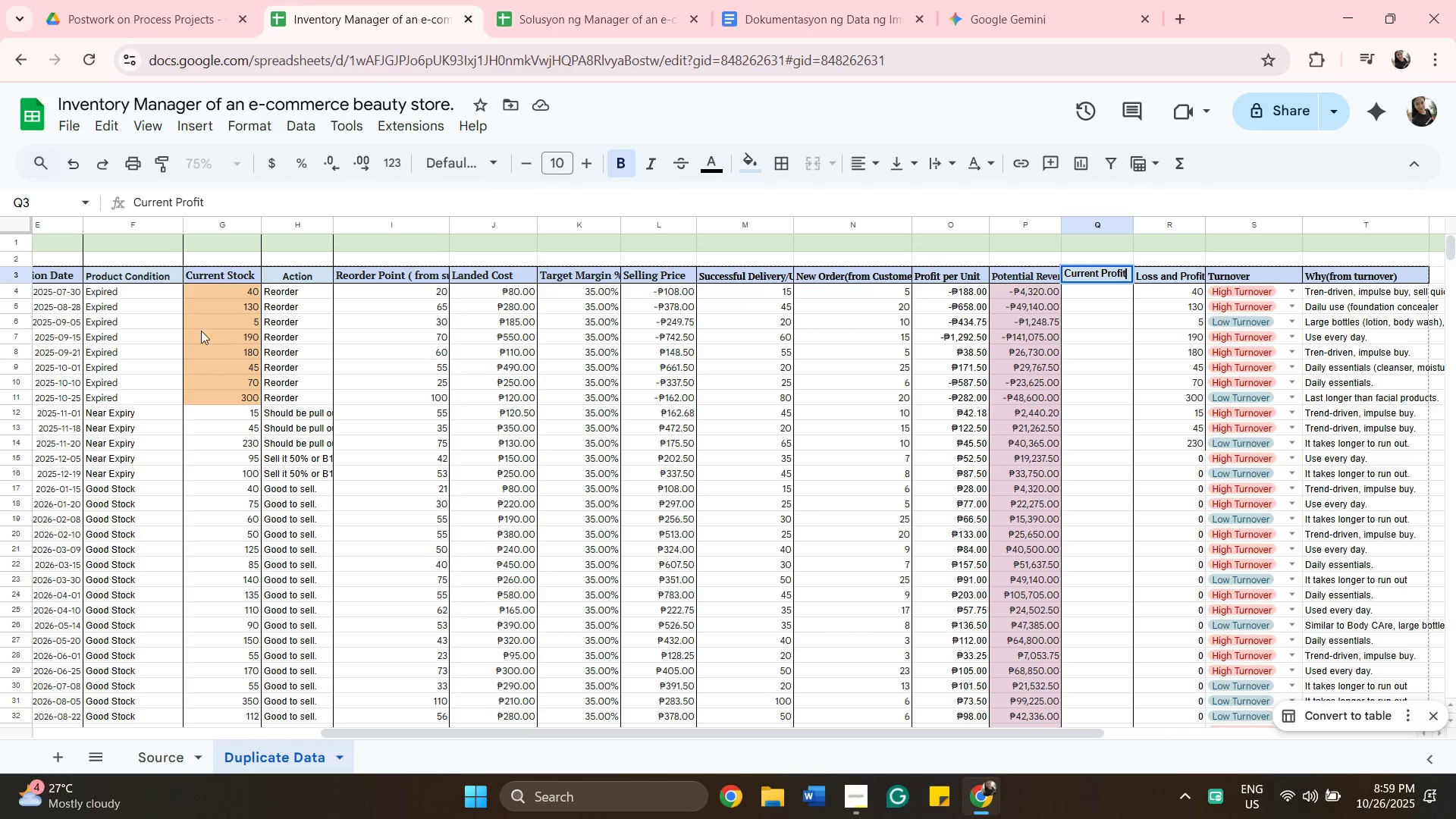 
left_click([394, 294])
 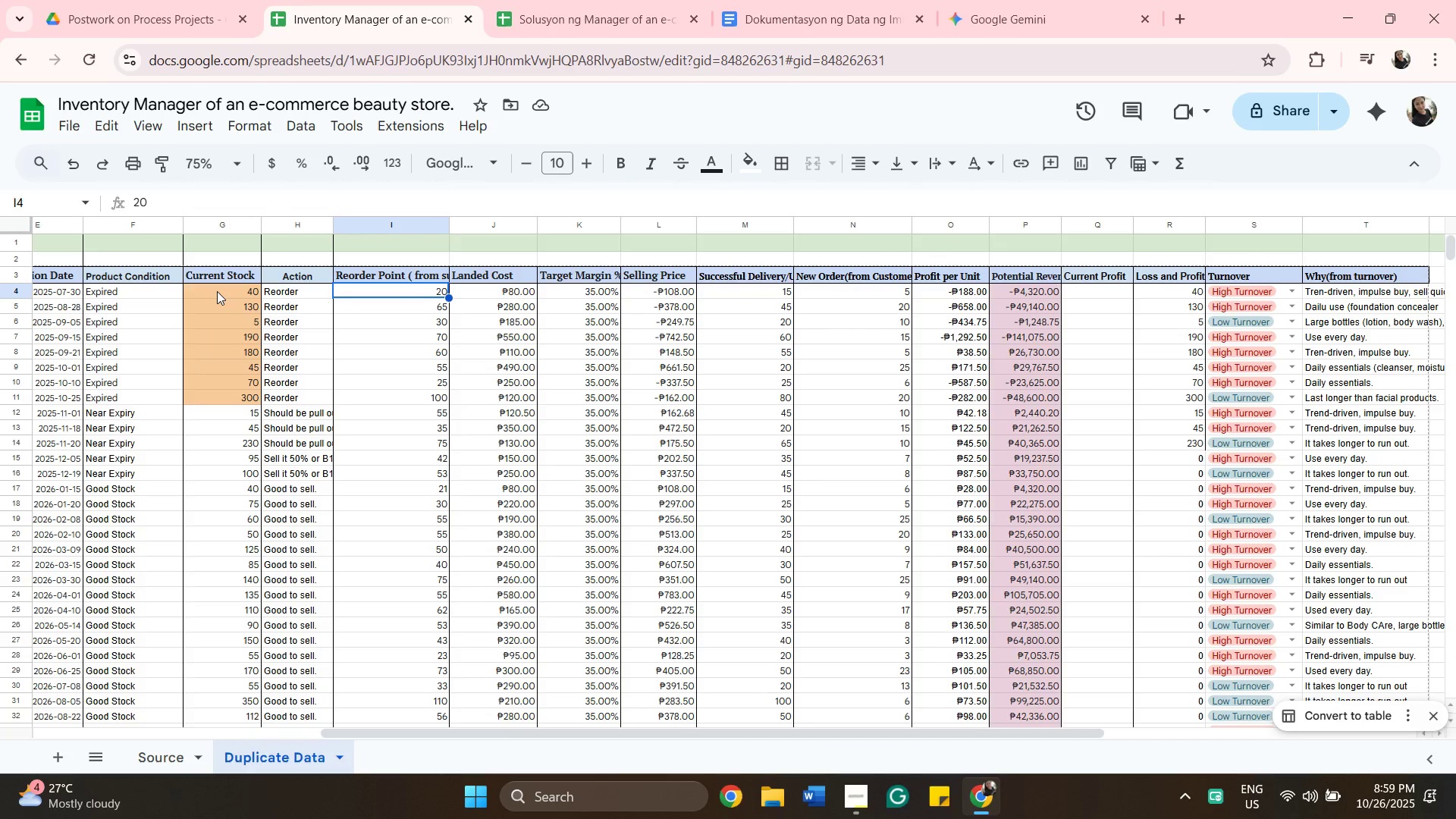 
double_click([218, 291])
 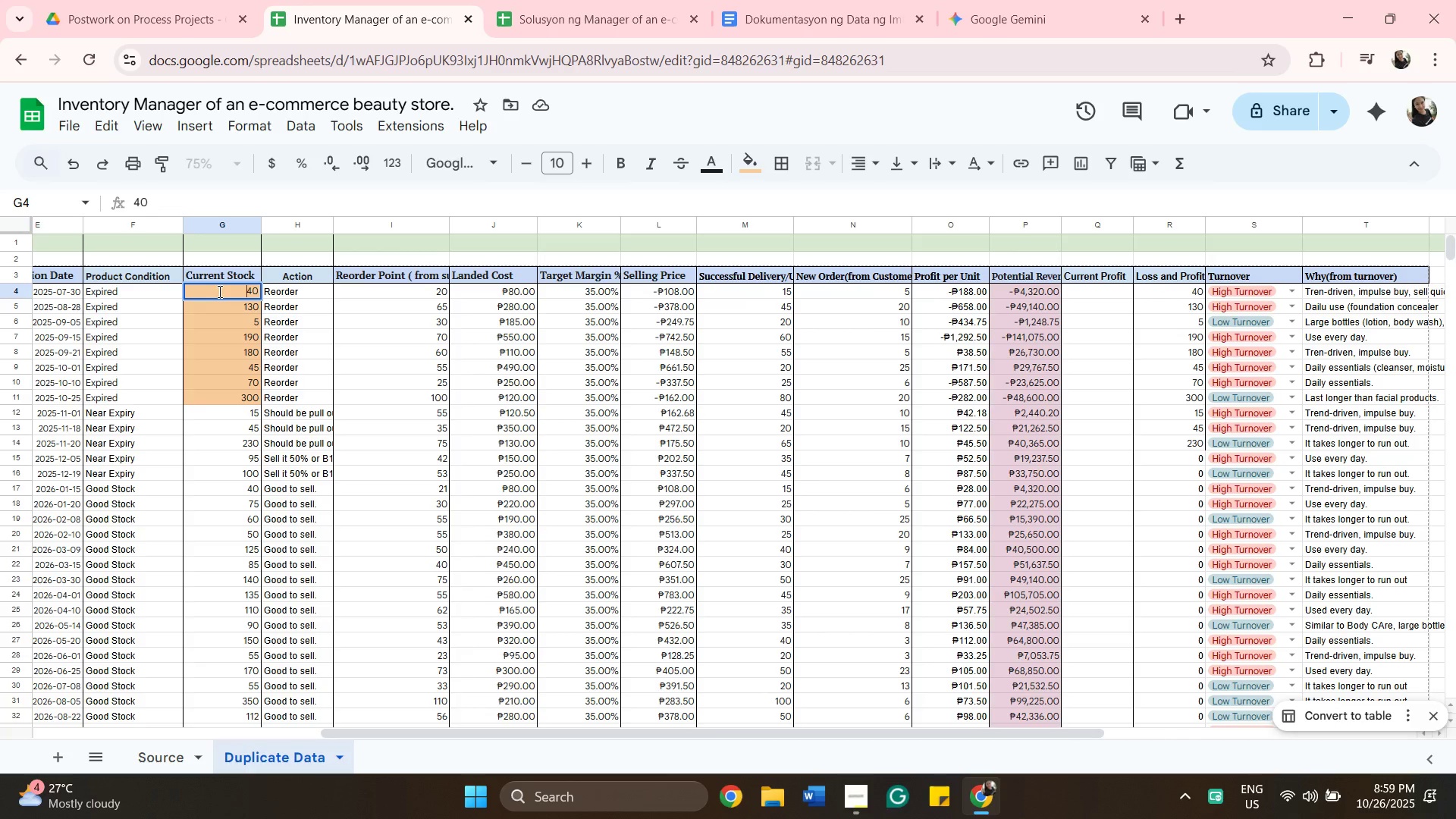 
left_click([218, 291])
 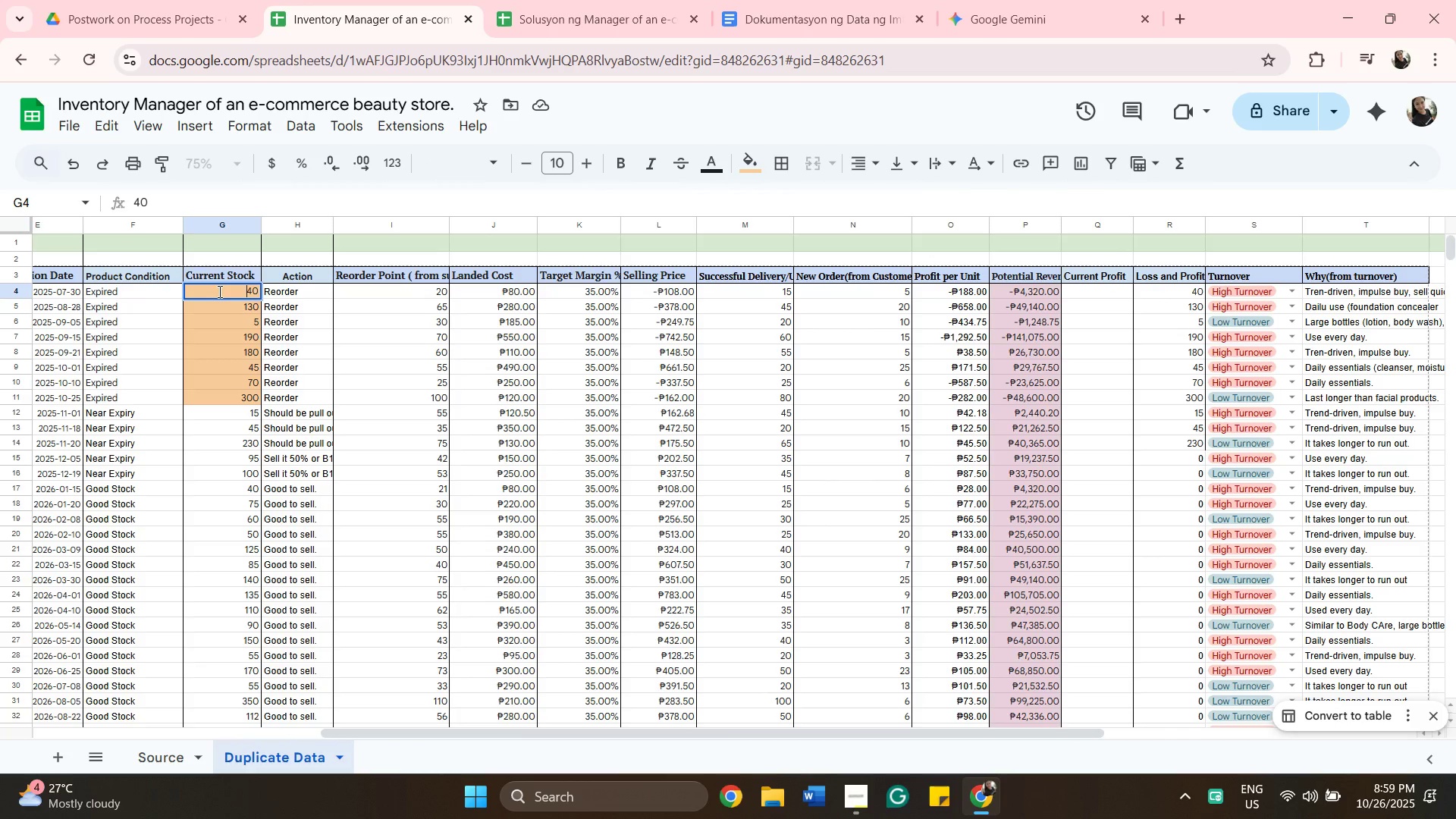 
key(Minus)
 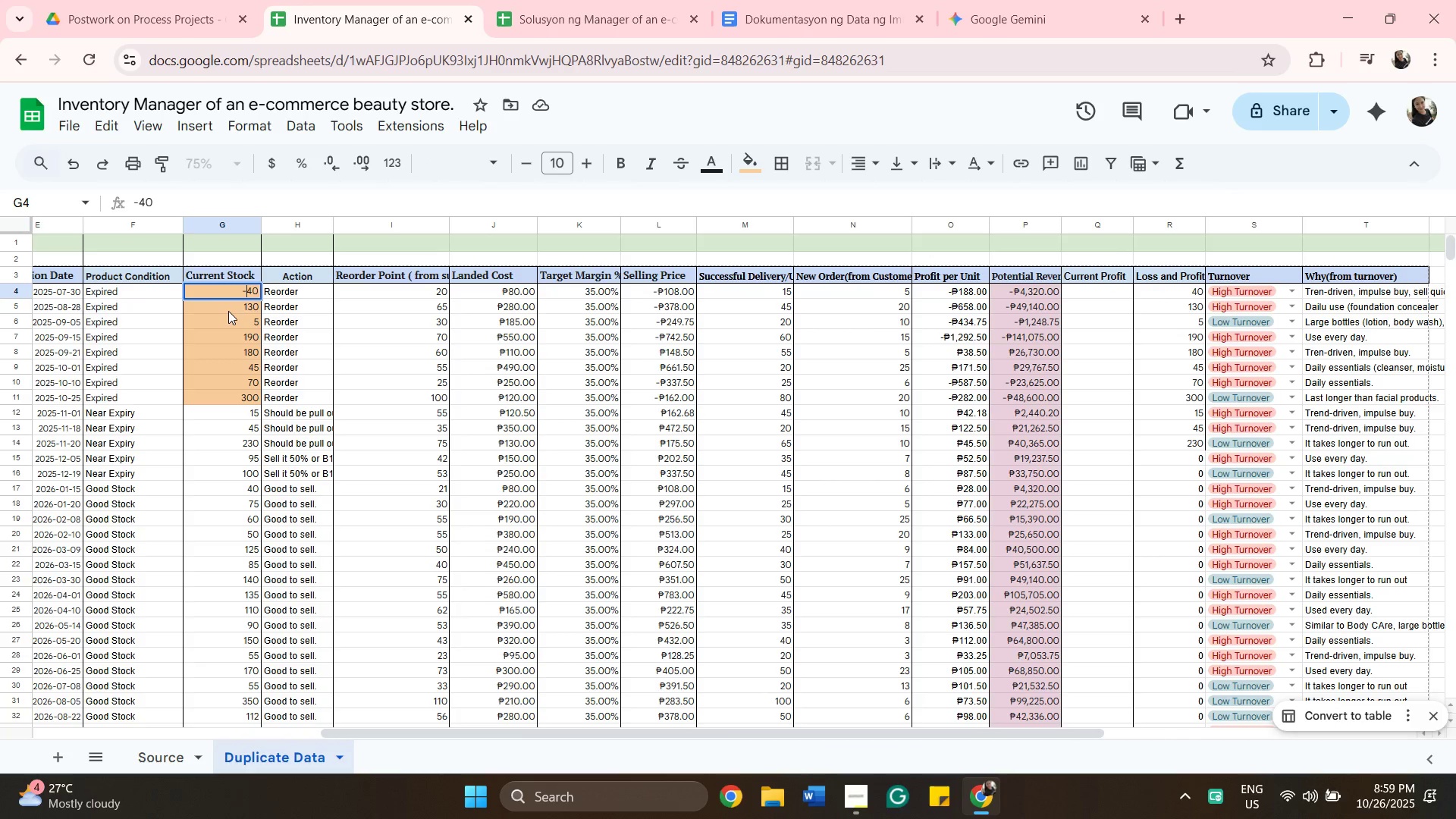 
double_click([228, 311])
 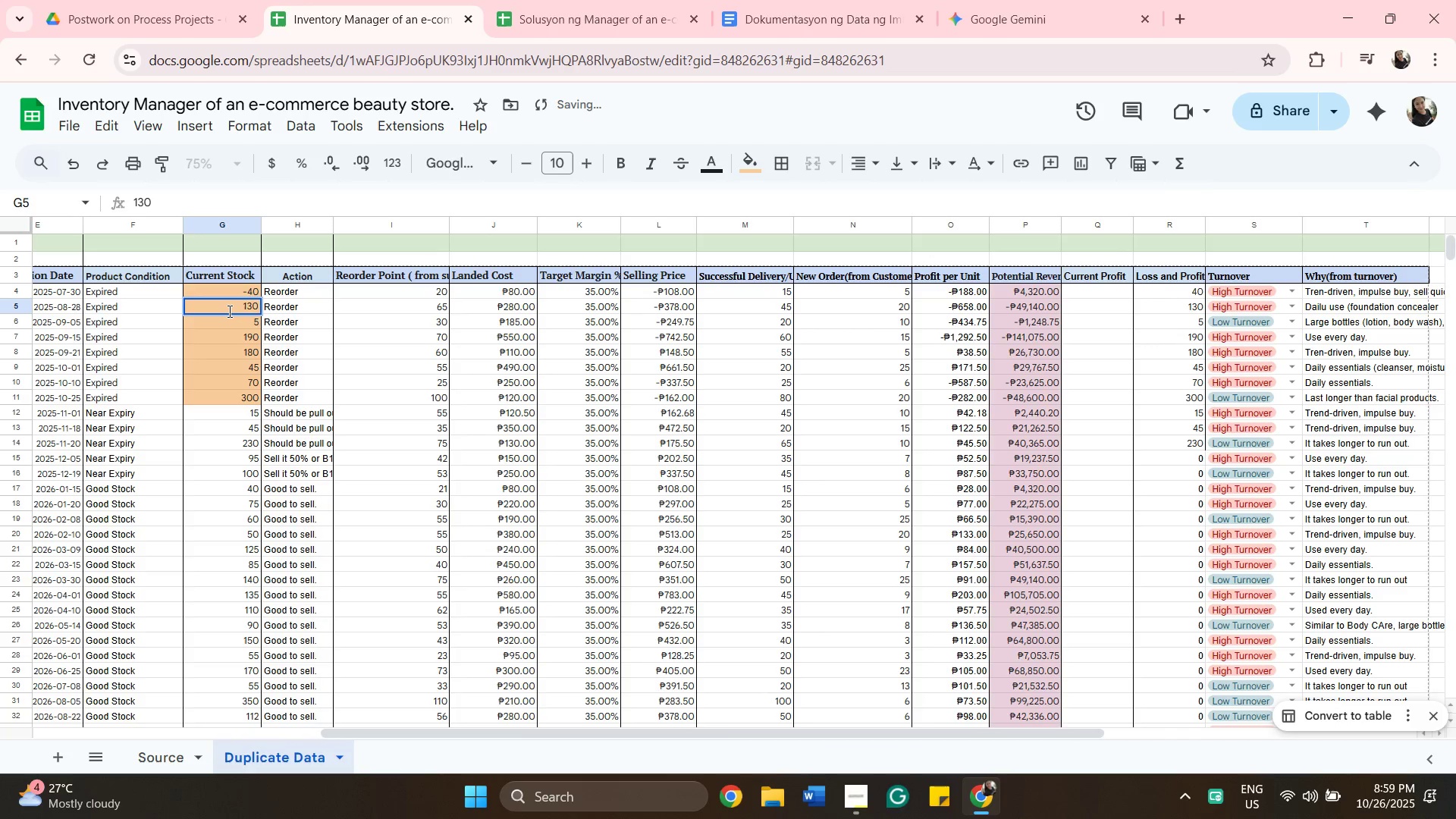 
left_click([228, 311])
 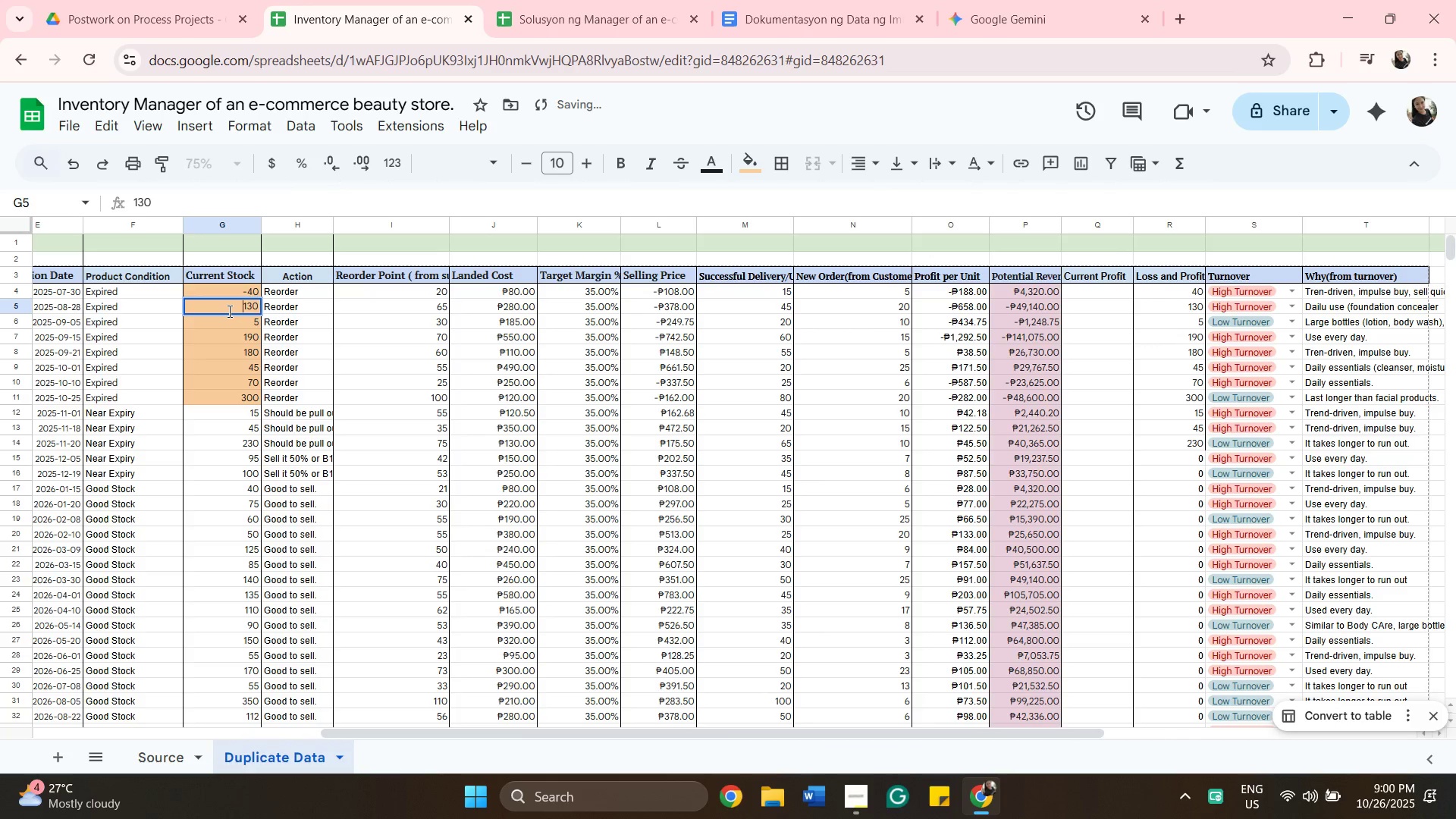 
key(Minus)
 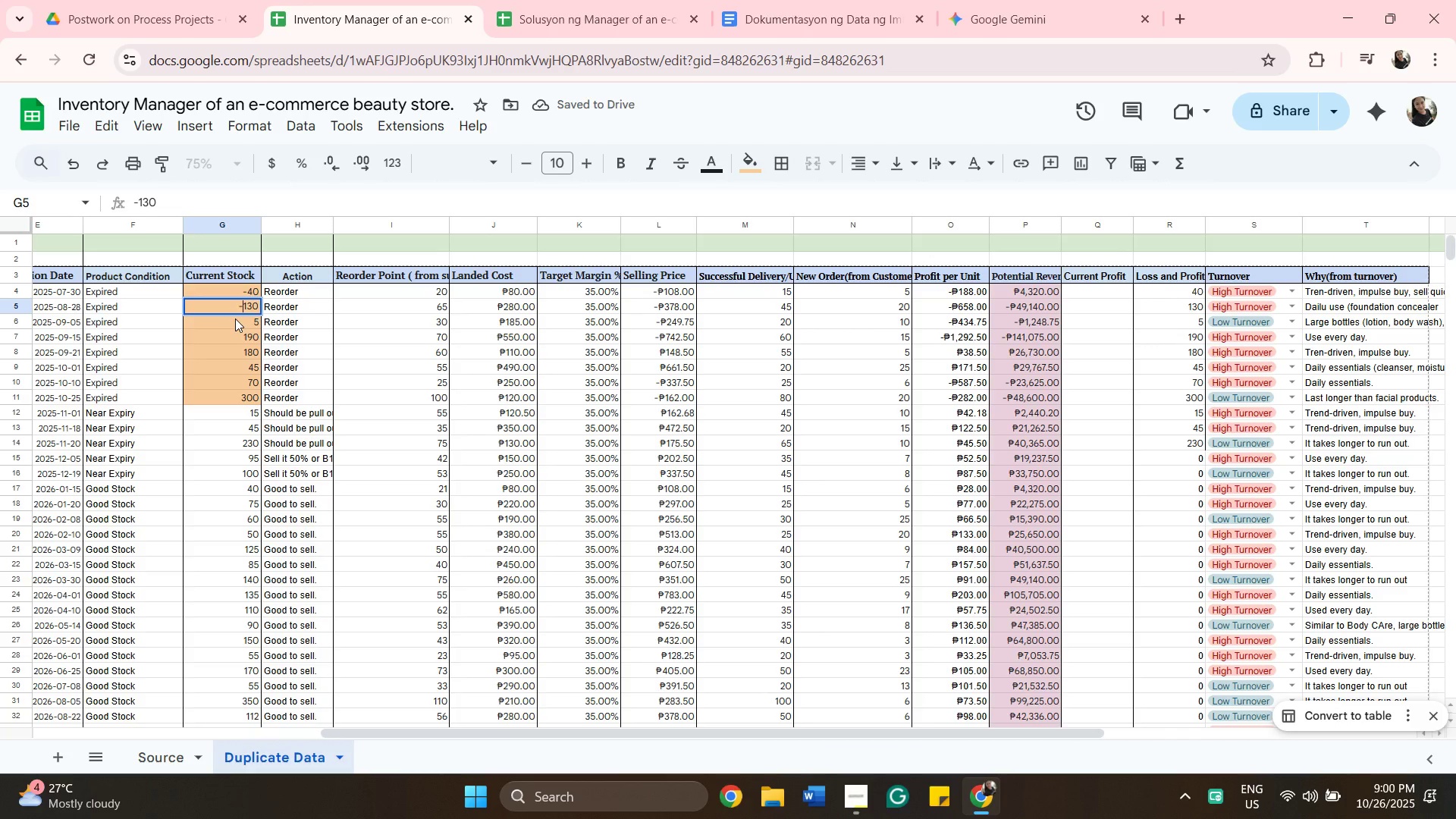 
double_click([235, 318])
 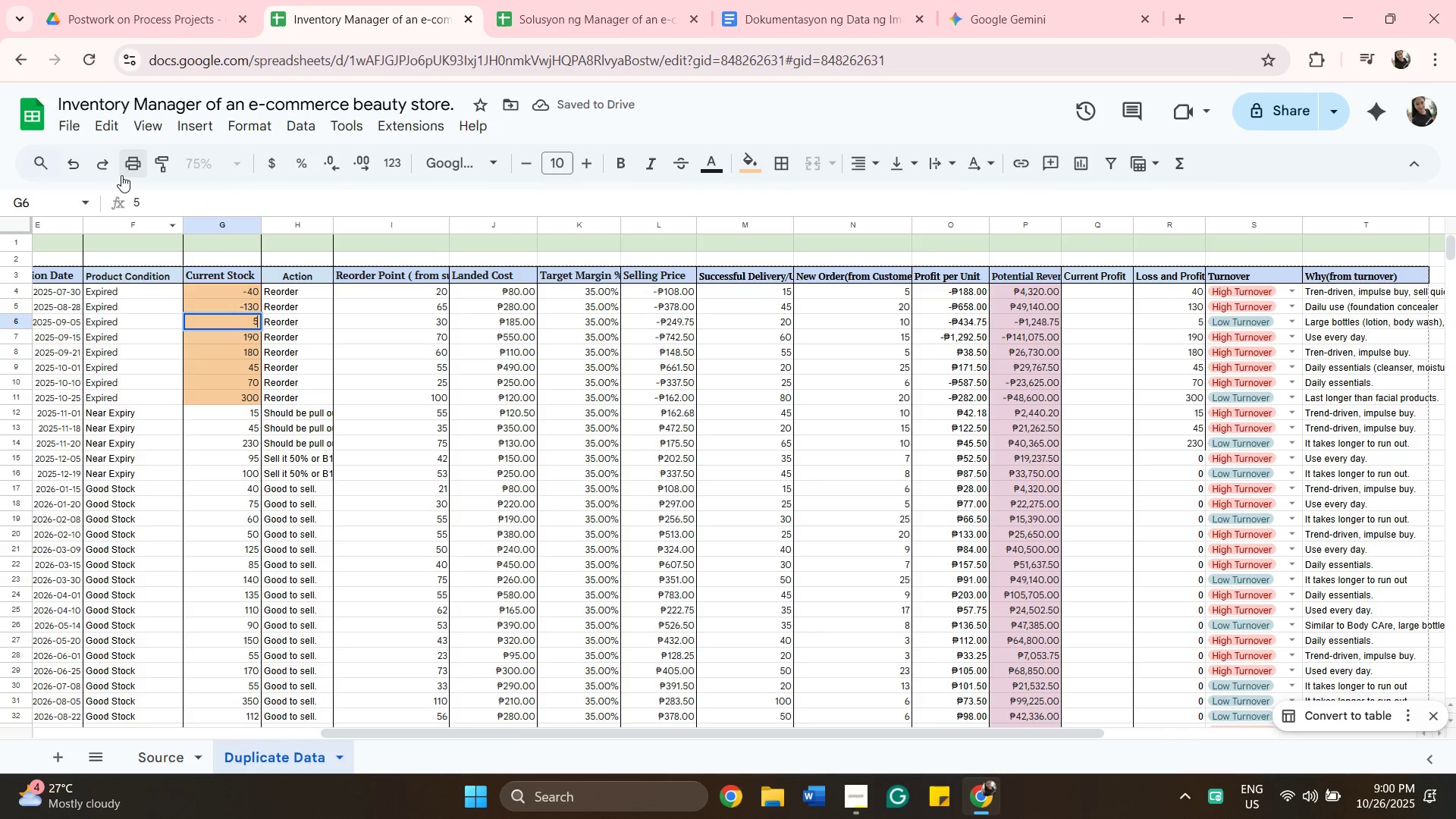 
left_click([78, 162])
 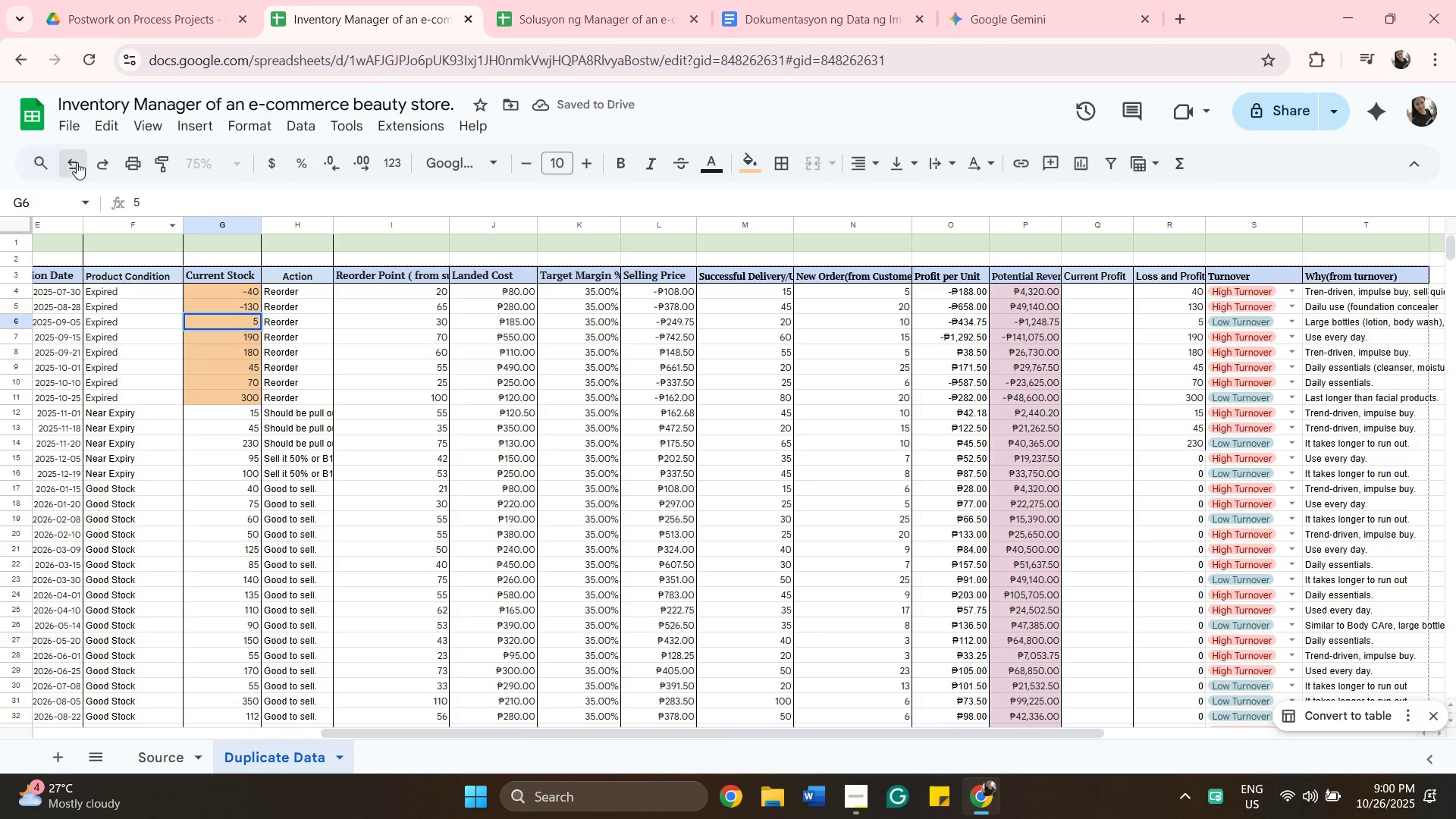 
triple_click([77, 162])
 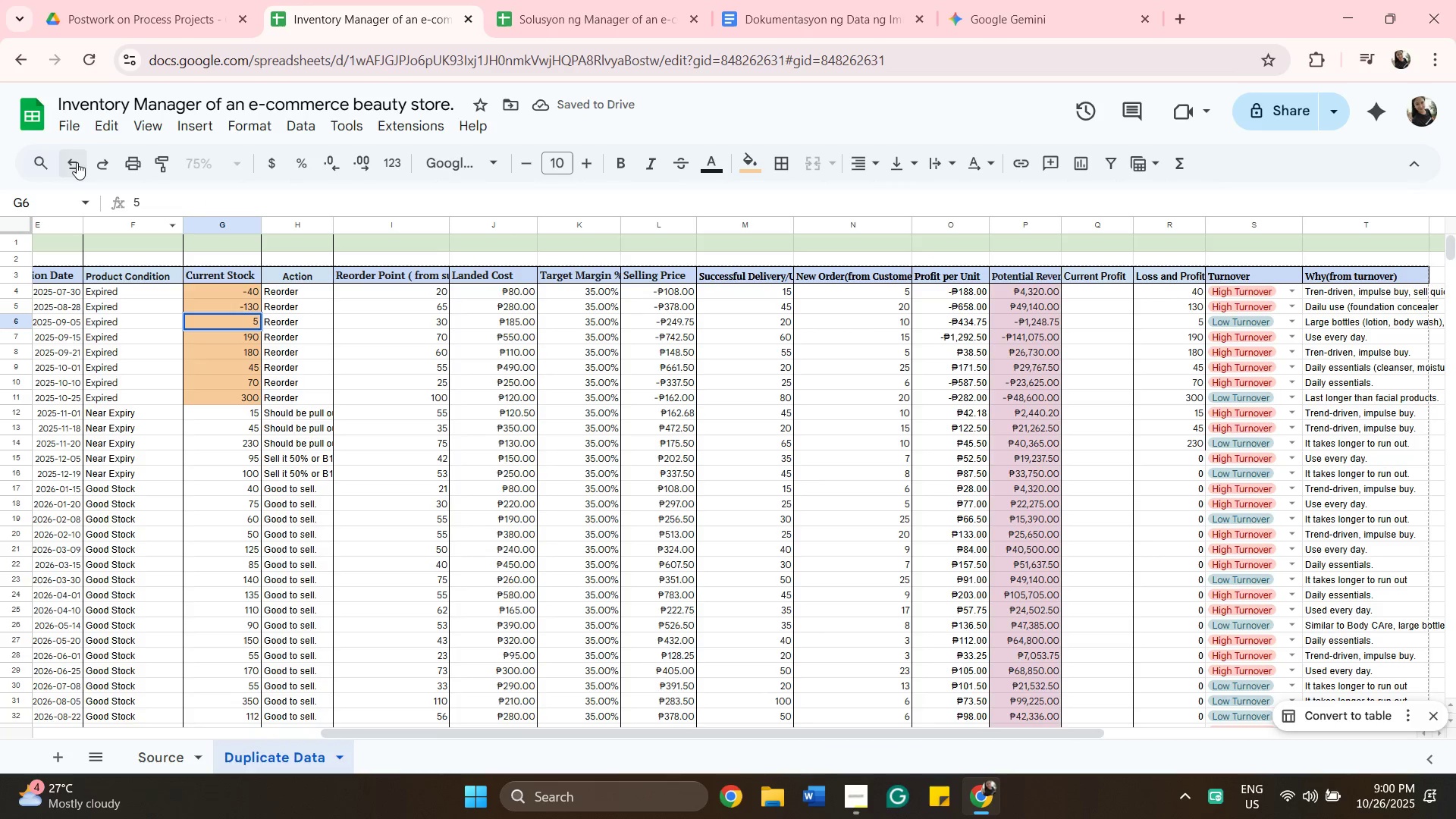 
left_click([77, 162])
 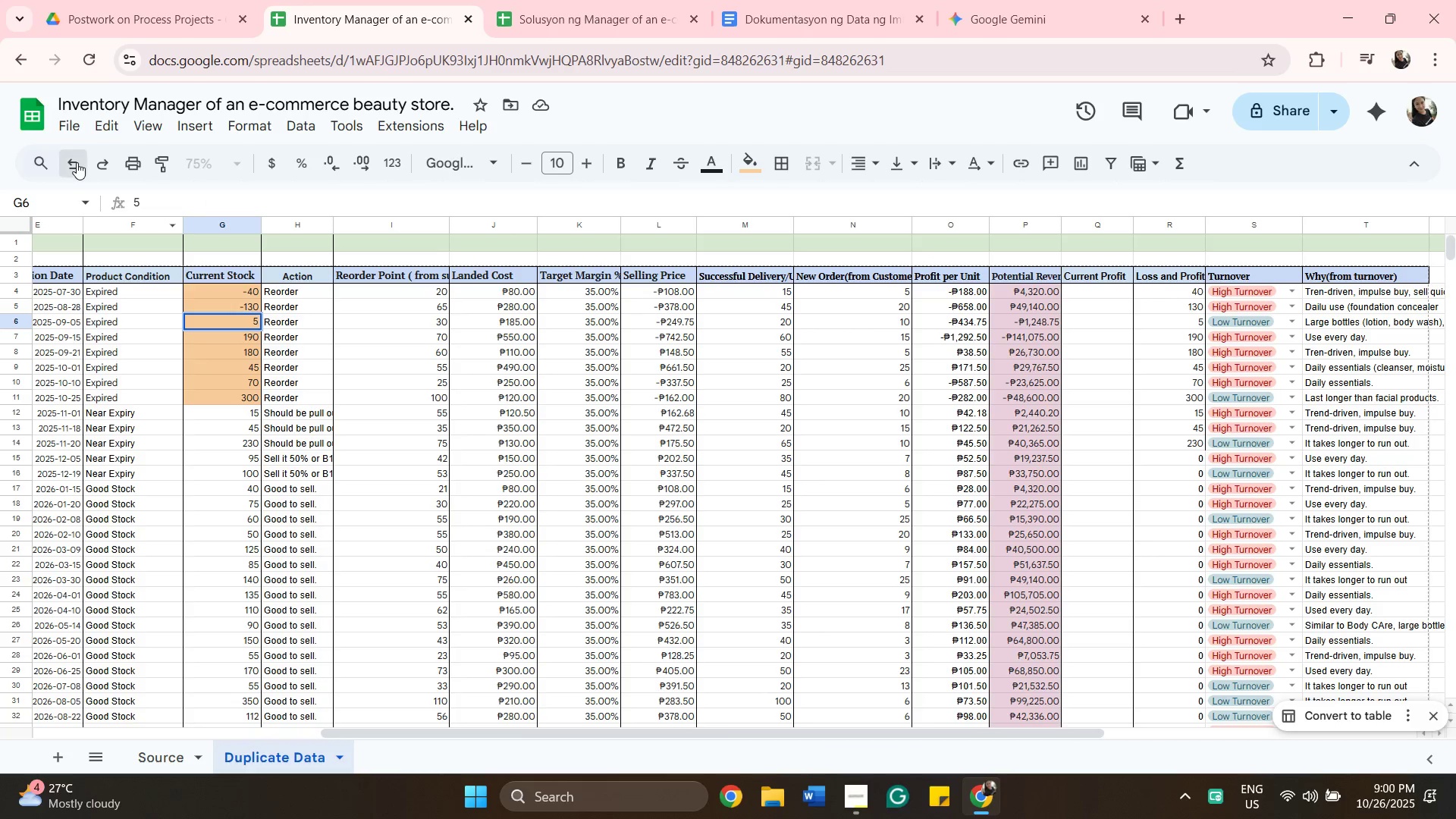 
left_click([77, 162])
 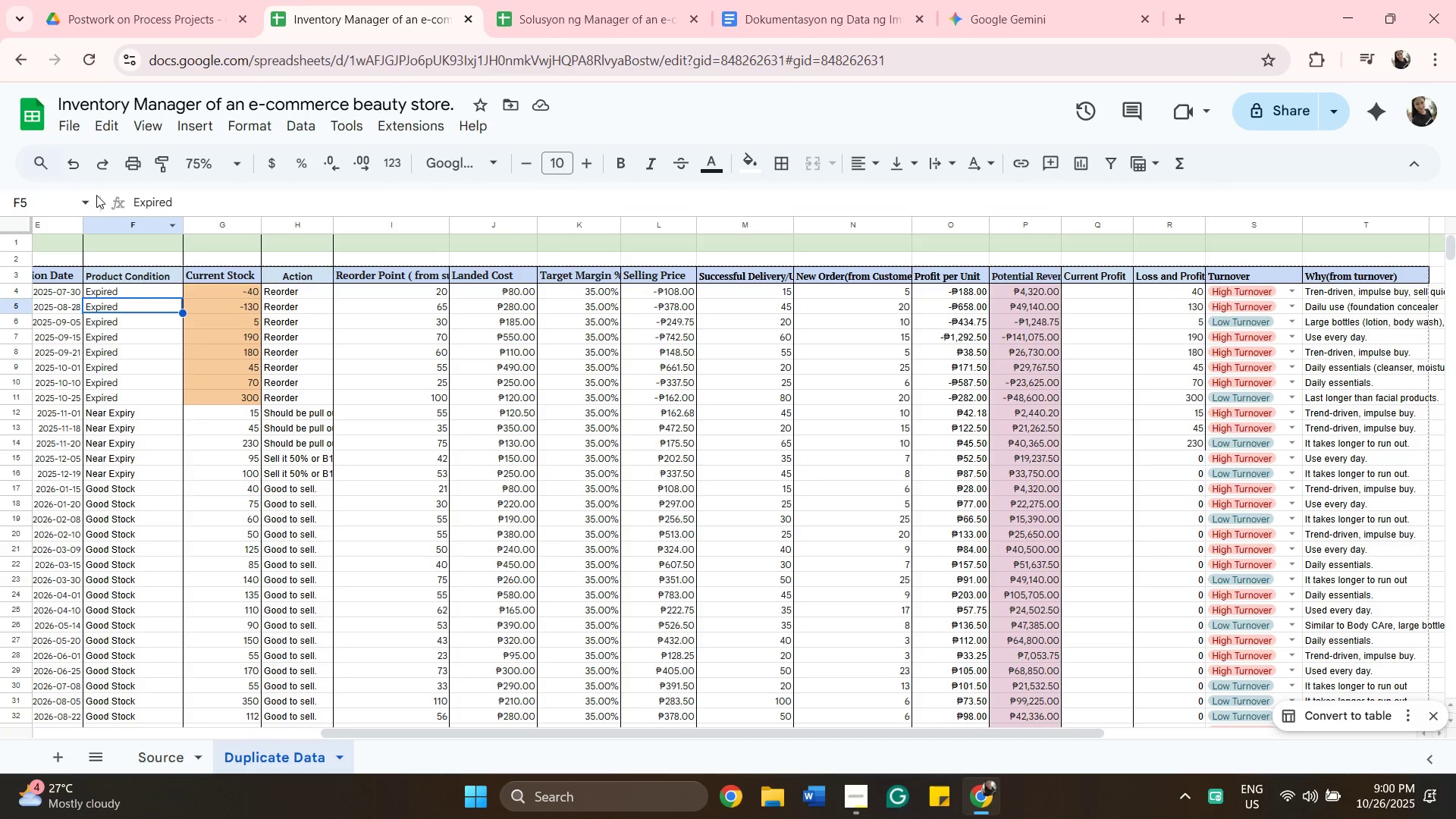 
left_click([81, 164])
 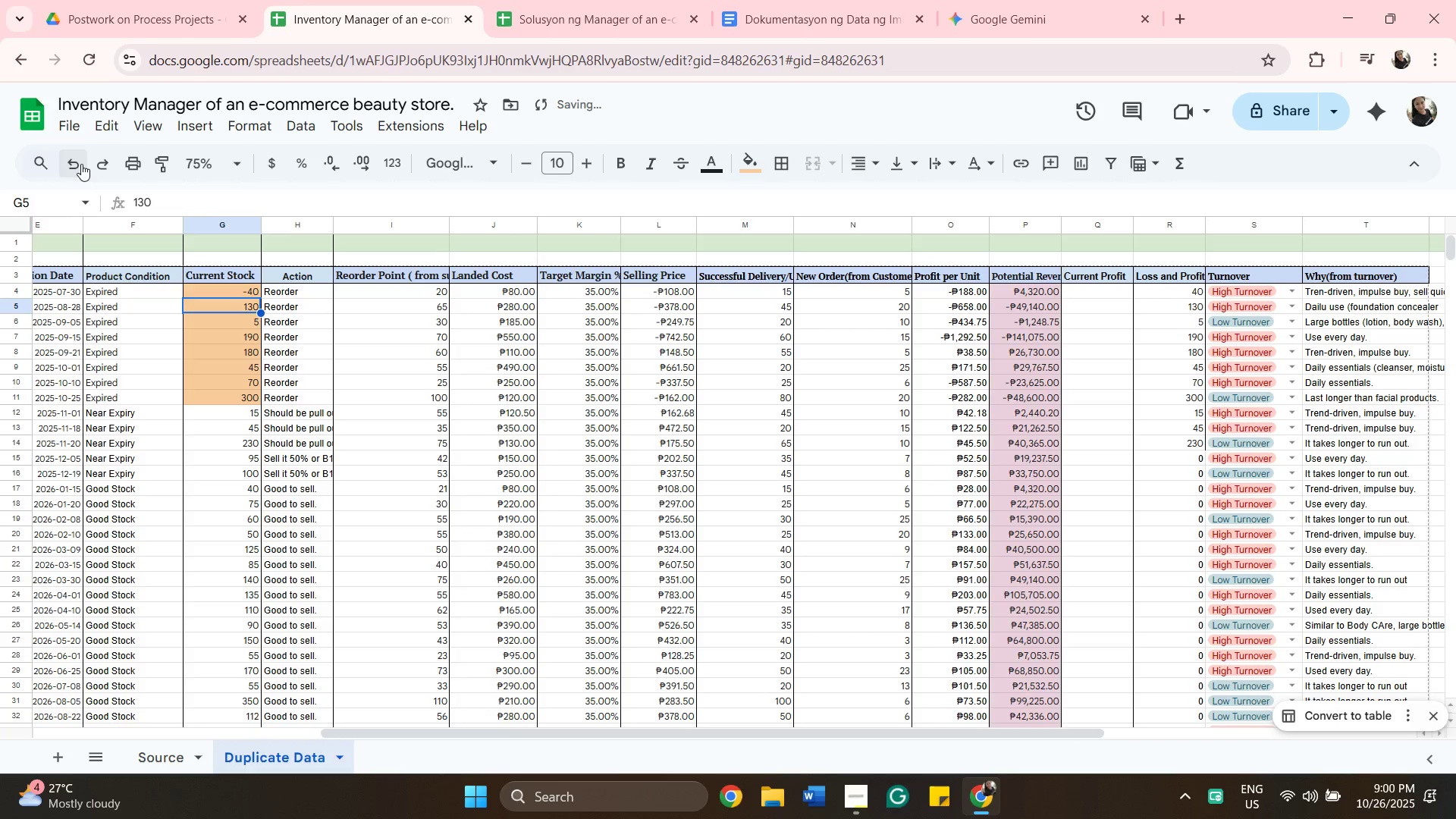 
left_click([81, 164])
 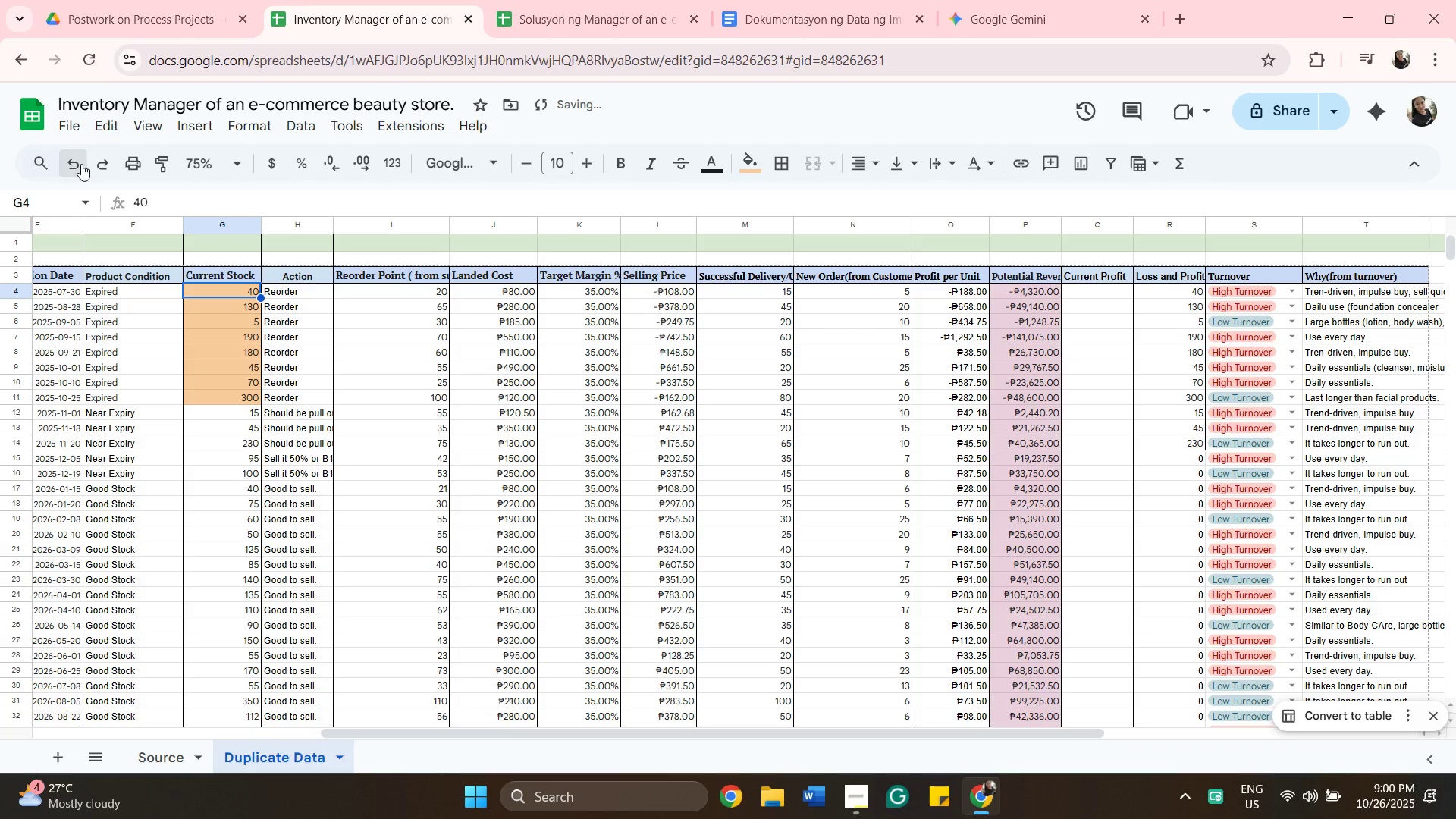 
left_click([81, 164])
 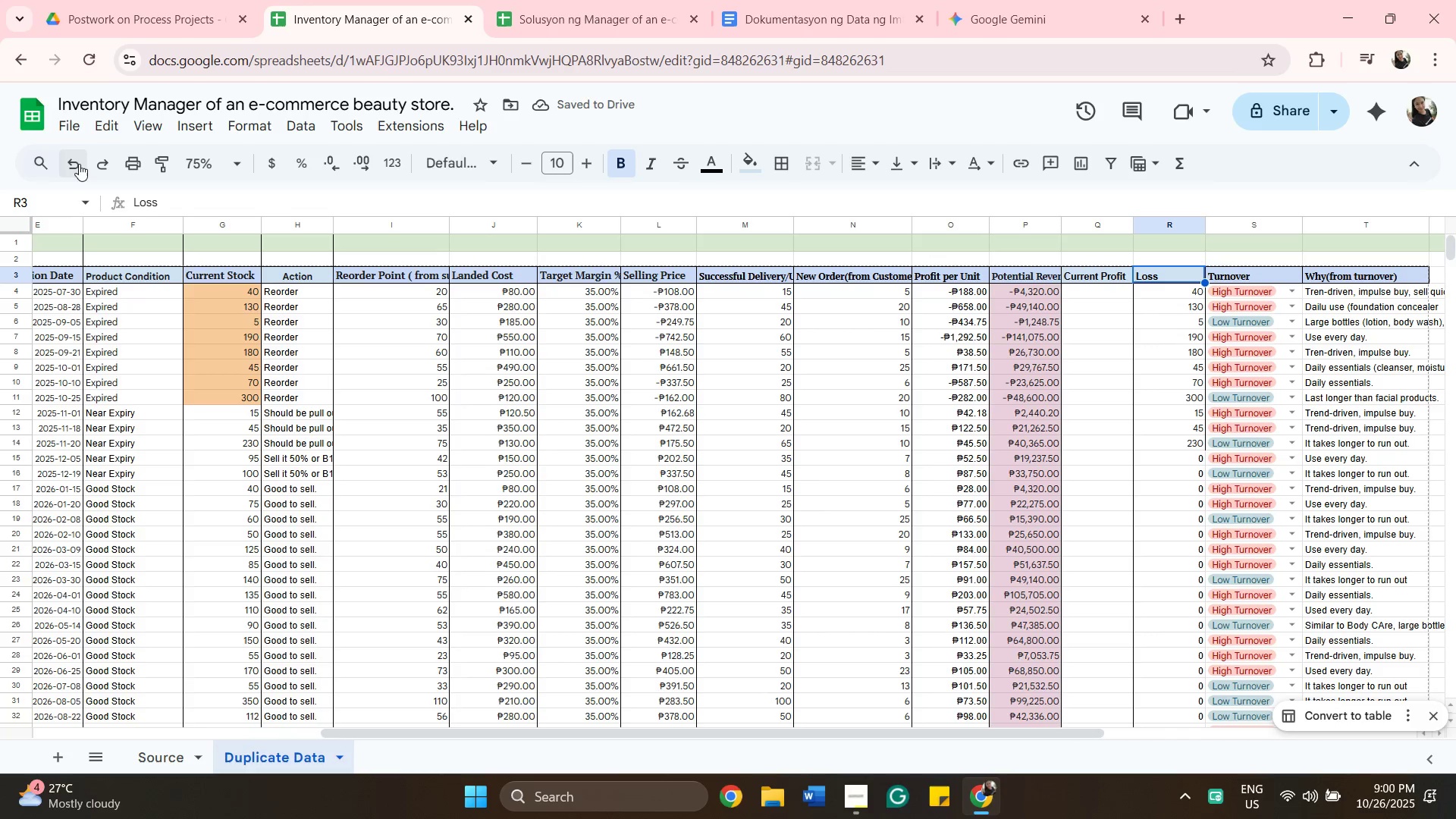 
left_click([77, 164])
 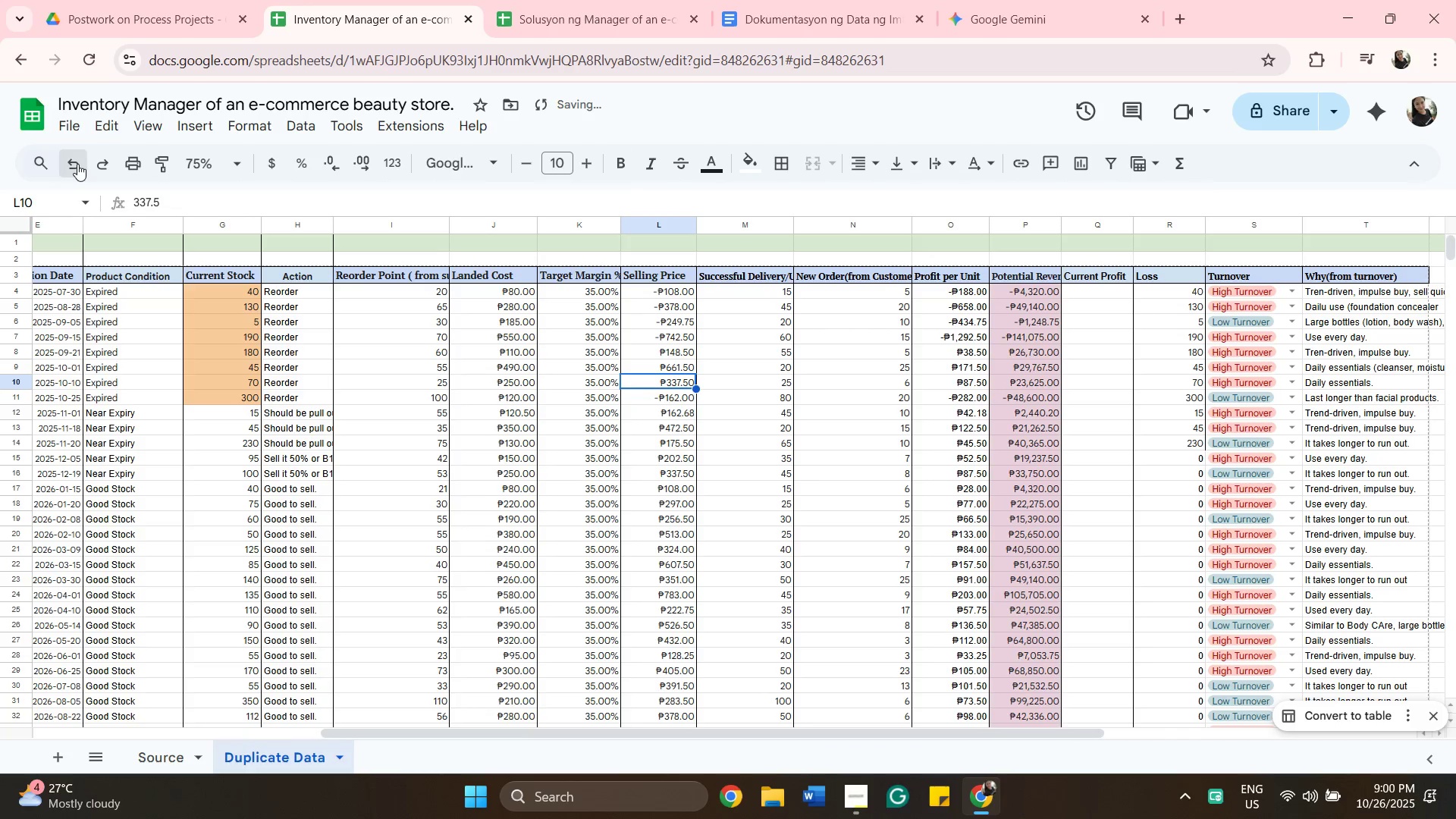 
double_click([77, 164])
 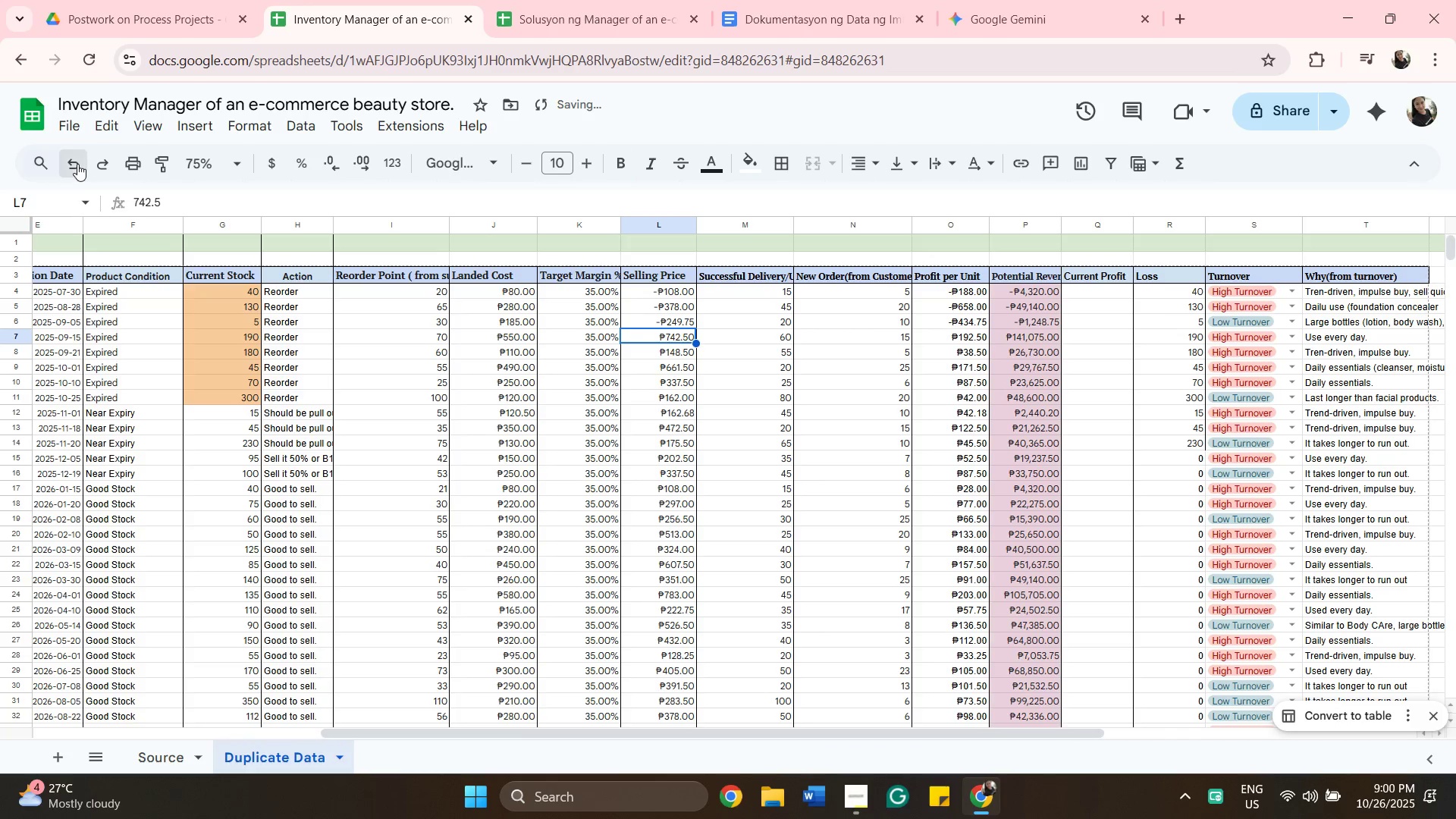 
double_click([77, 164])
 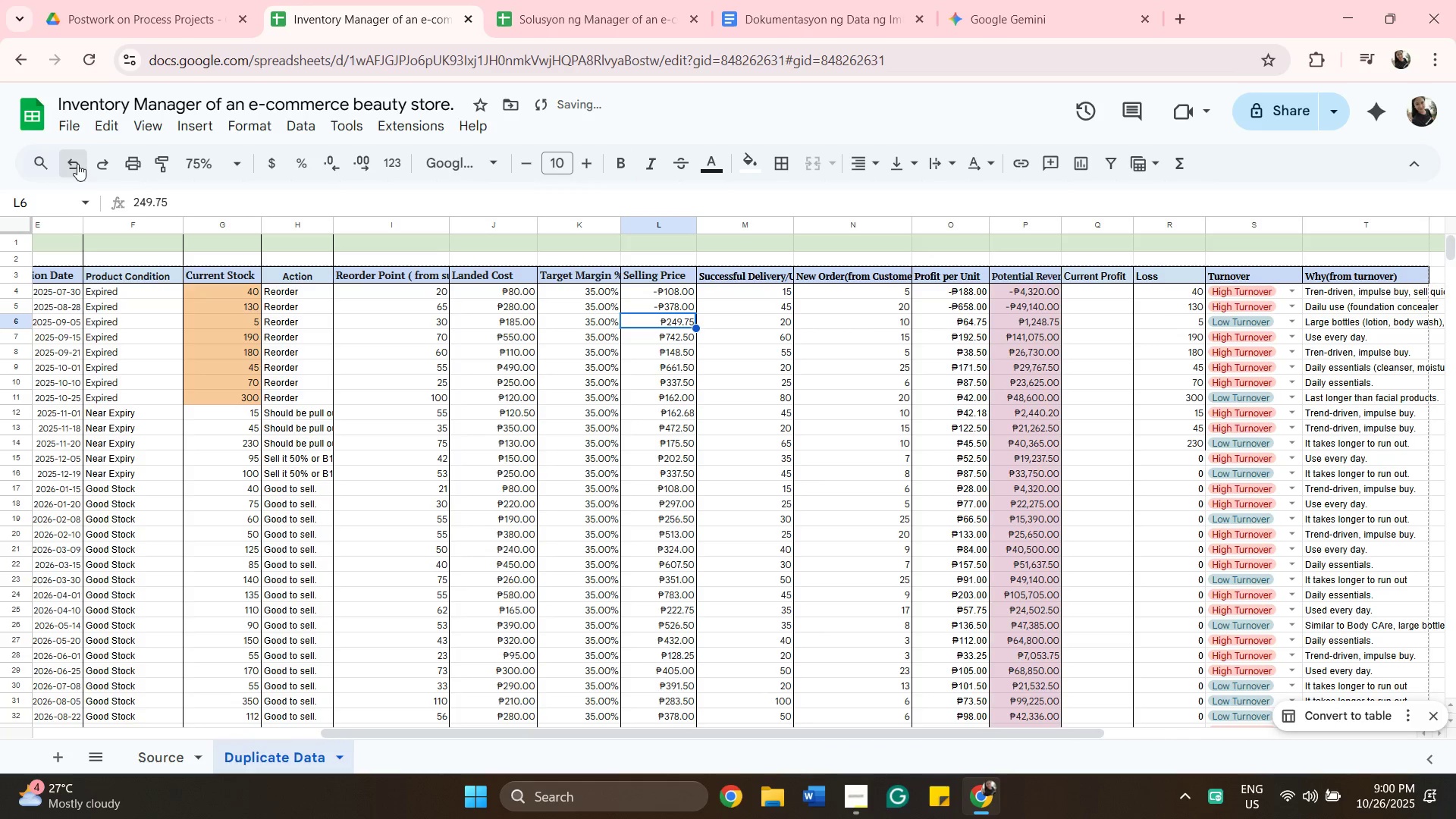 
left_click([77, 164])
 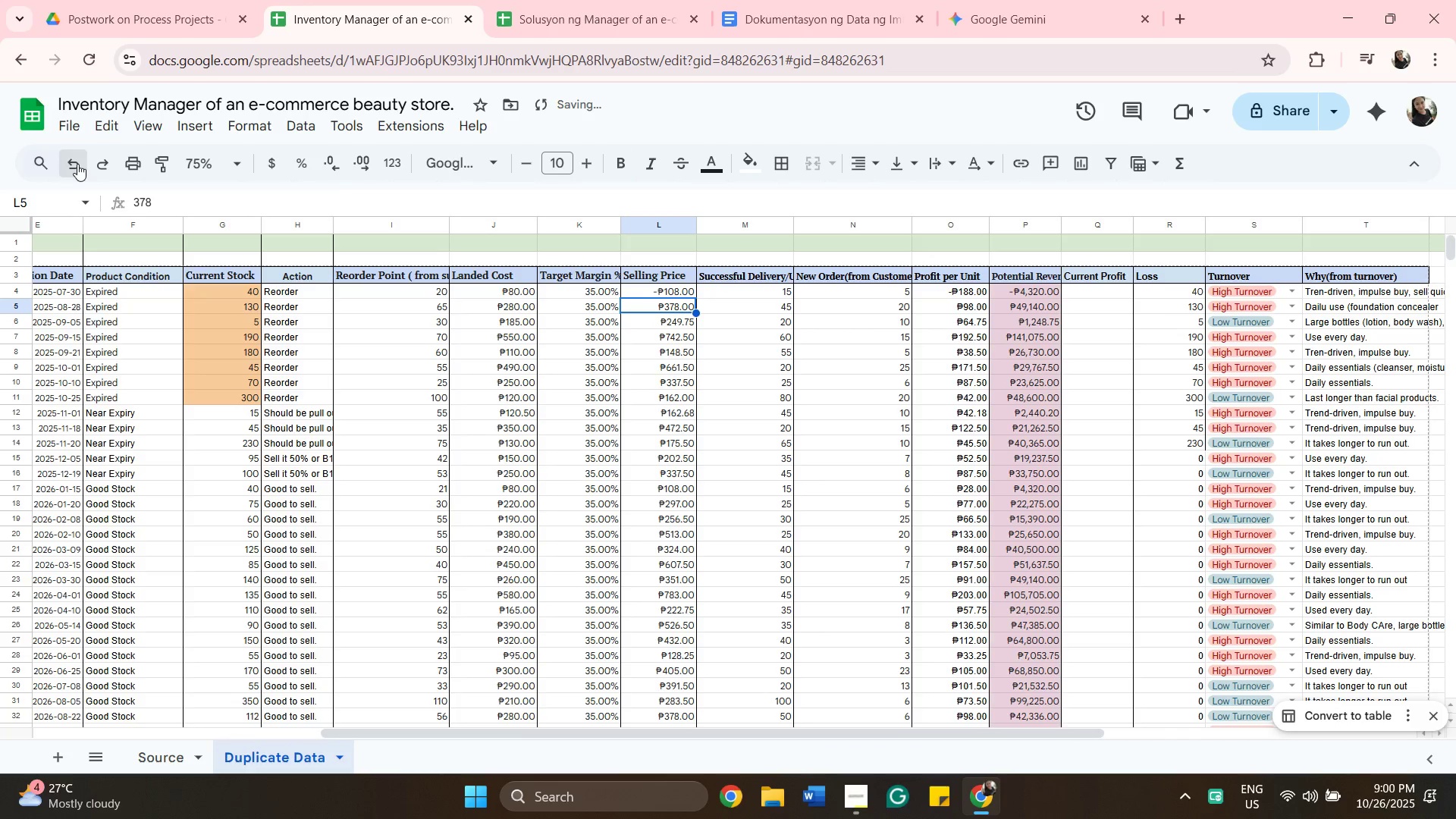 
left_click([77, 164])
 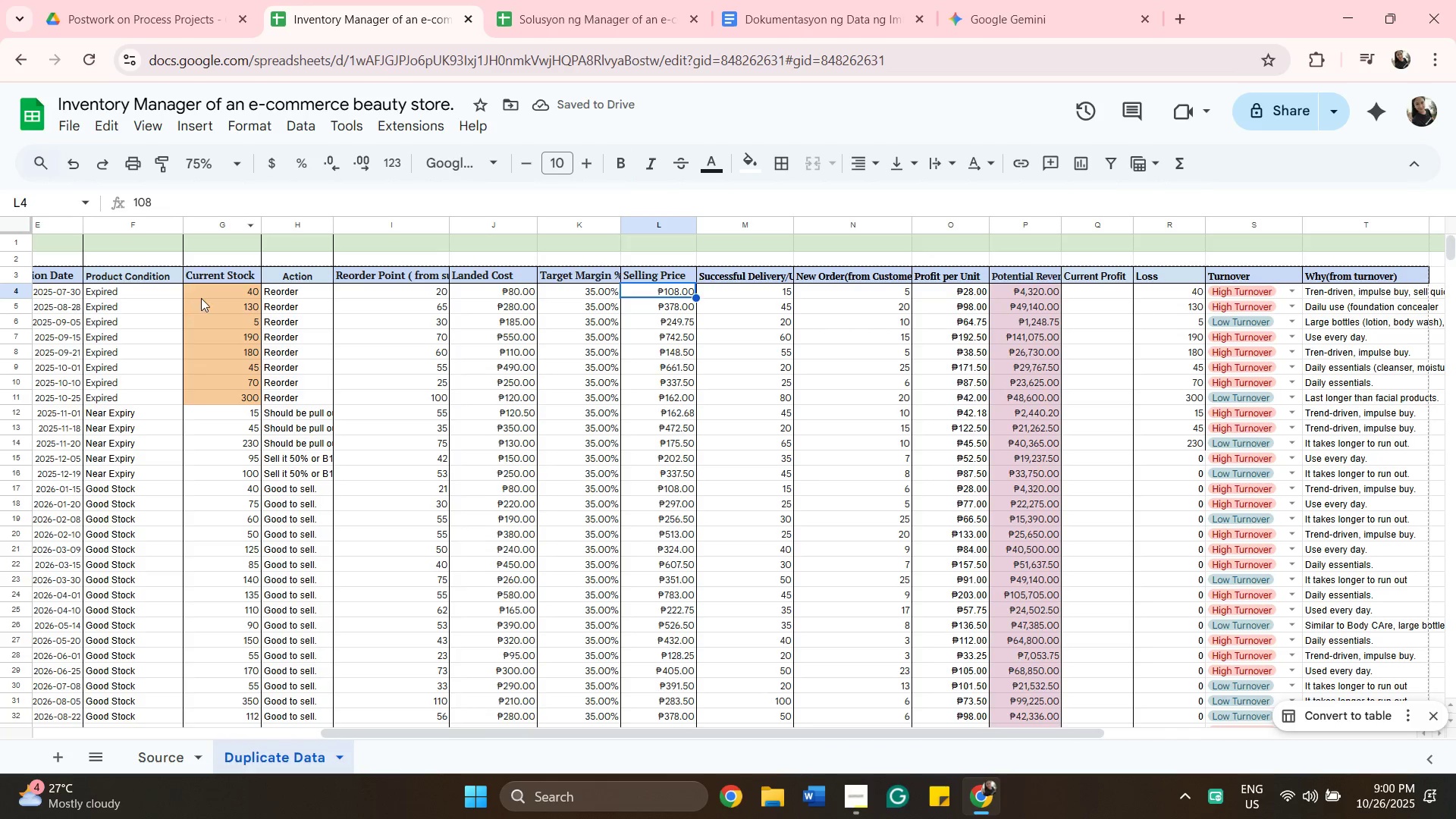 
left_click([202, 297])
 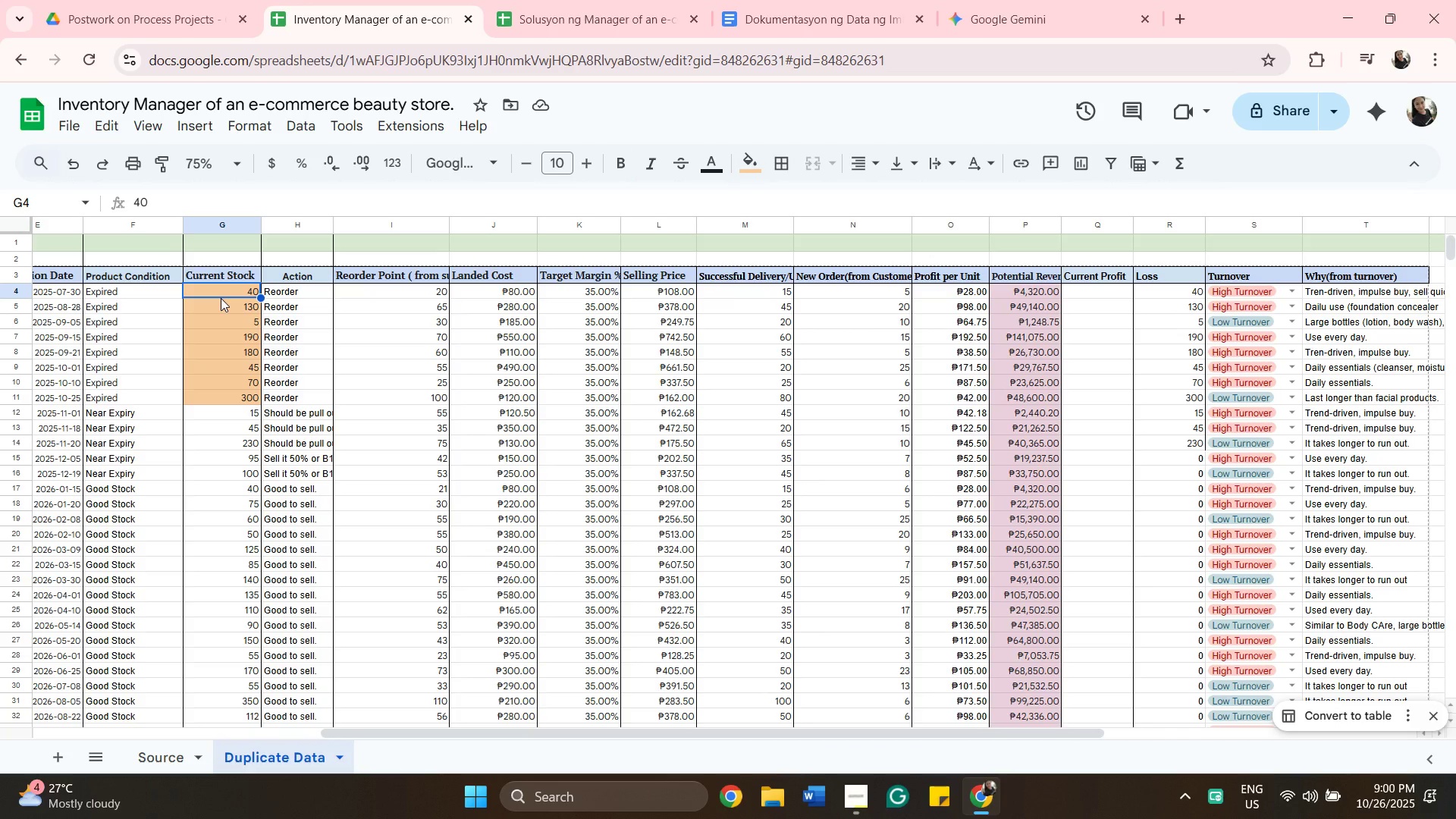 
wait(40.55)
 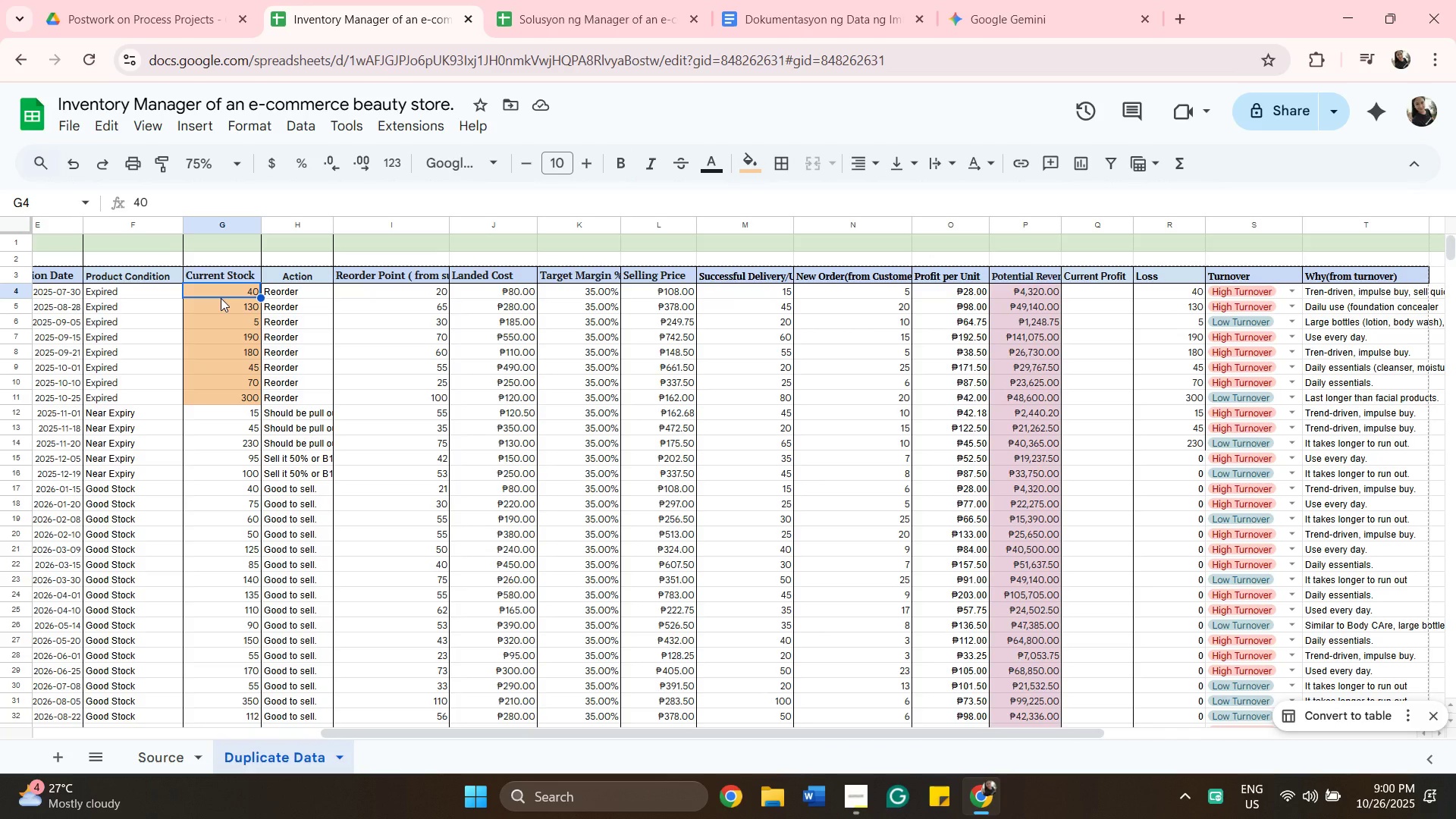 
left_click_drag(start_coordinate=[236, 318], to_coordinate=[243, 318])
 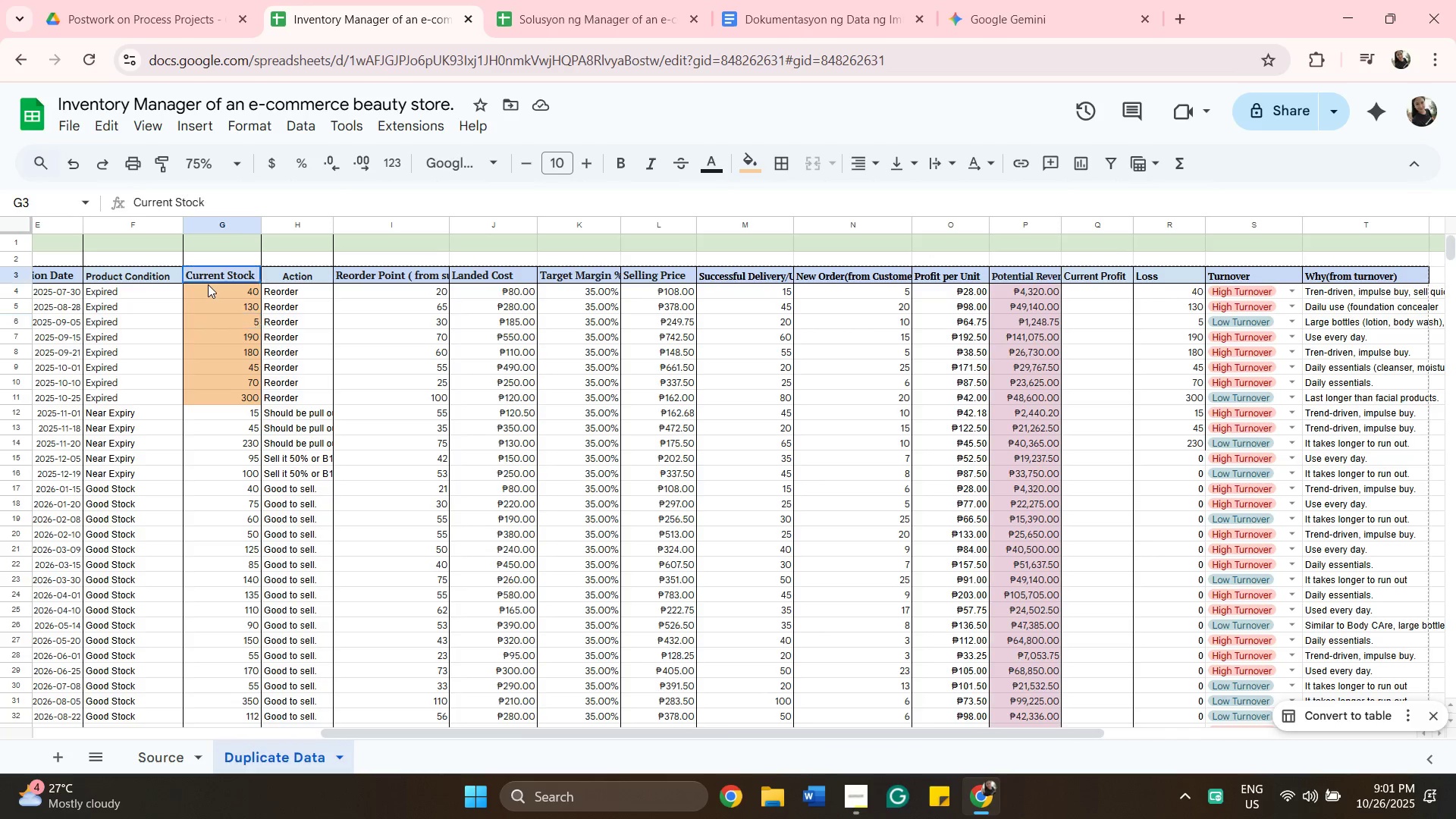 
double_click([208, 284])
 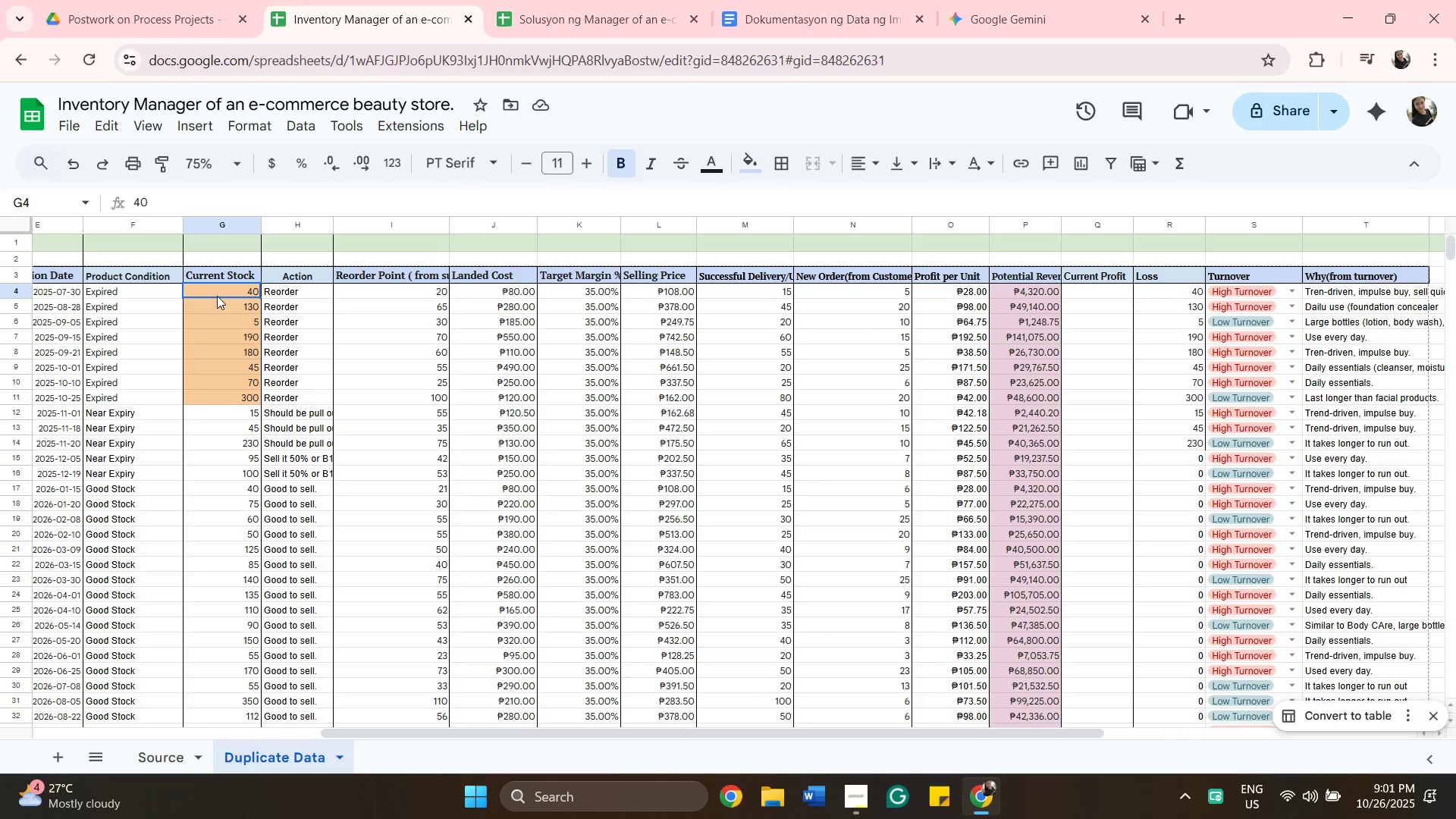 
double_click([217, 296])
 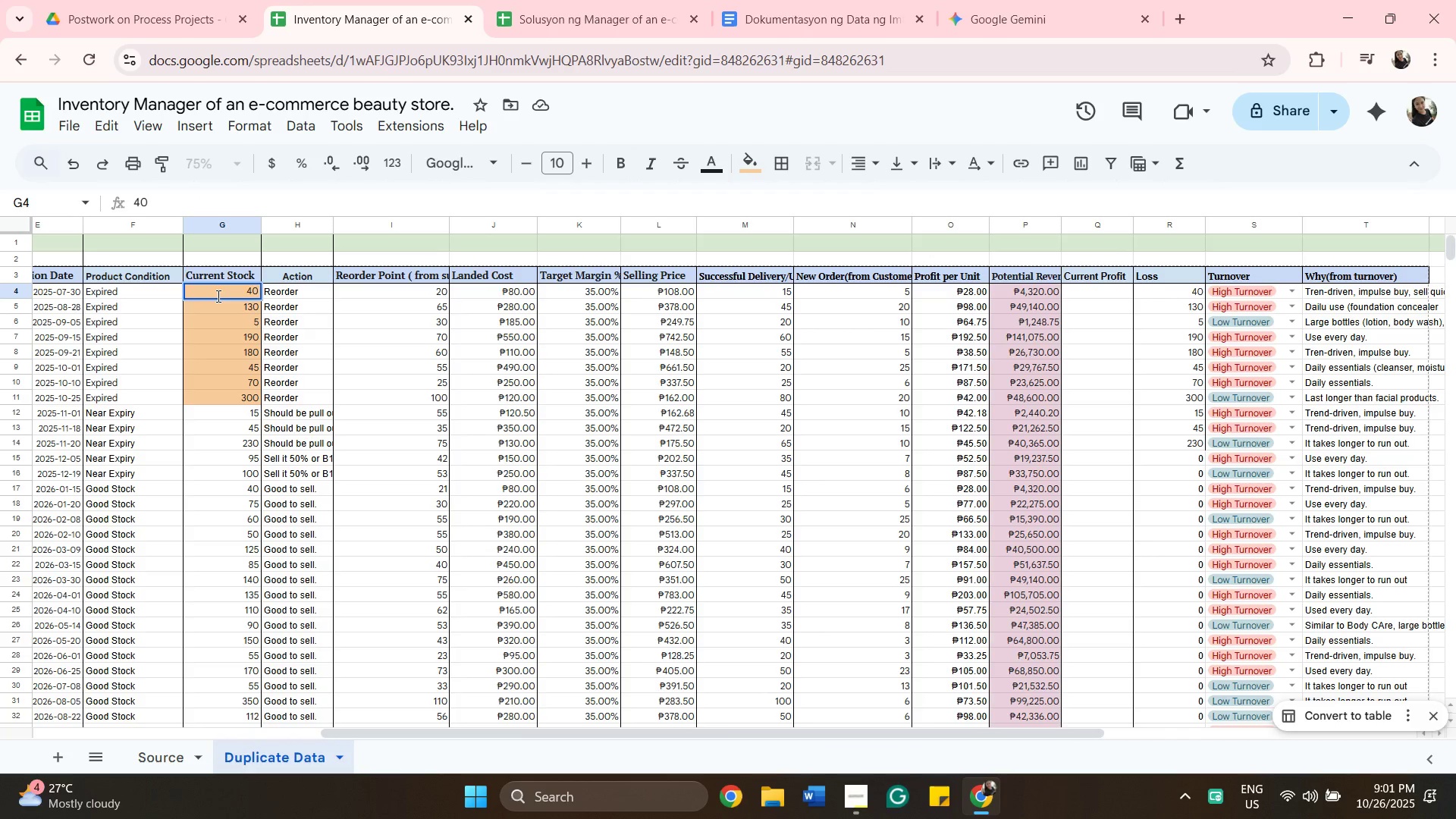 
left_click([217, 296])
 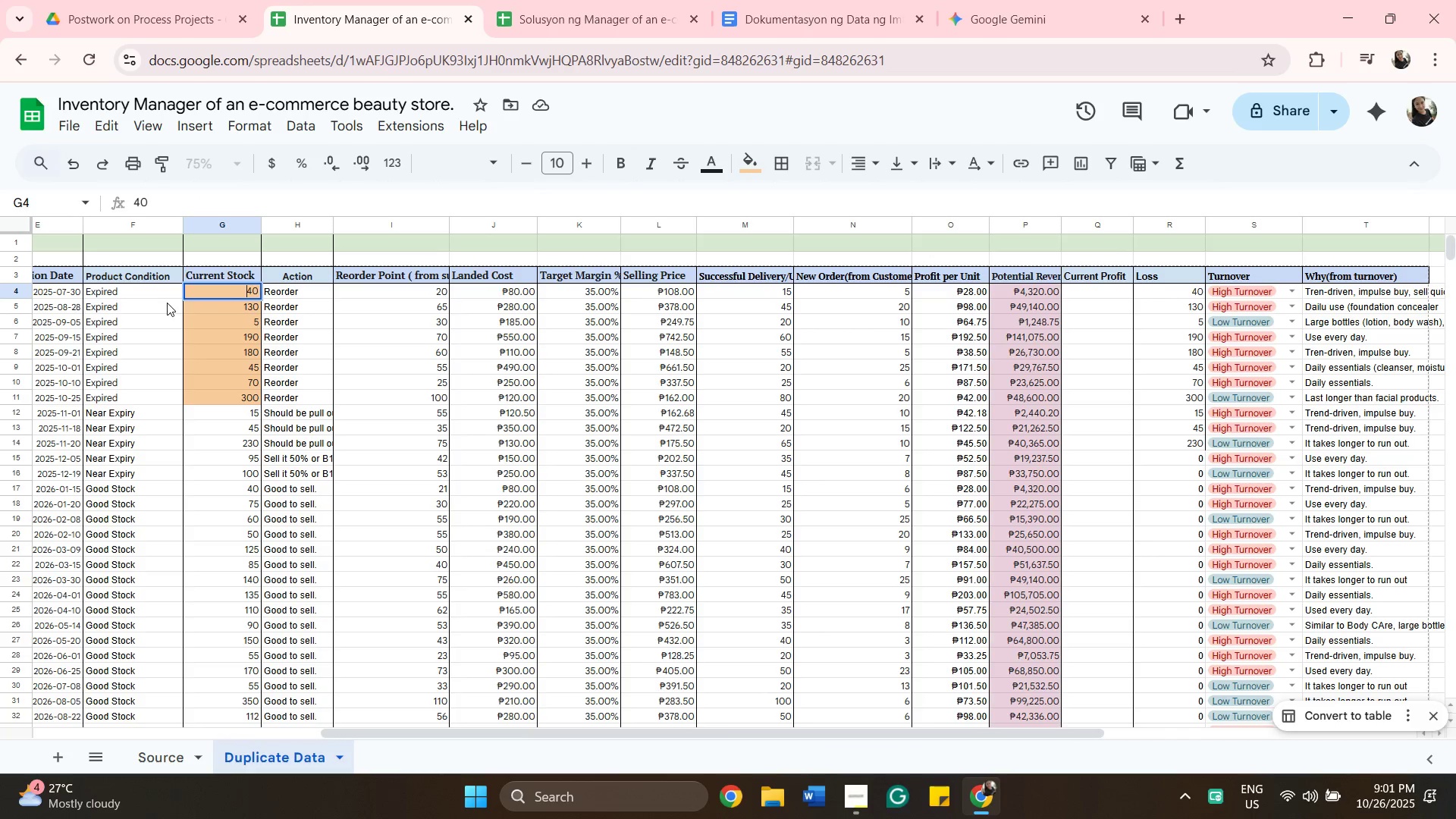 
key(Minus)
 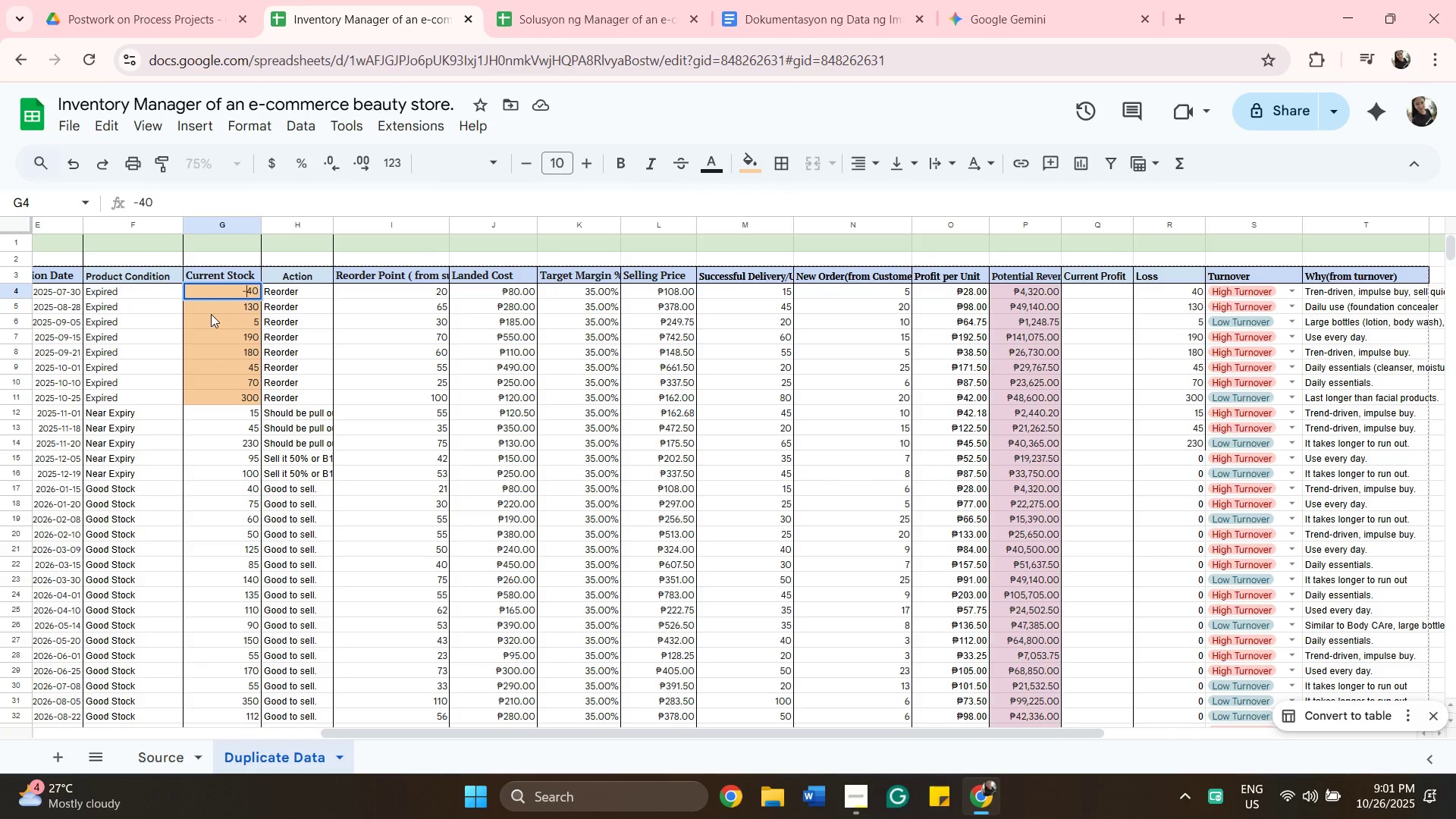 
double_click([215, 301])
 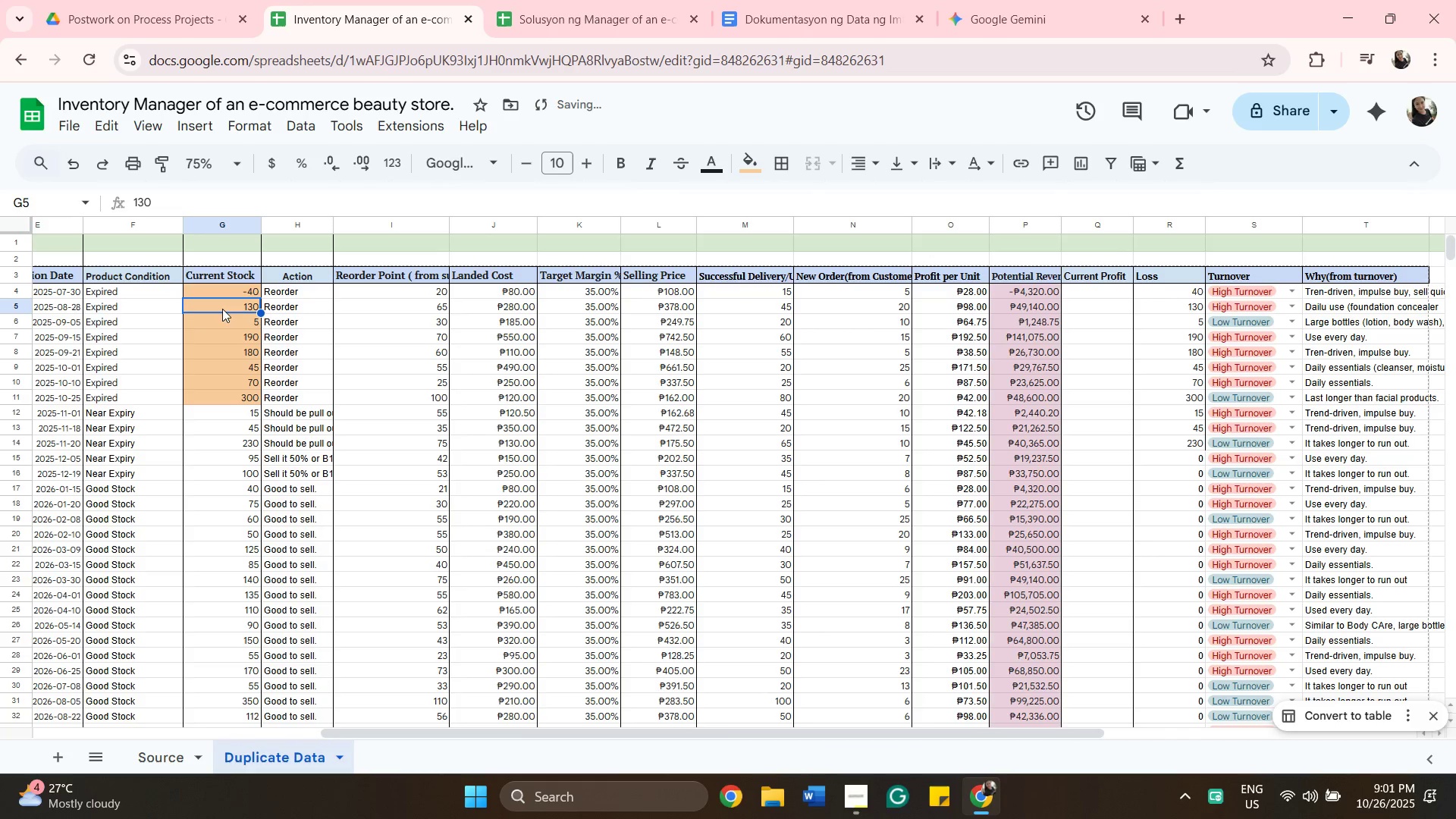 
double_click([222, 309])
 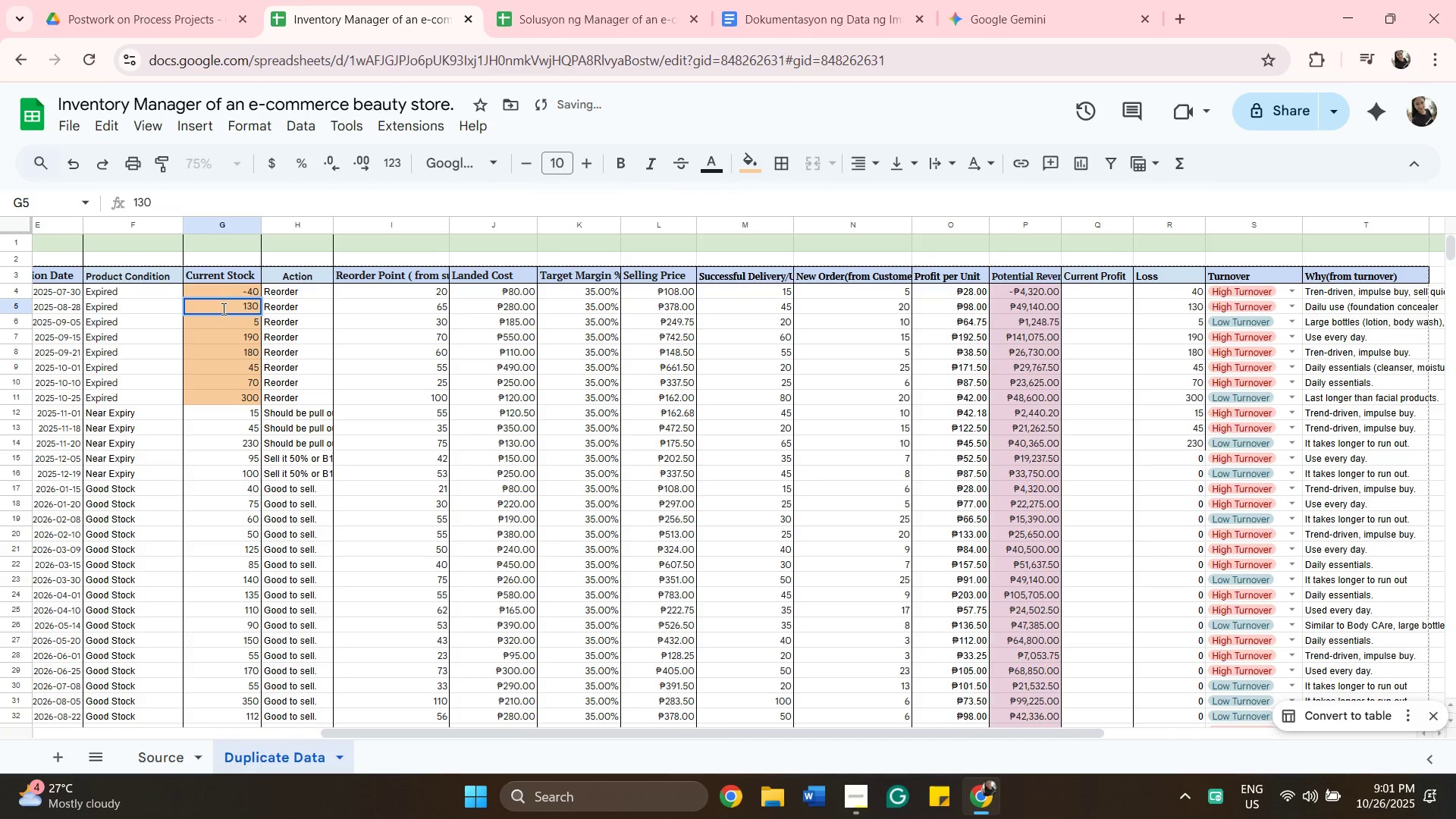 
left_click([222, 309])
 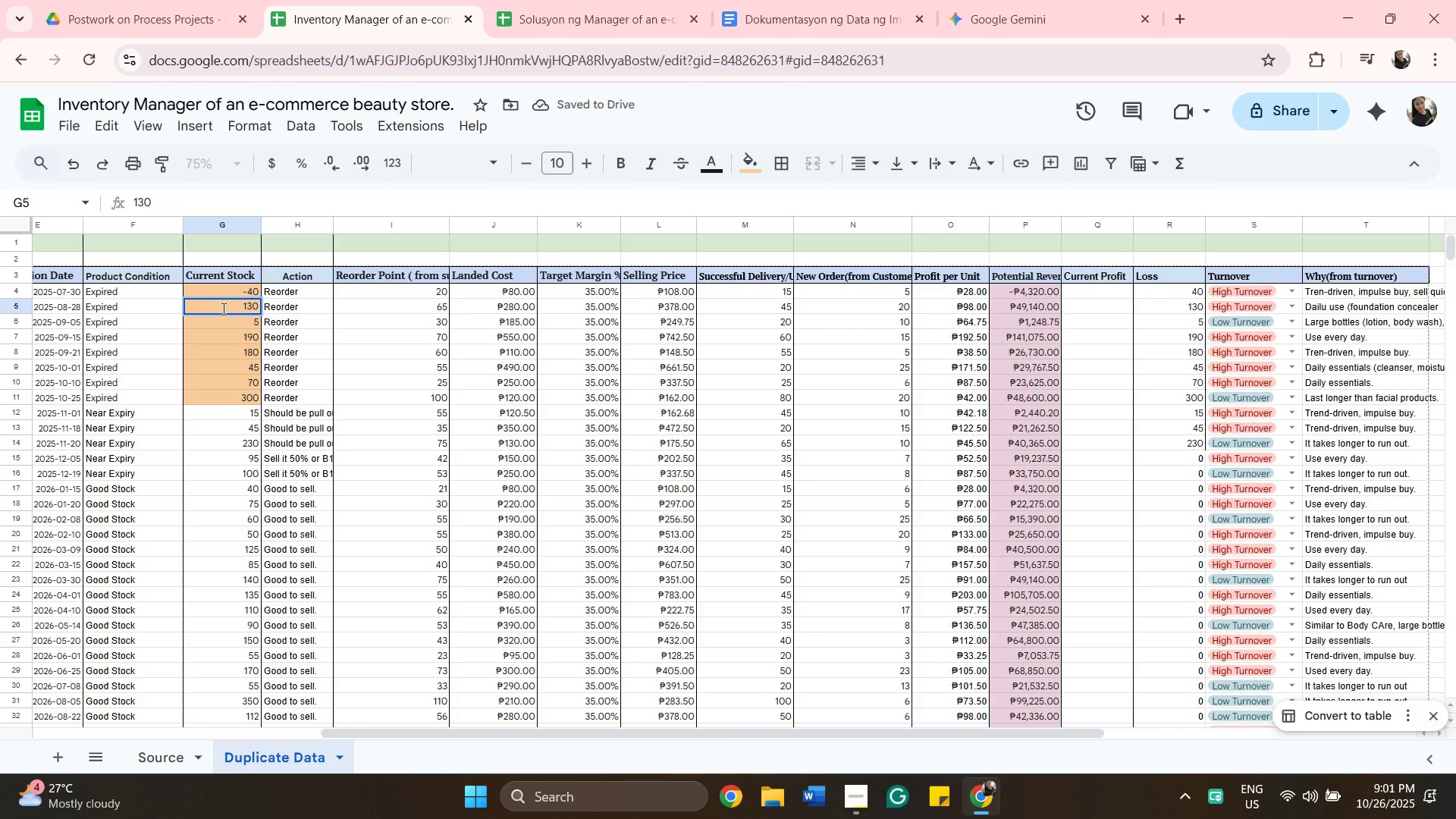 
key(Minus)
 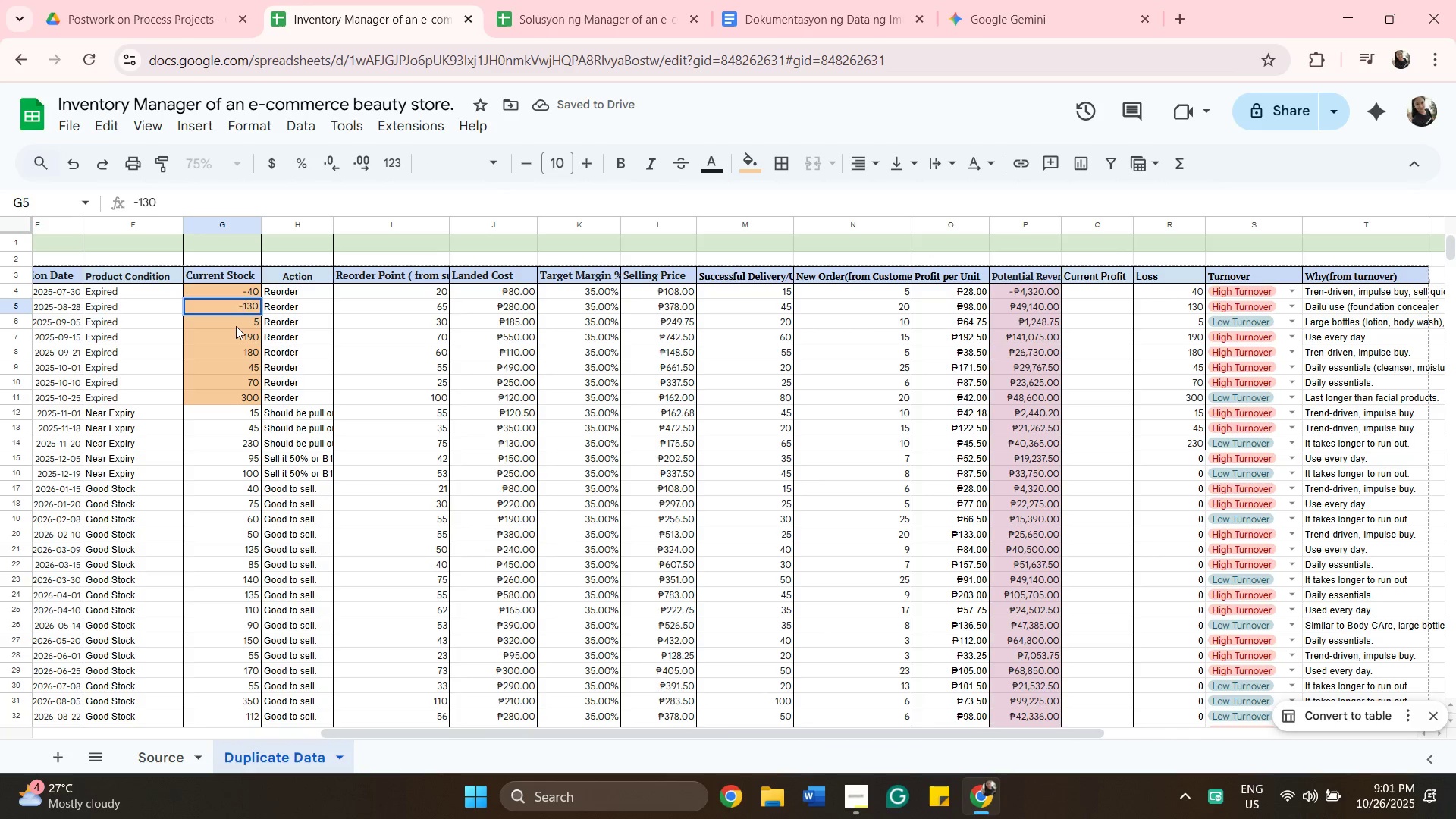 
double_click([235, 325])
 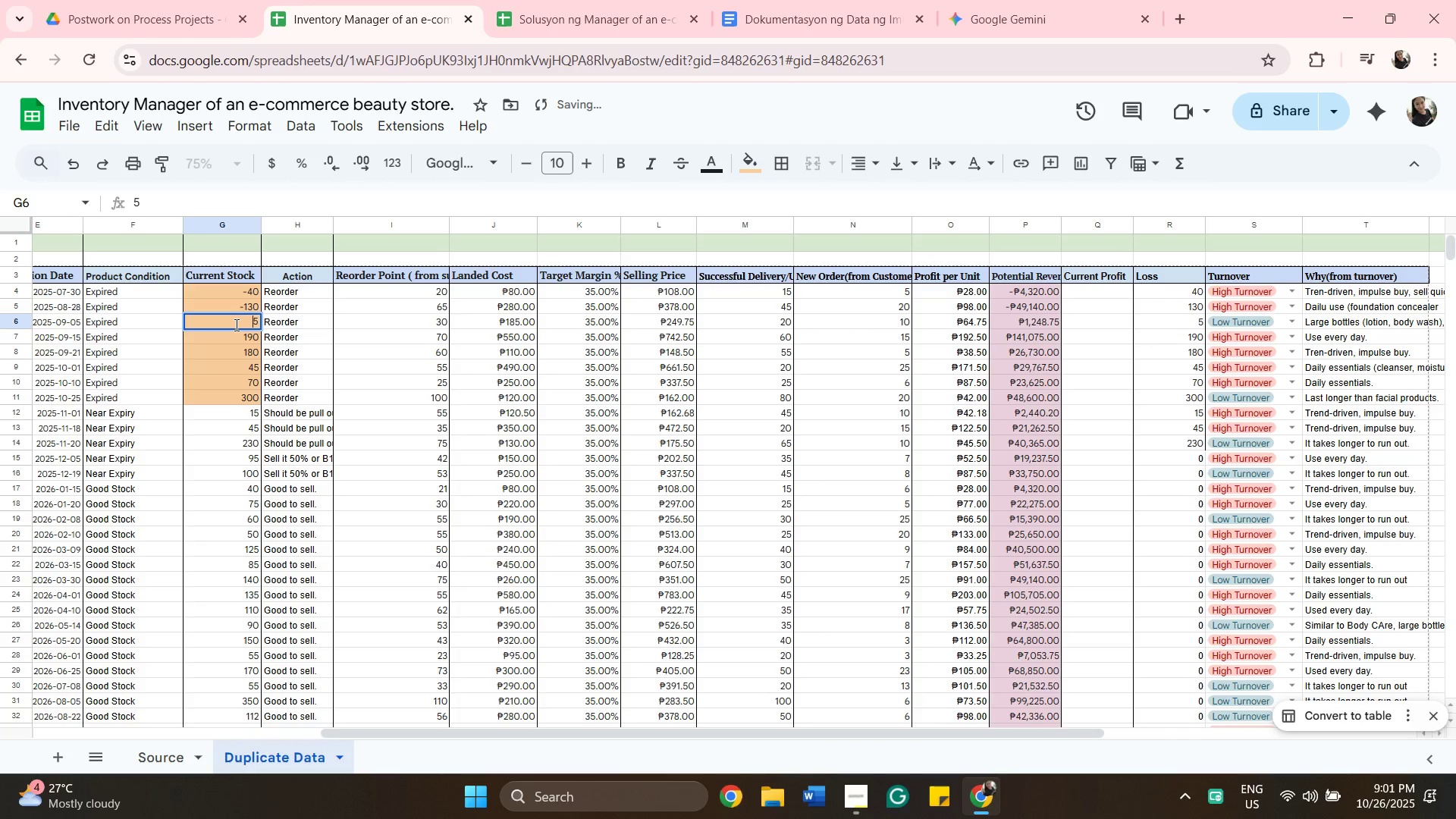 
left_click([235, 325])
 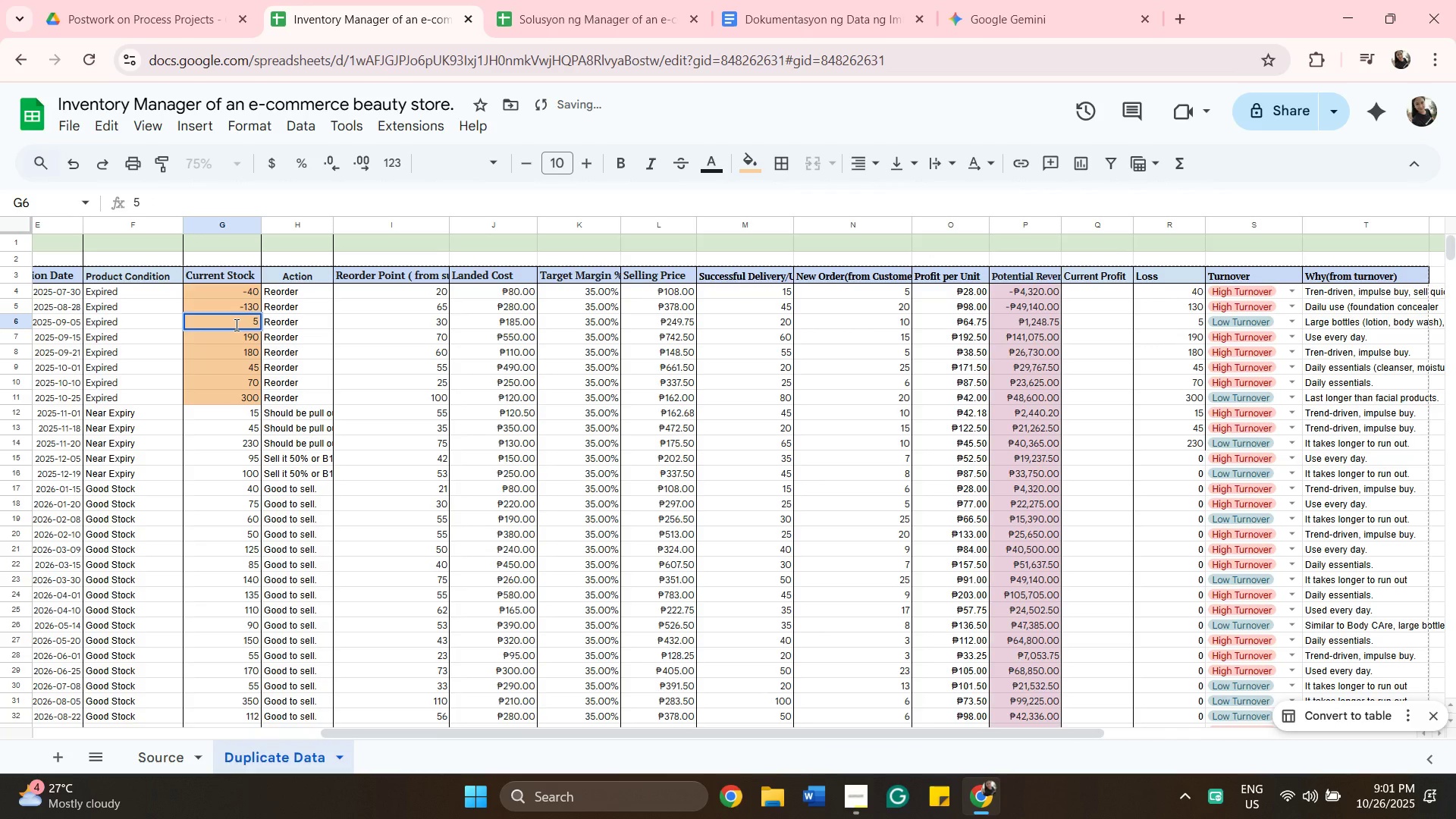 
key(Minus)
 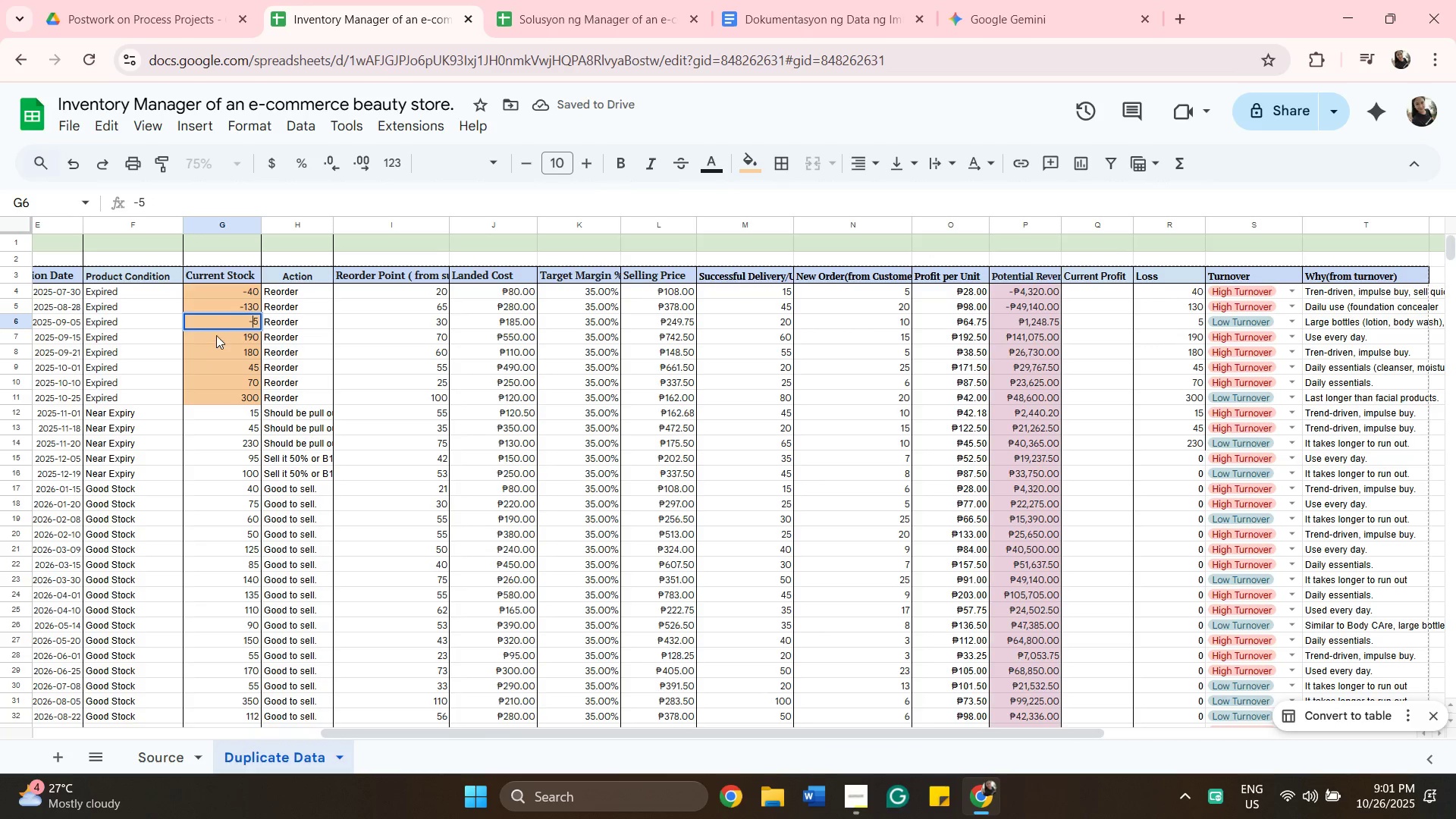 
double_click([216, 334])
 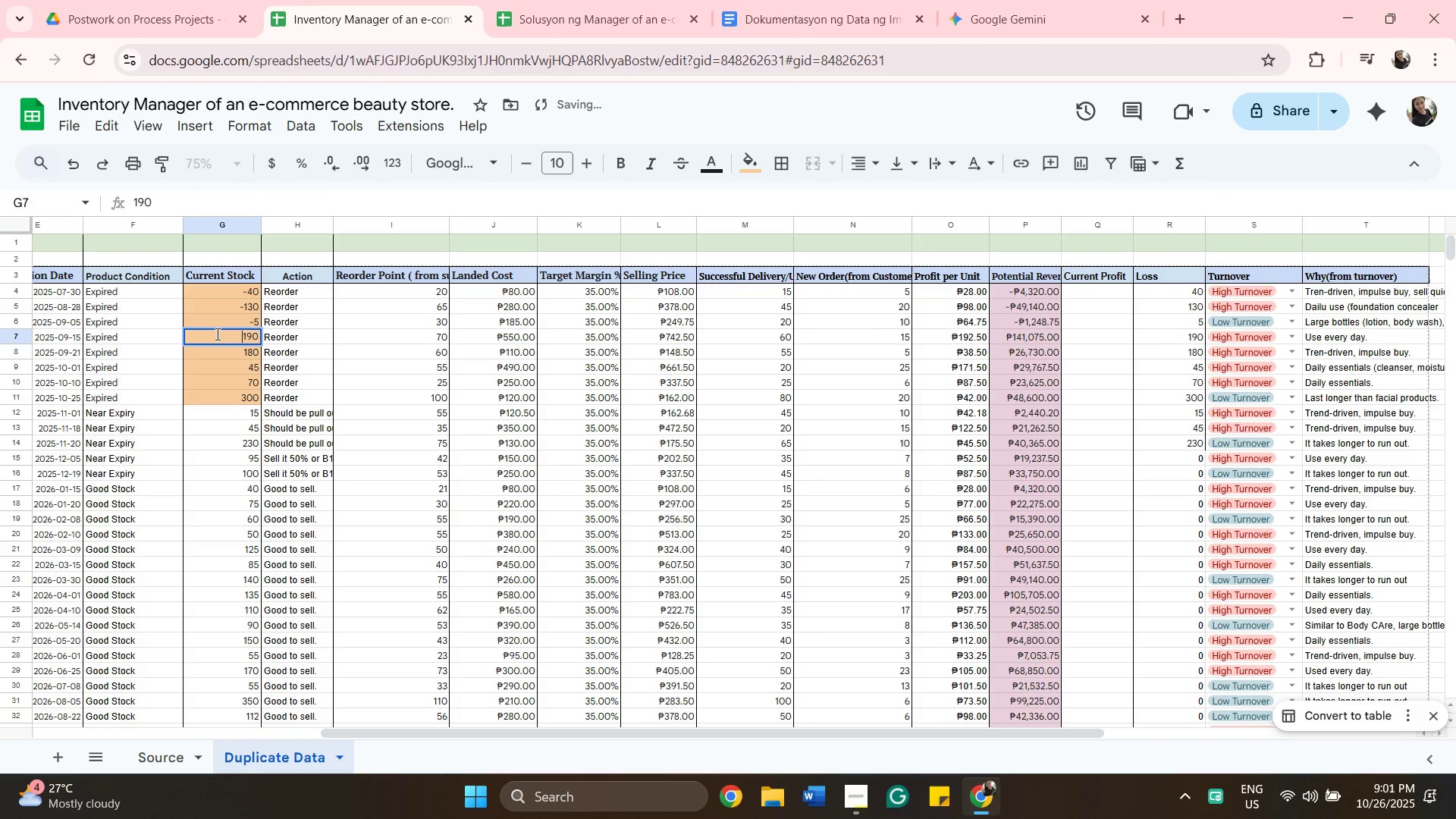 
left_click([216, 334])
 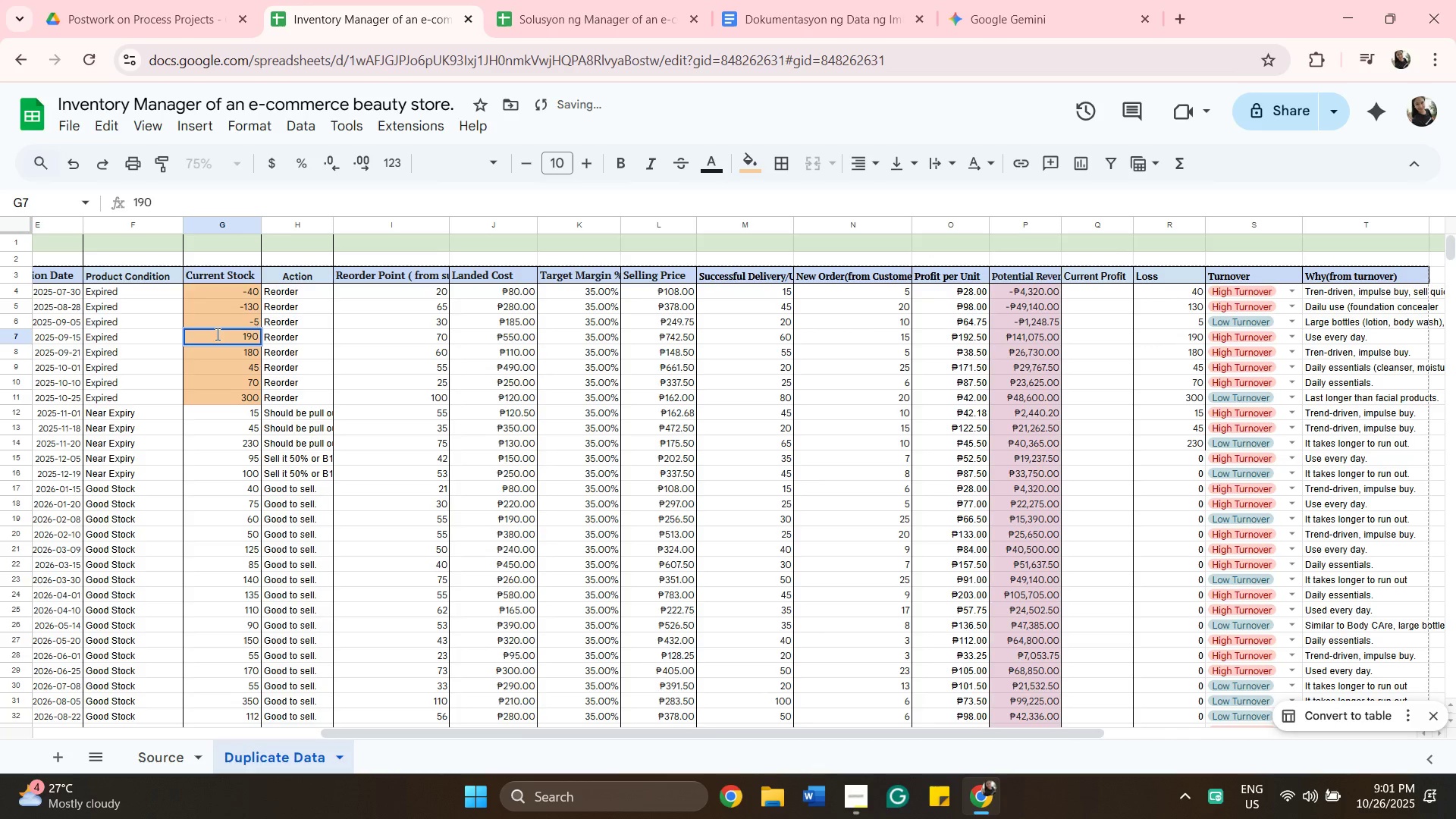 
key(Minus)
 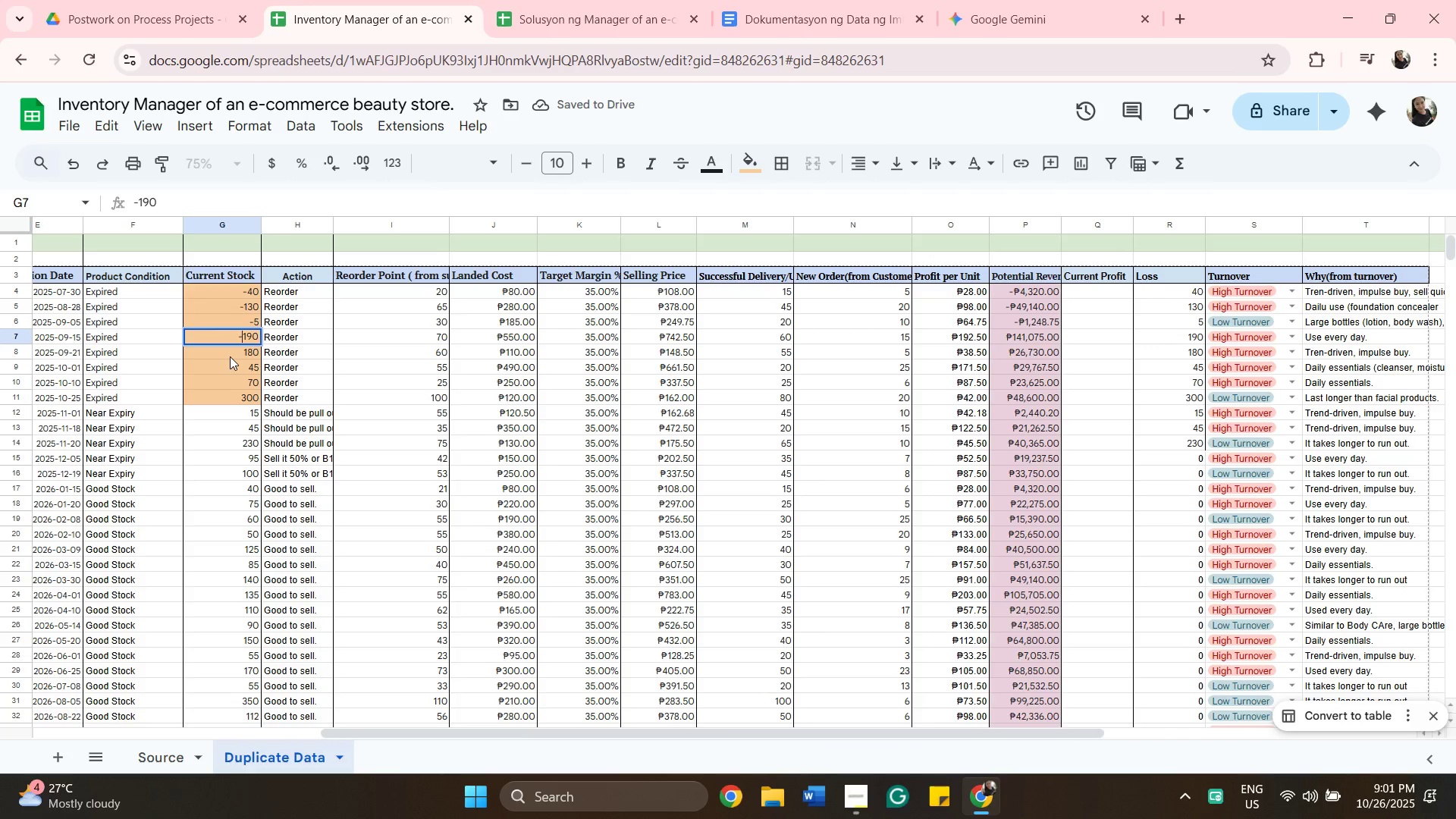 
double_click([230, 356])
 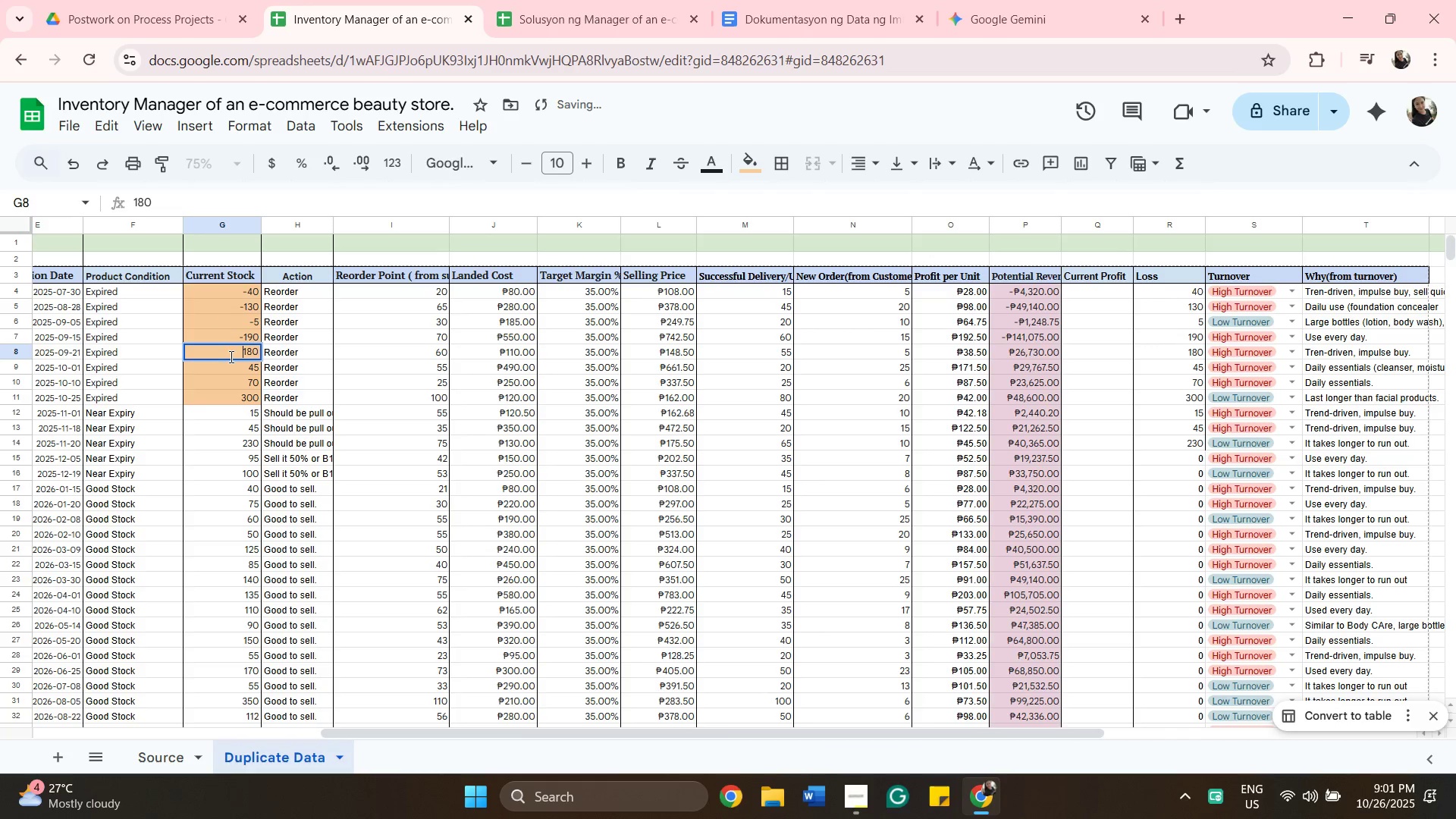 
left_click([230, 356])
 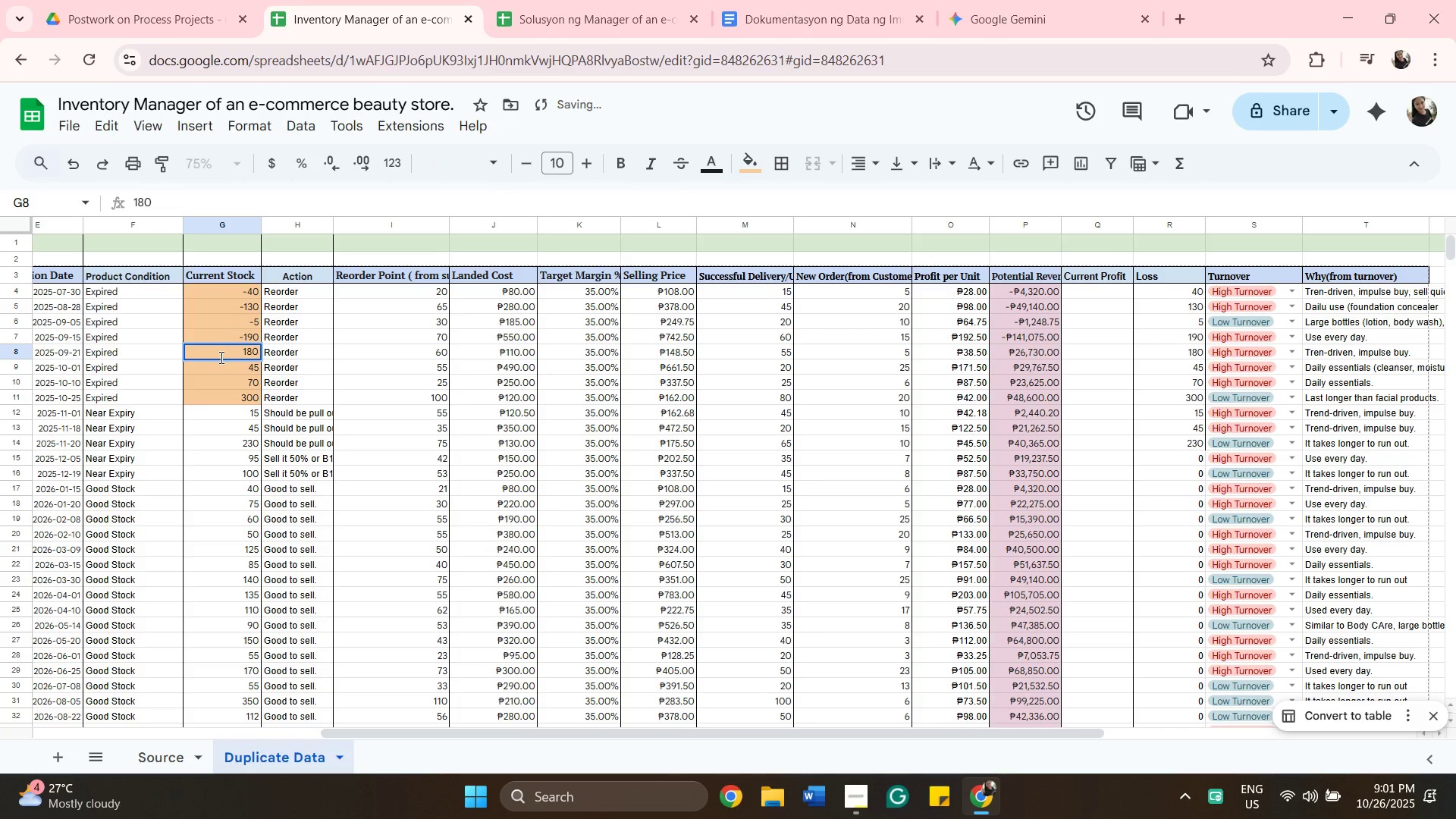 
key(Minus)
 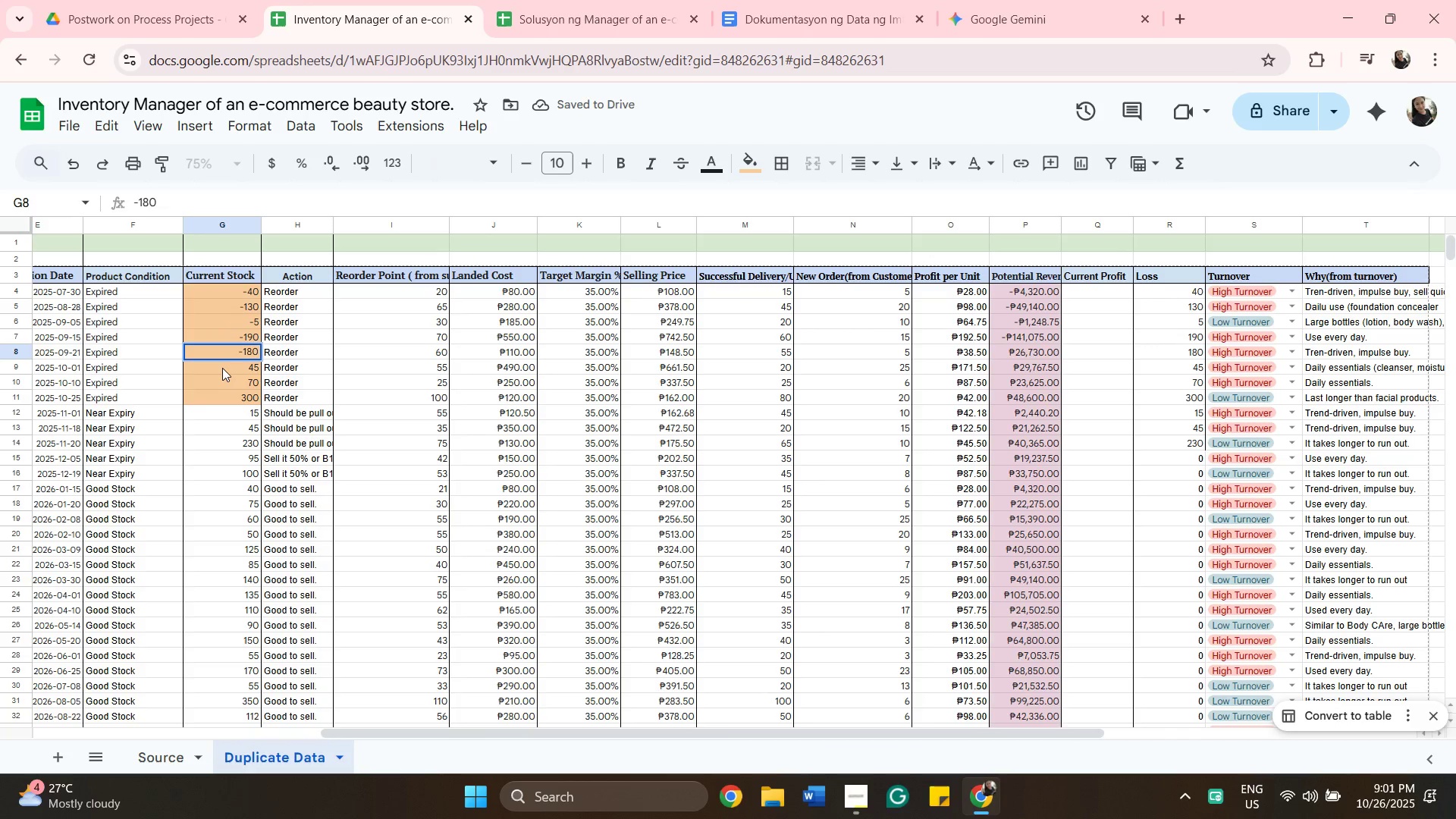 
double_click([221, 364])
 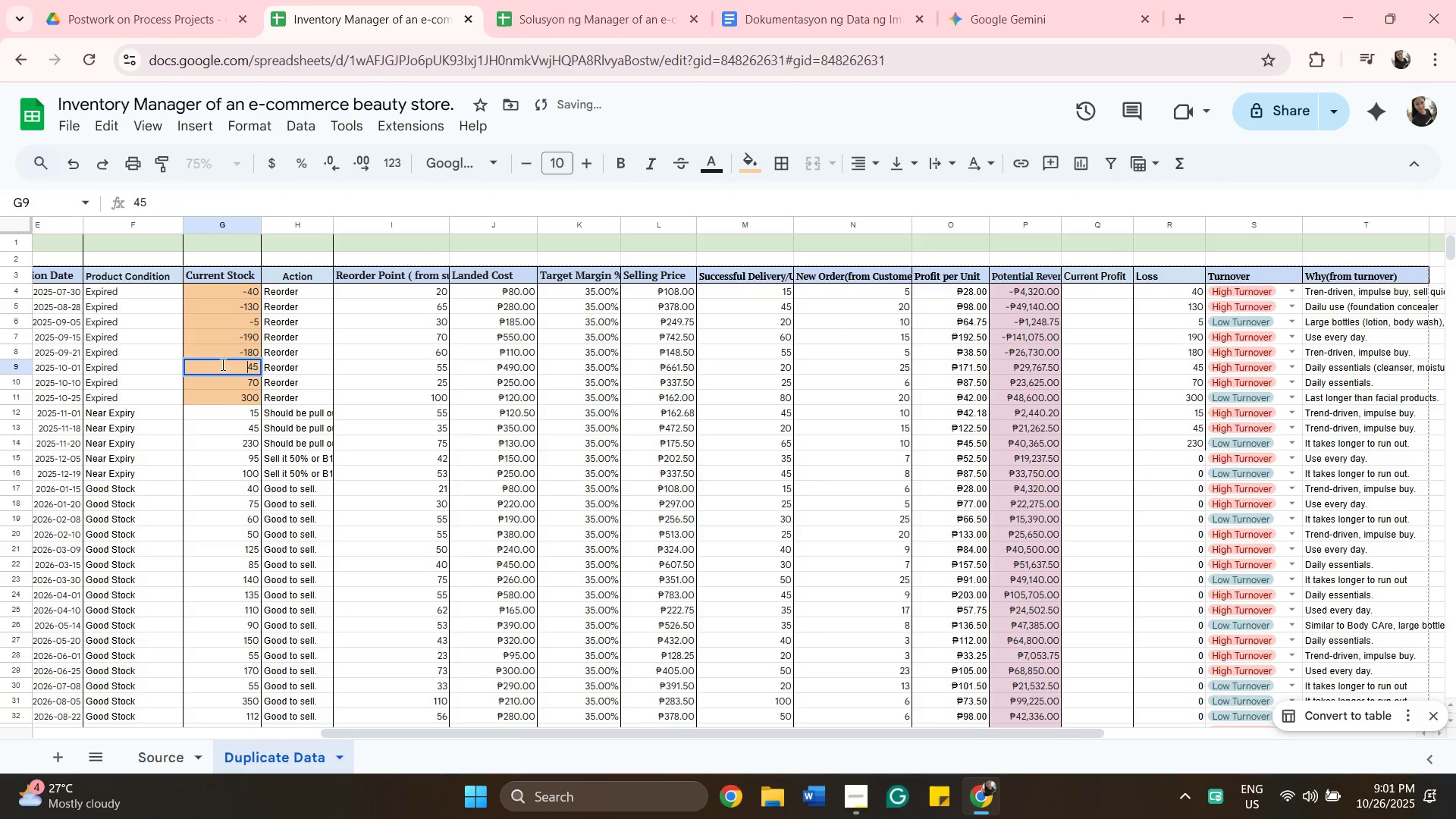 
left_click([221, 364])
 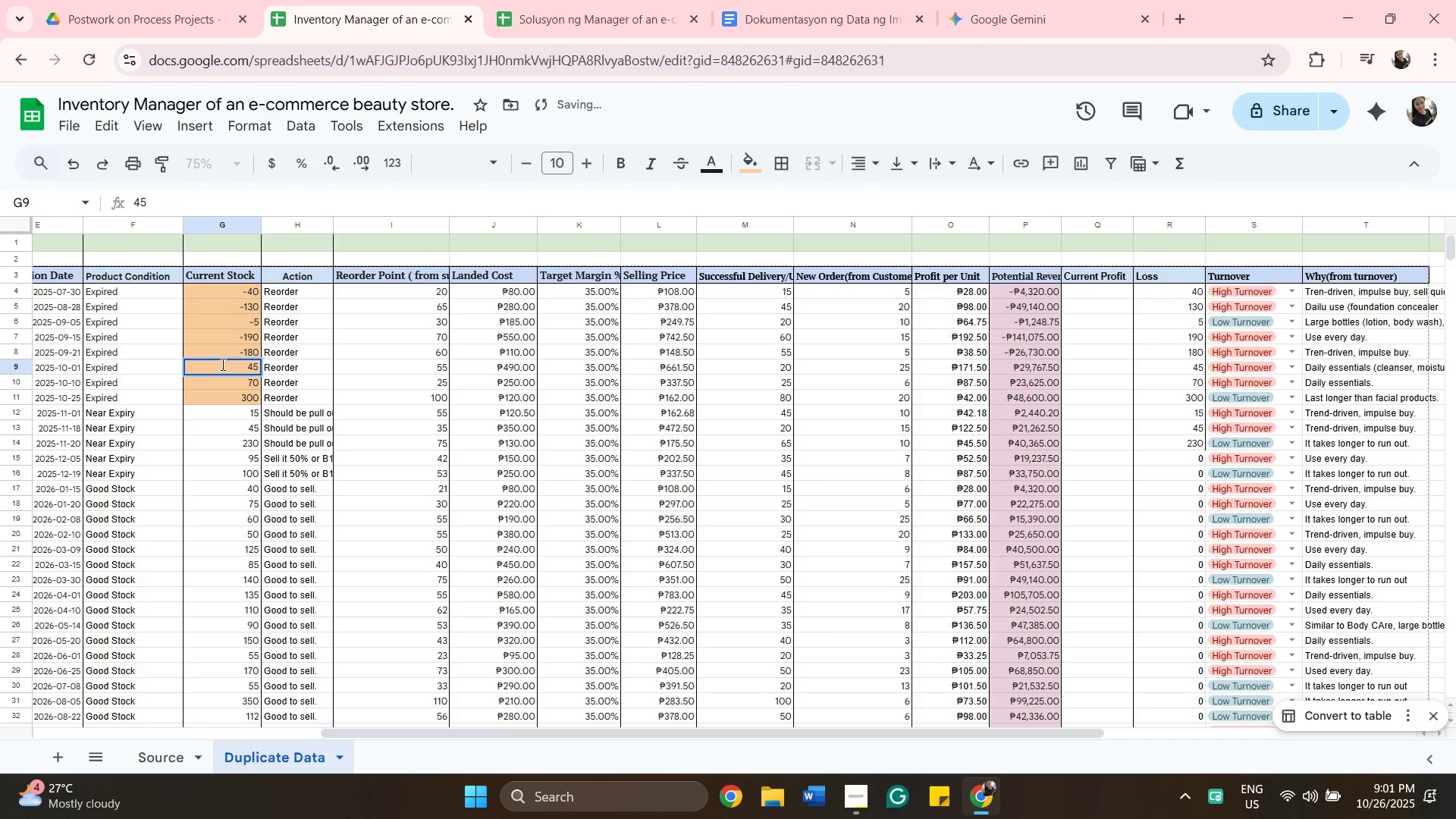 
key(Minus)
 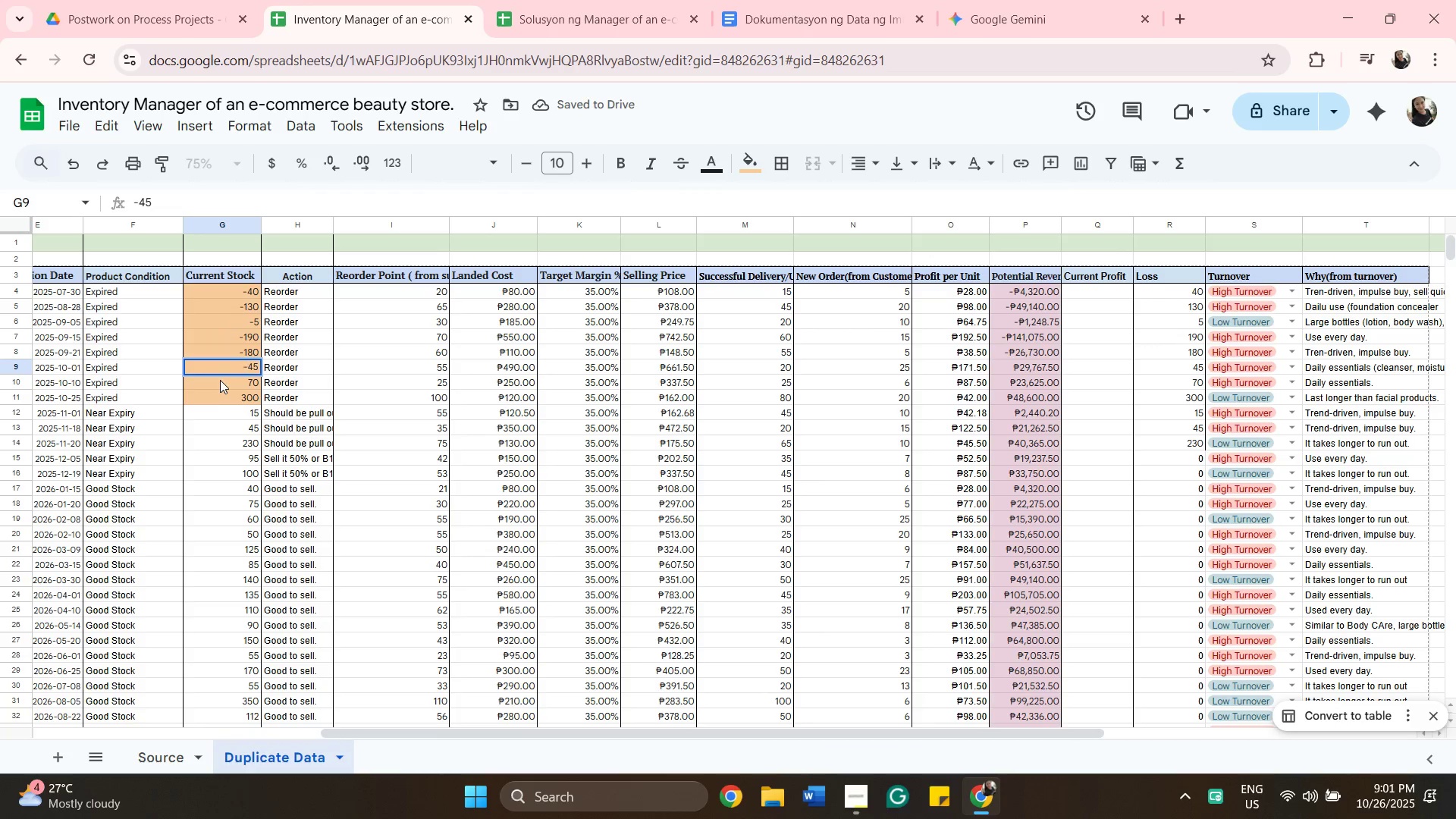 
double_click([218, 377])
 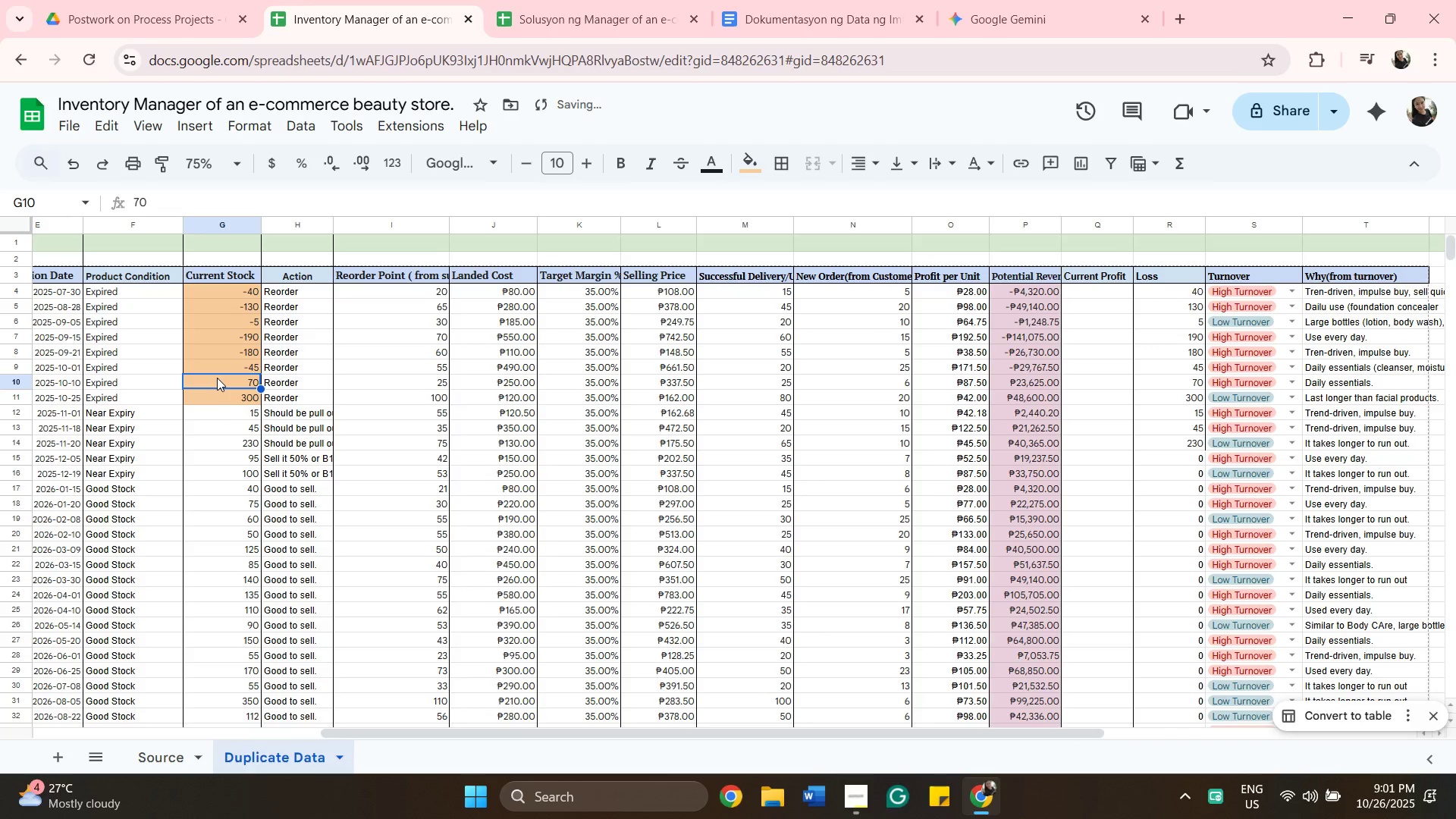 
double_click([217, 378])
 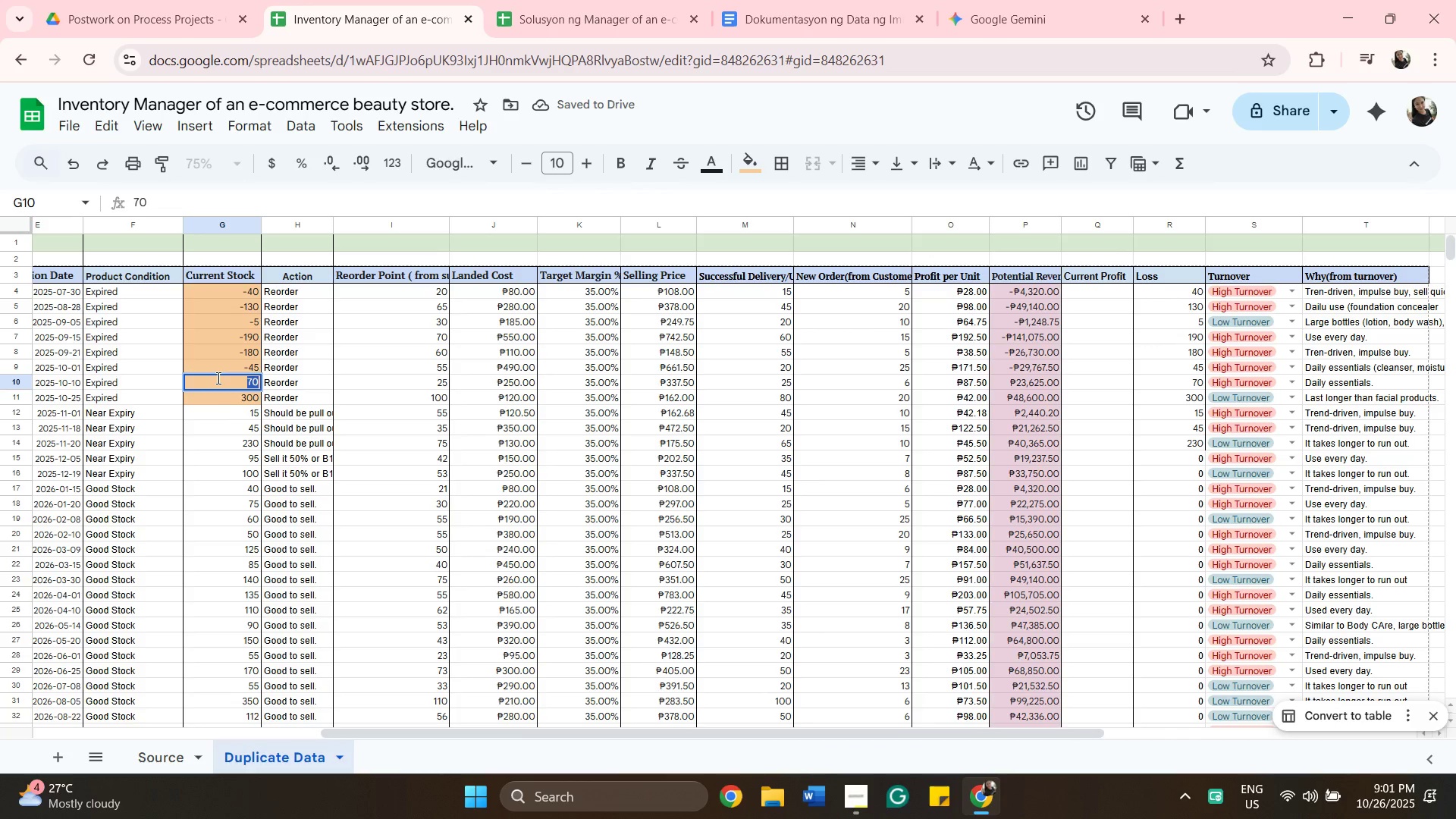 
triple_click([217, 378])
 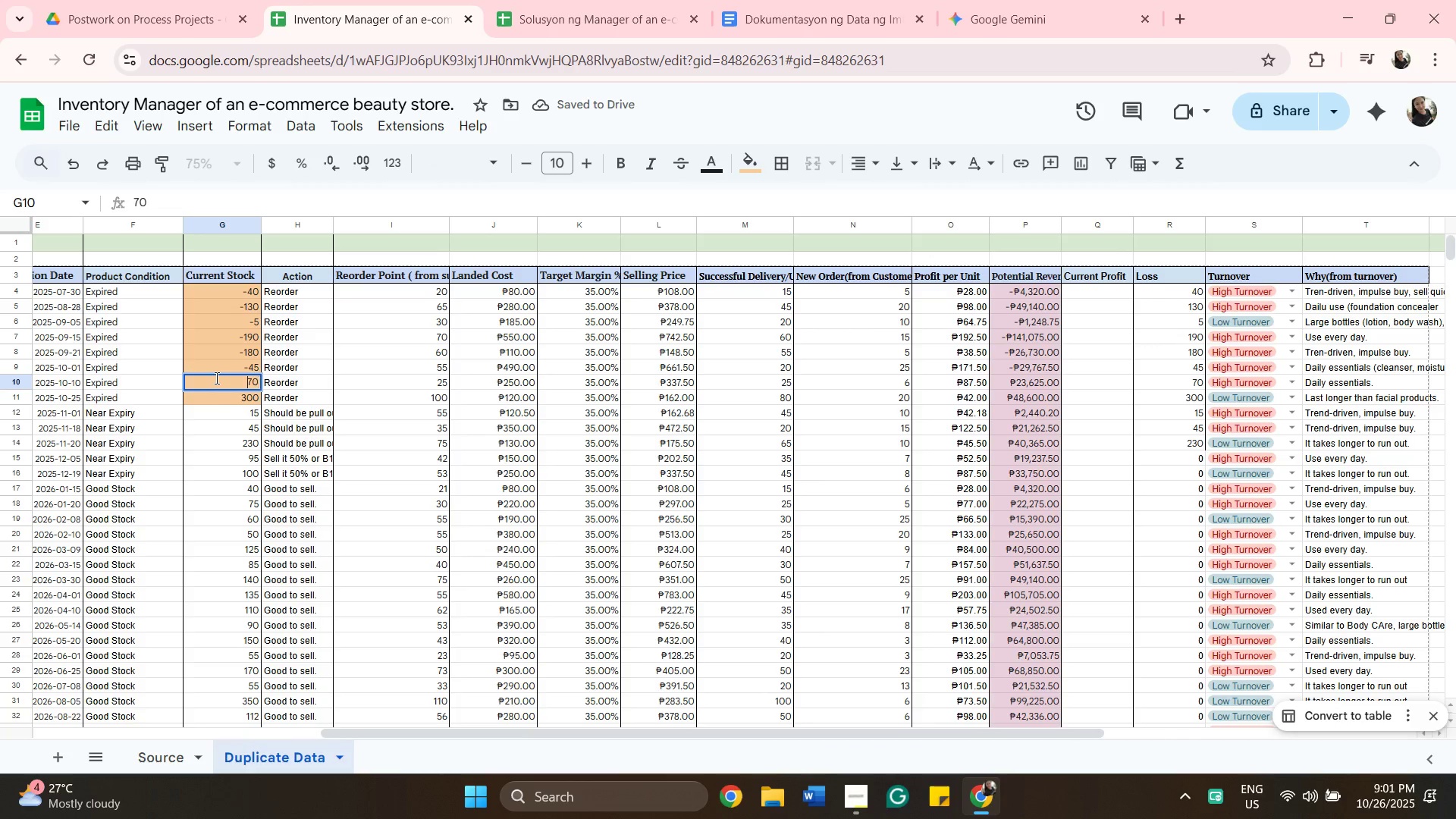 
left_click([215, 378])
 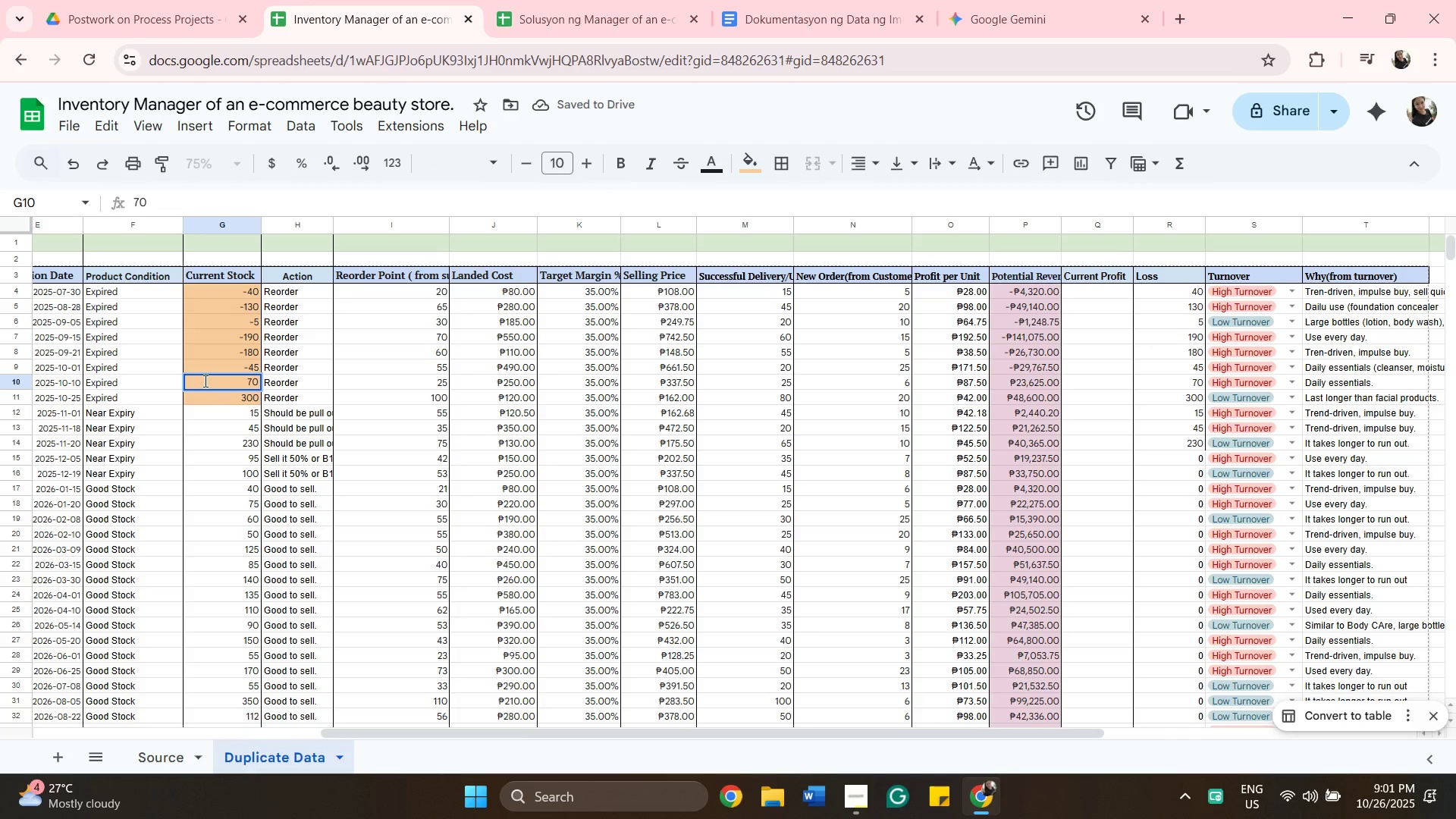 
key(Minus)
 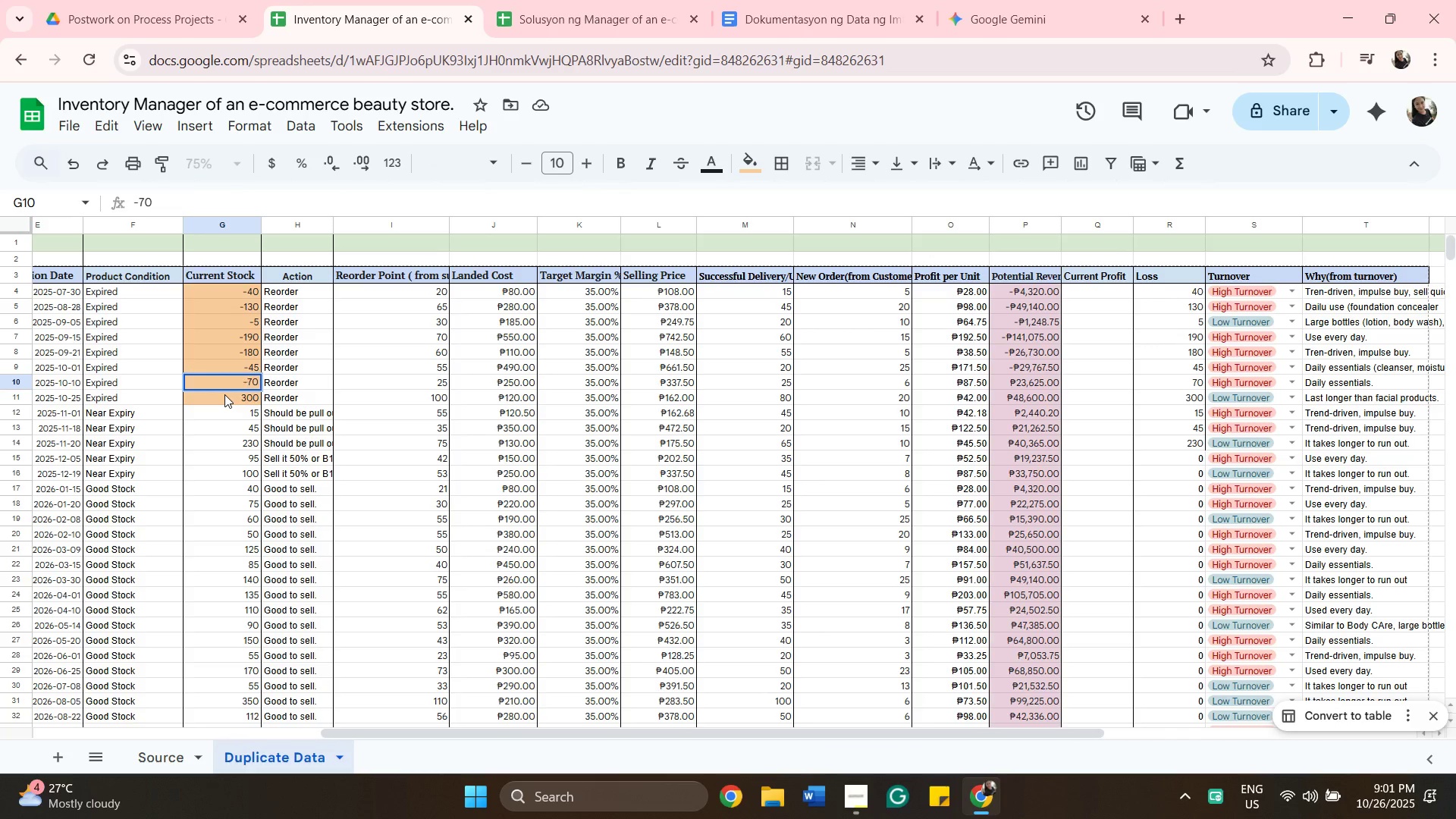 
double_click([224, 394])
 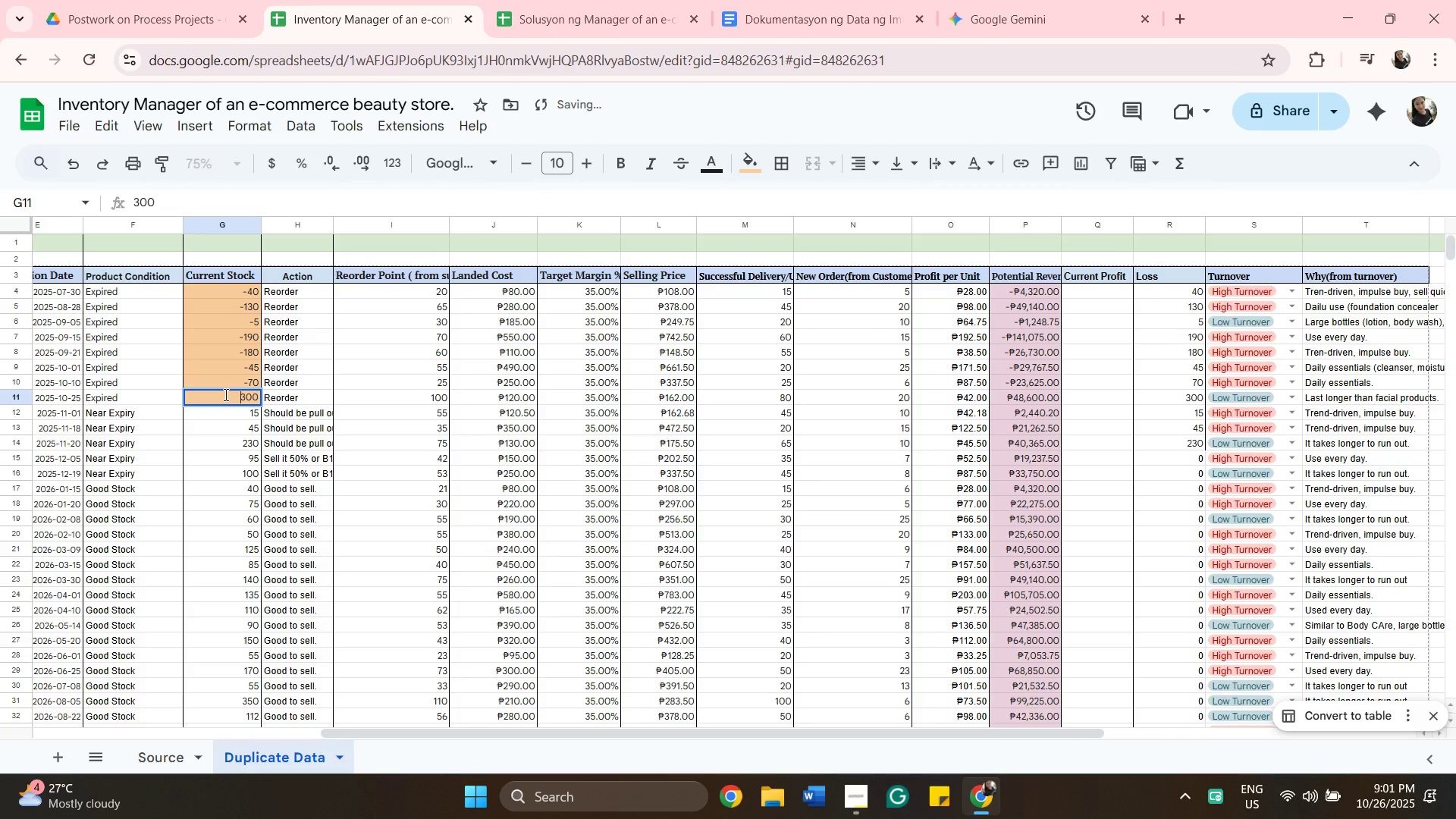 
left_click([224, 394])
 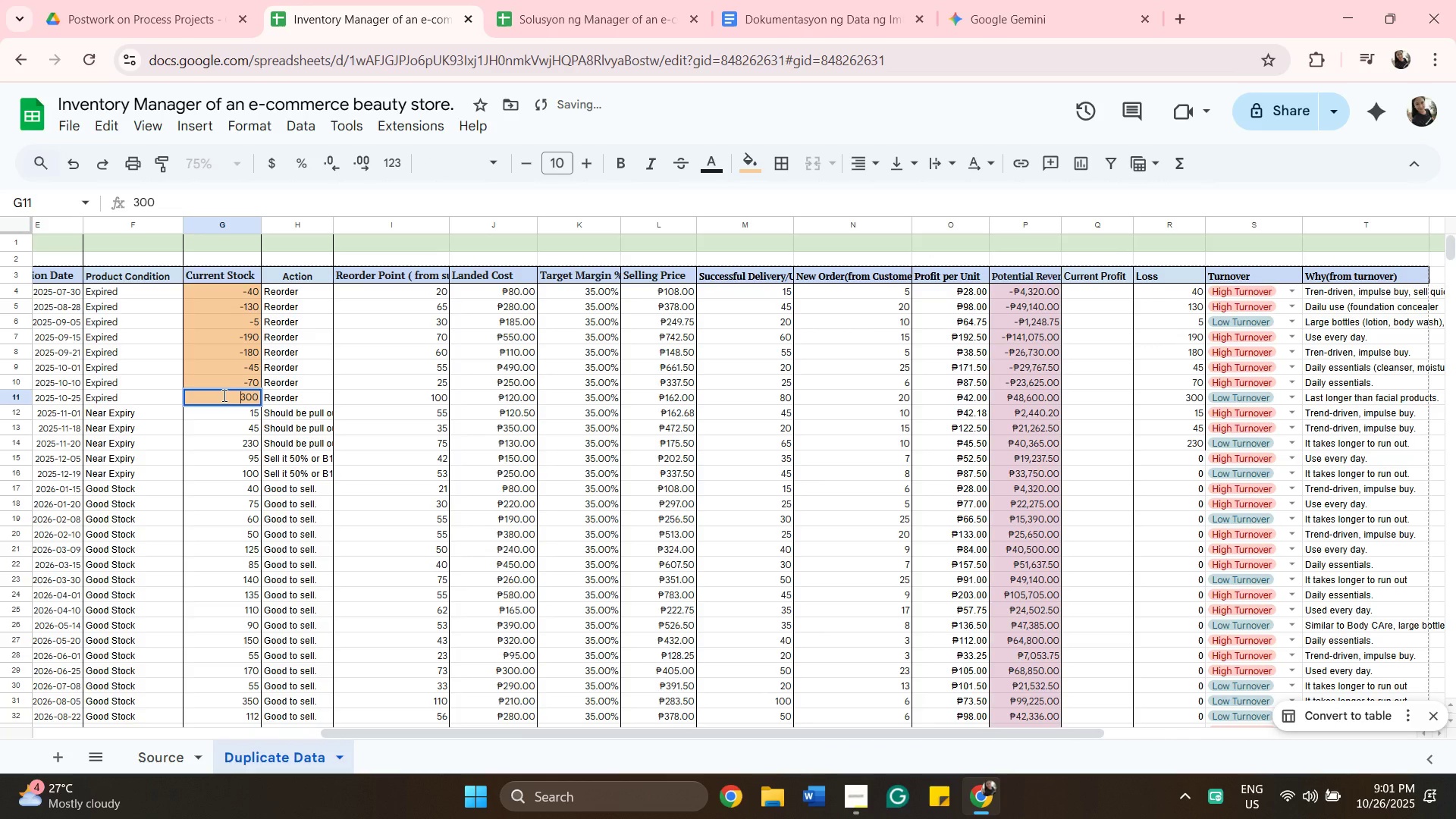 
key(Minus)
 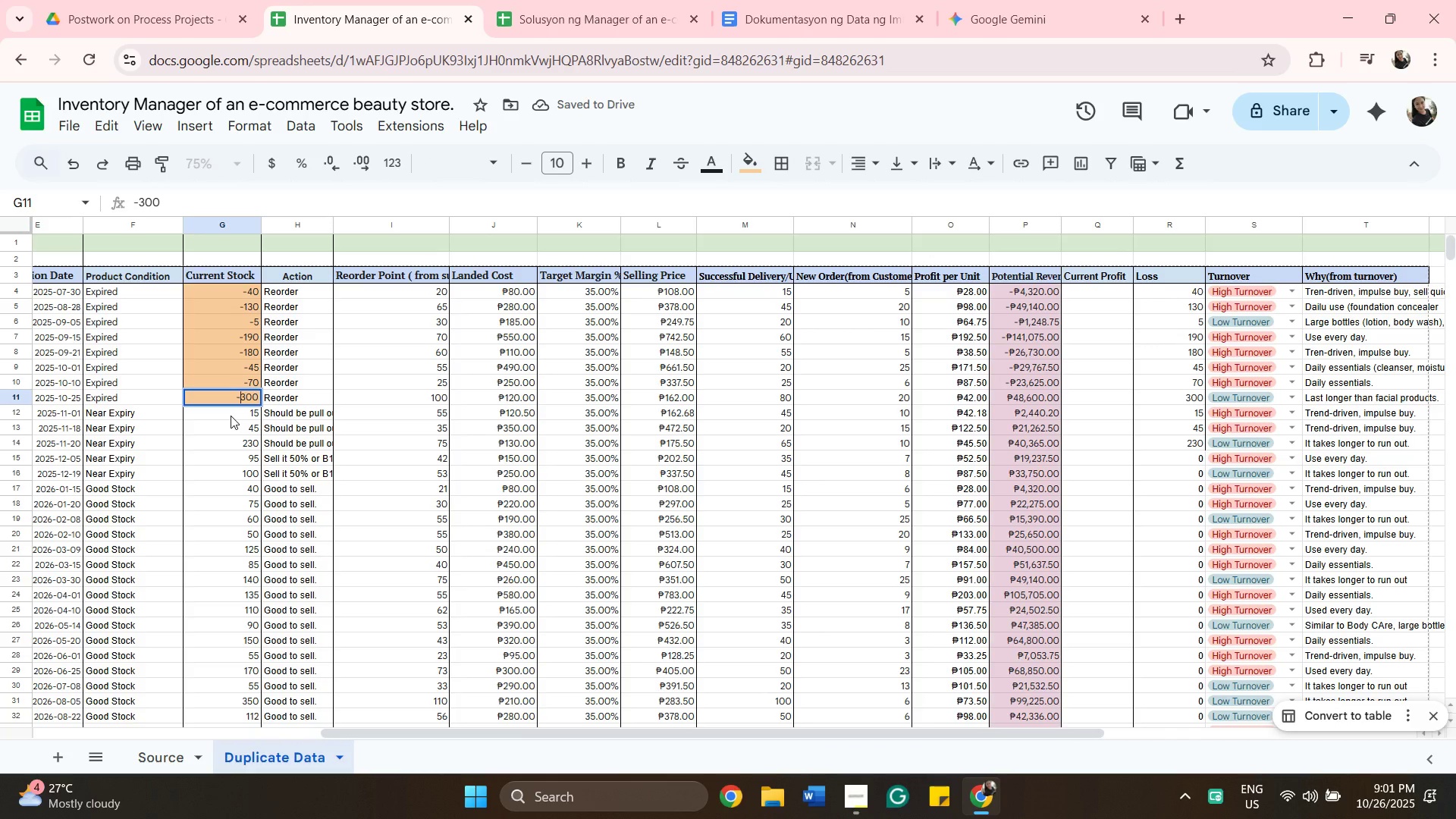 
left_click([231, 416])
 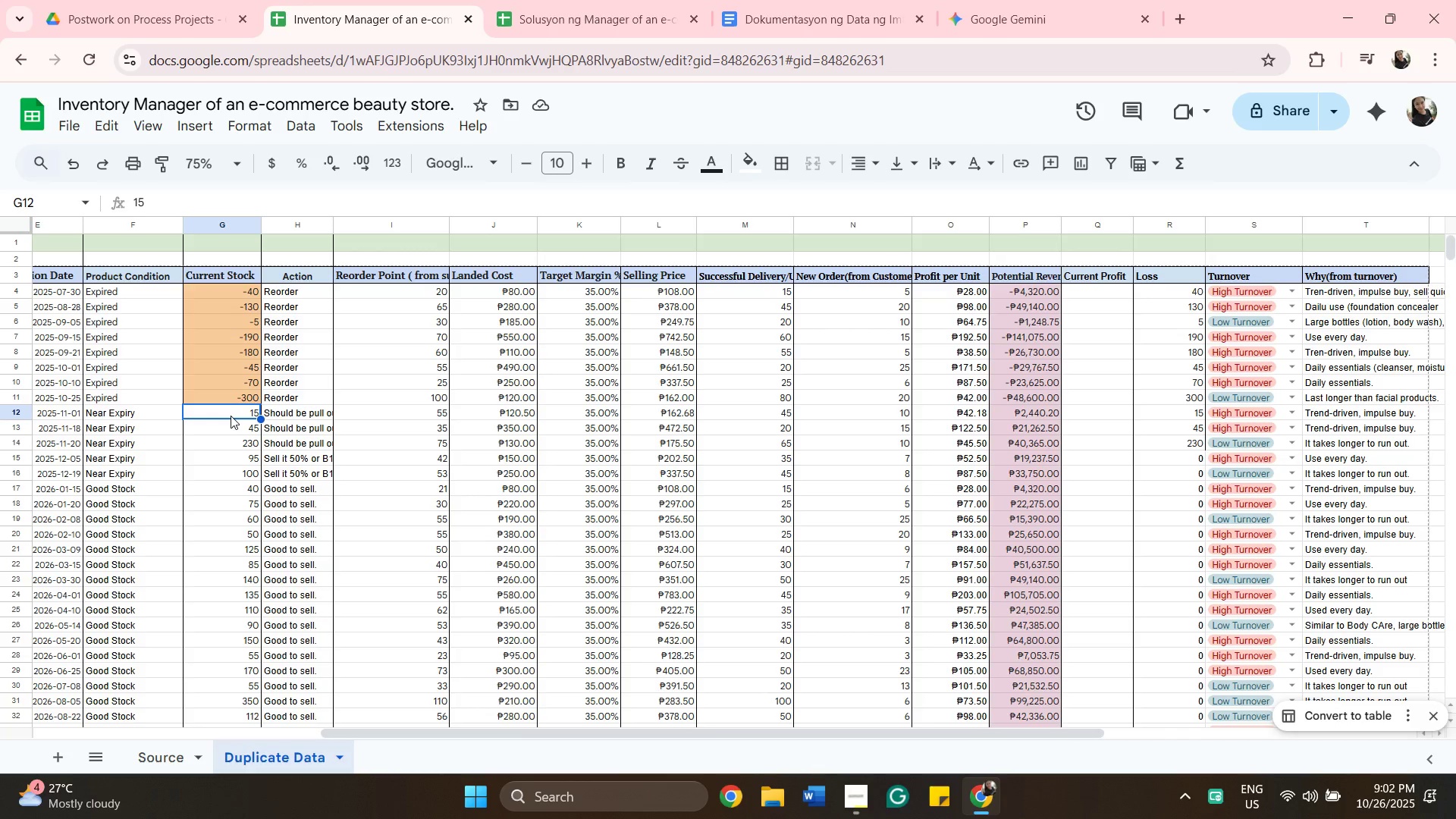 
wait(32.95)
 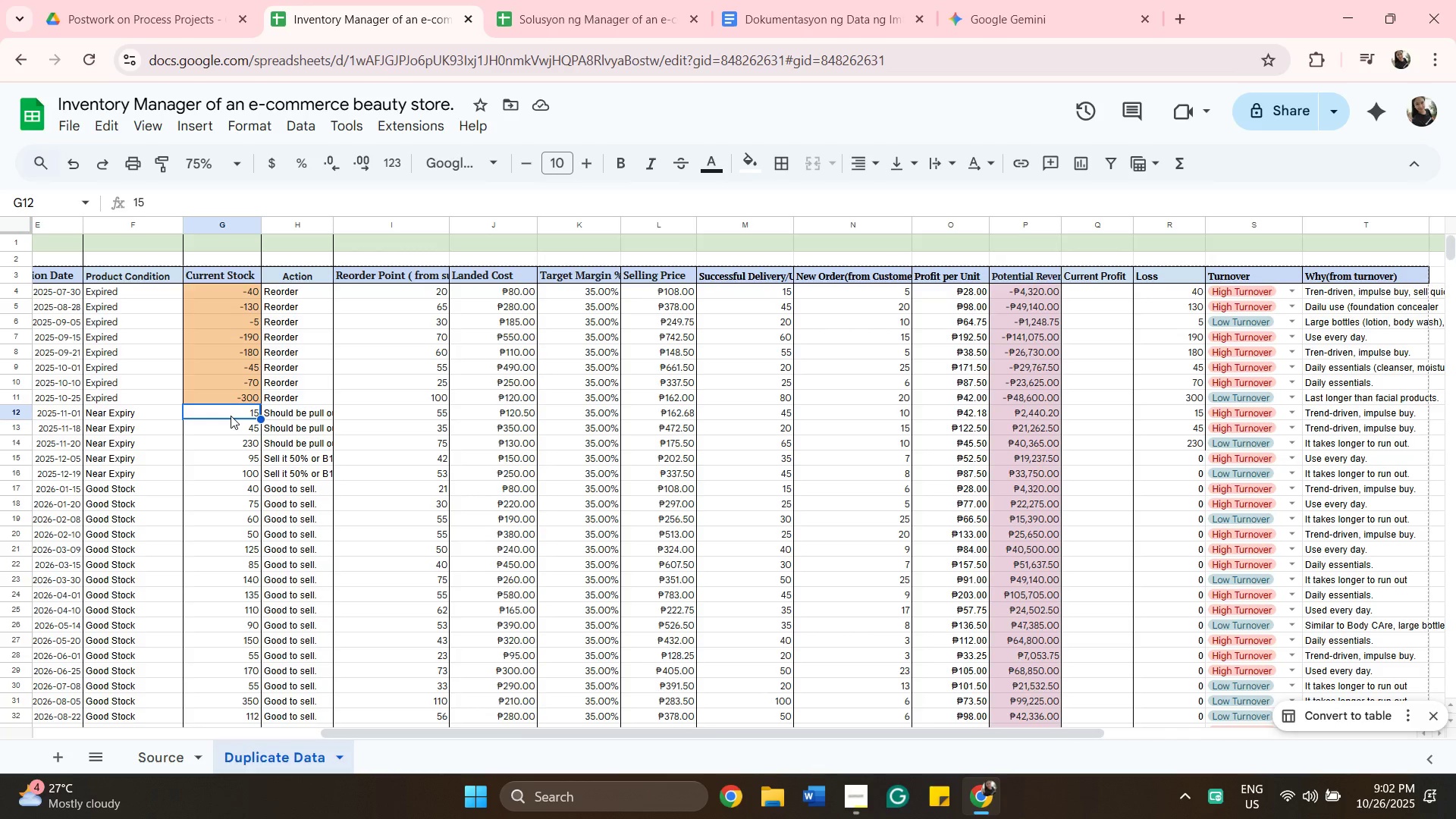 
scroll: coordinate [428, 463], scroll_direction: down, amount: 1.0
 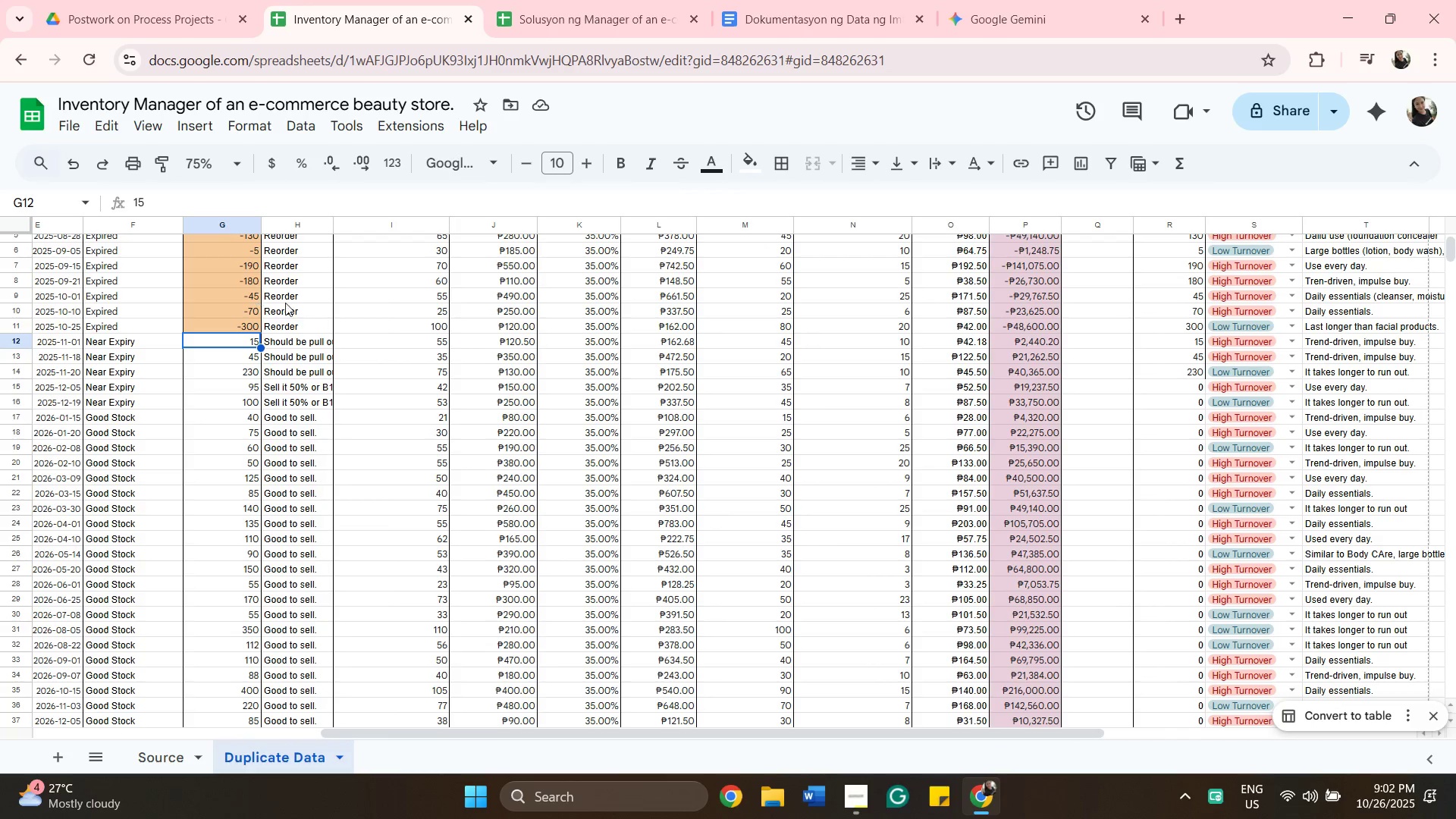 
scroll: coordinate [311, 306], scroll_direction: up, amount: 1.0
 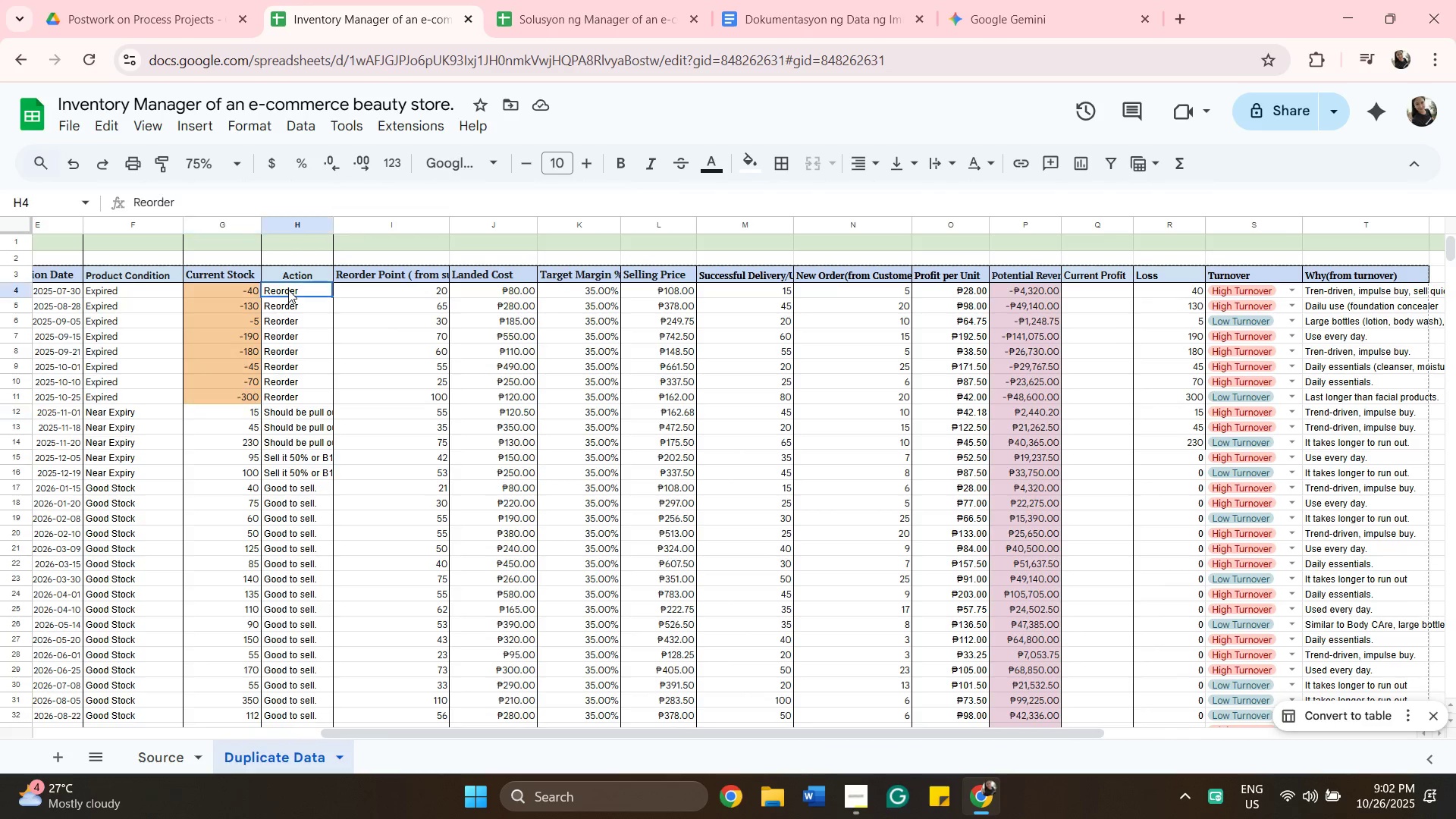 
left_click([288, 290])
 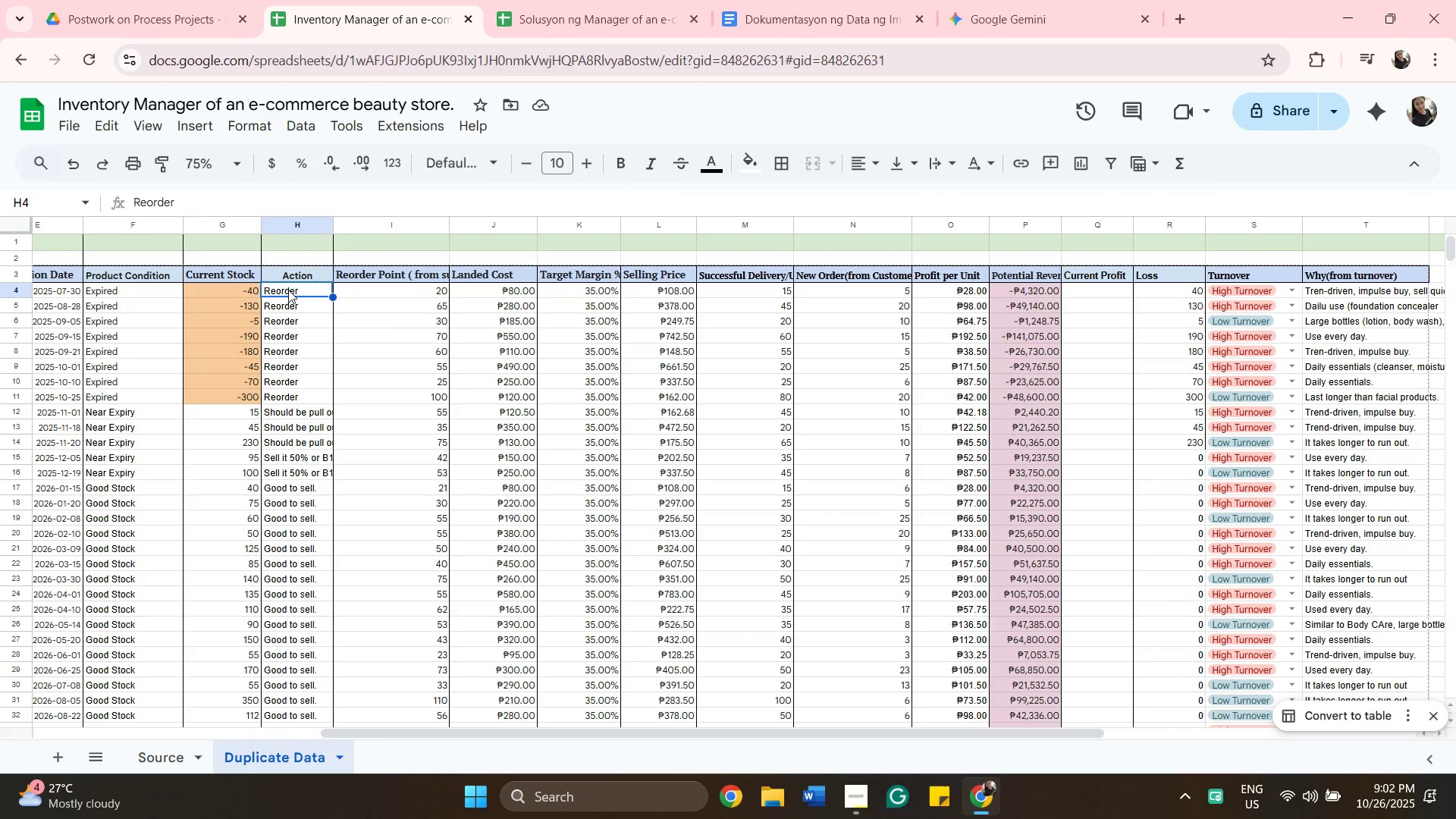 
type(Dispose)
 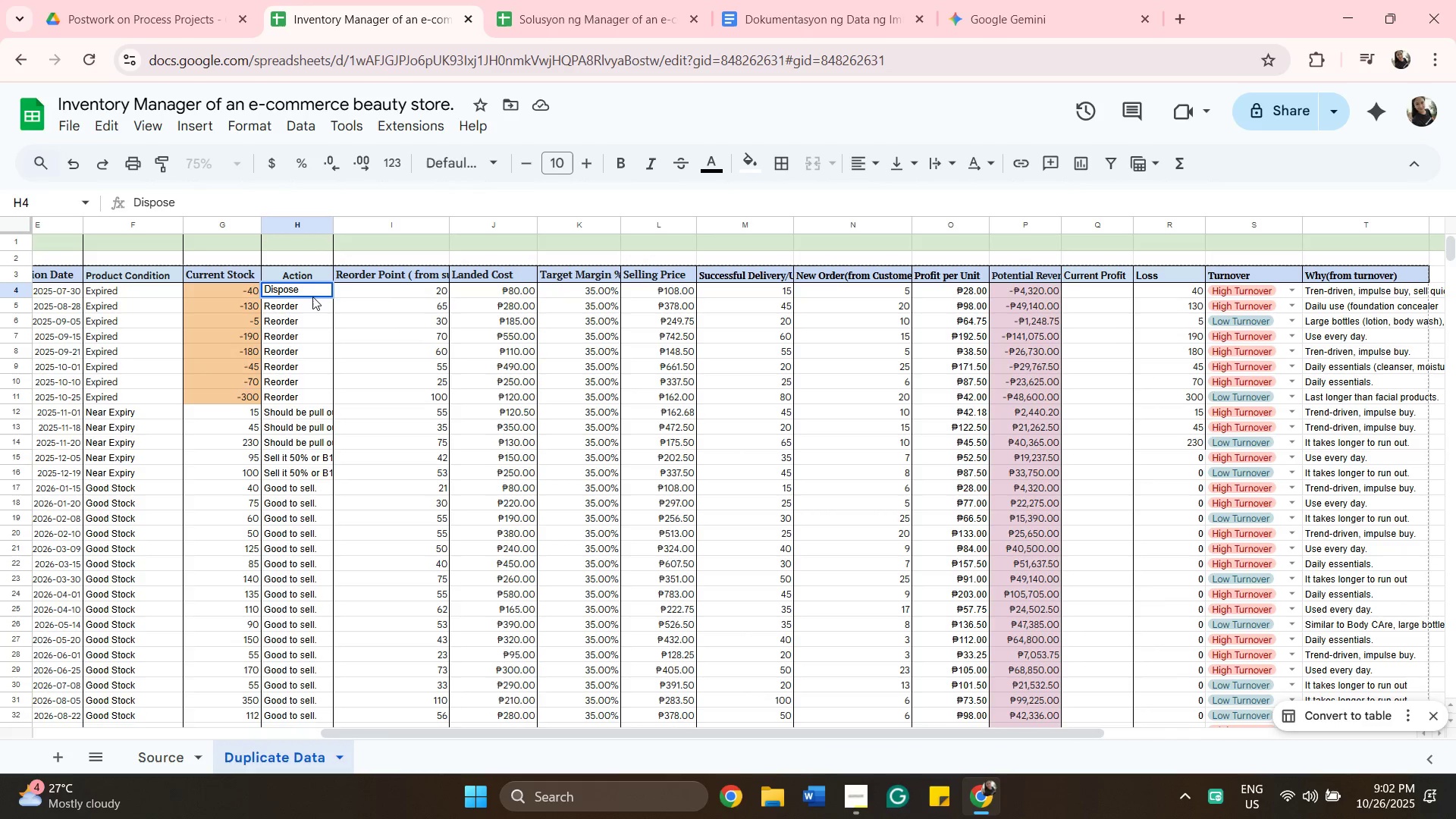 
left_click([366, 292])
 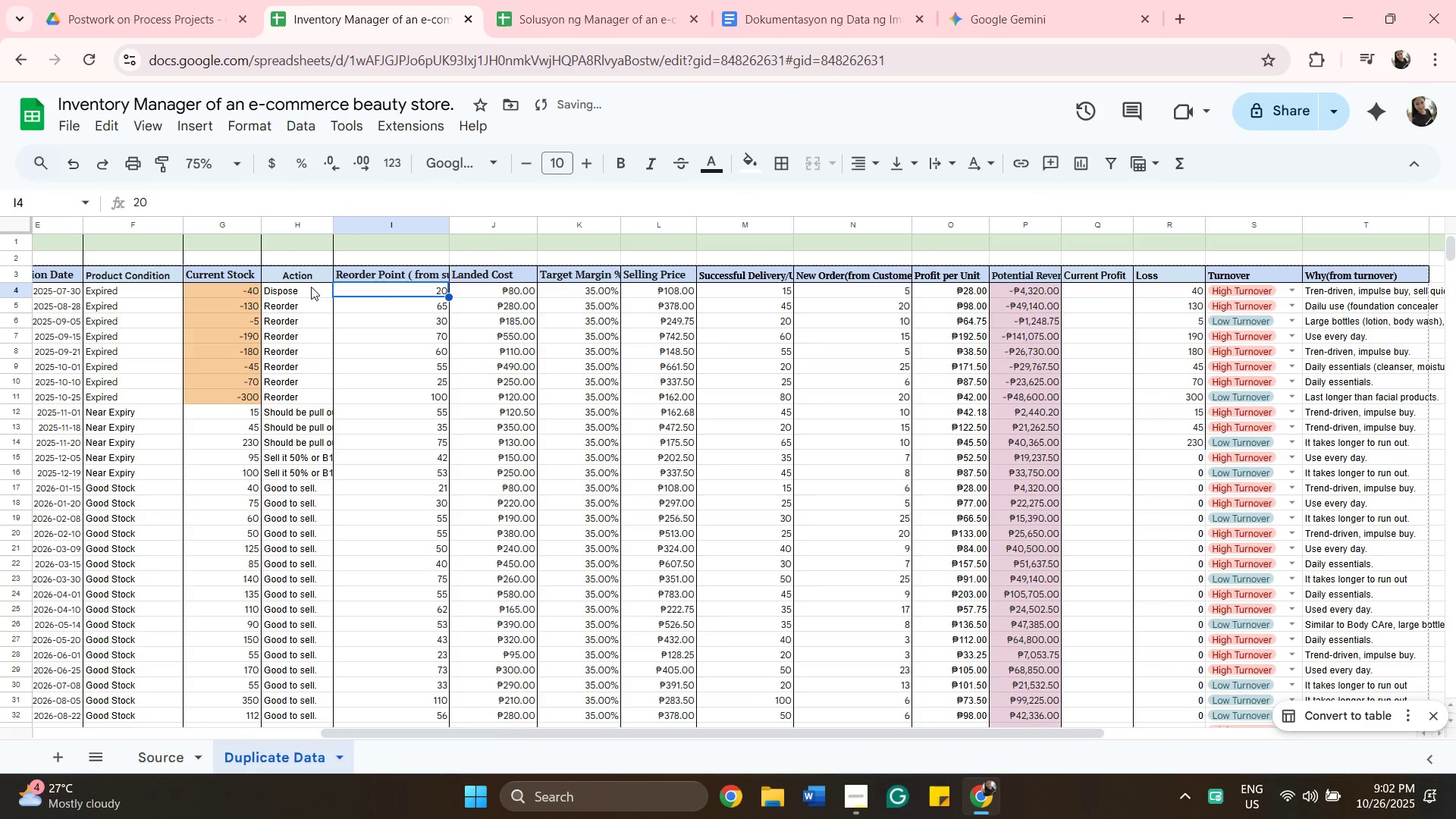 
left_click([311, 287])
 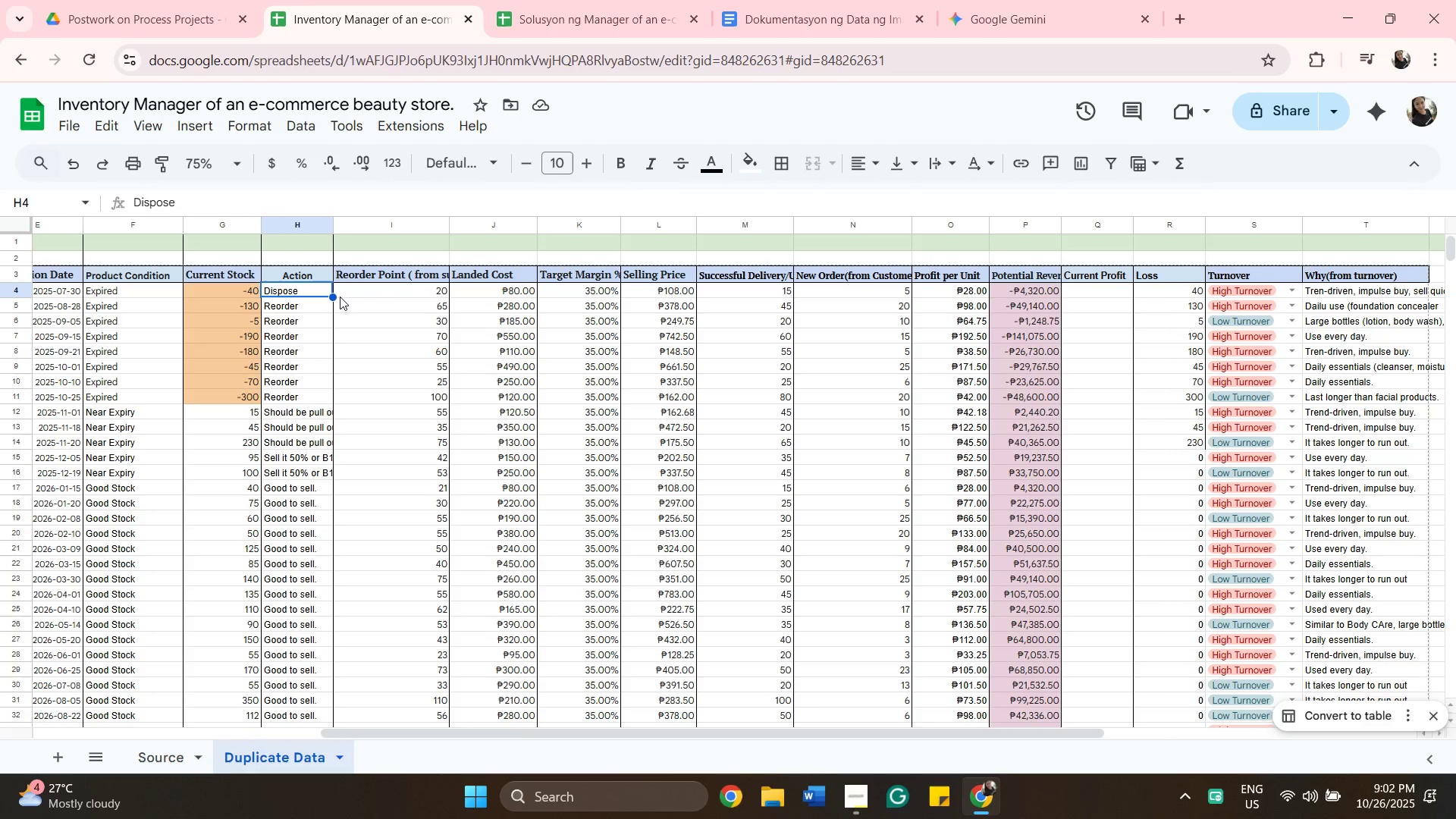 
wait(5.69)
 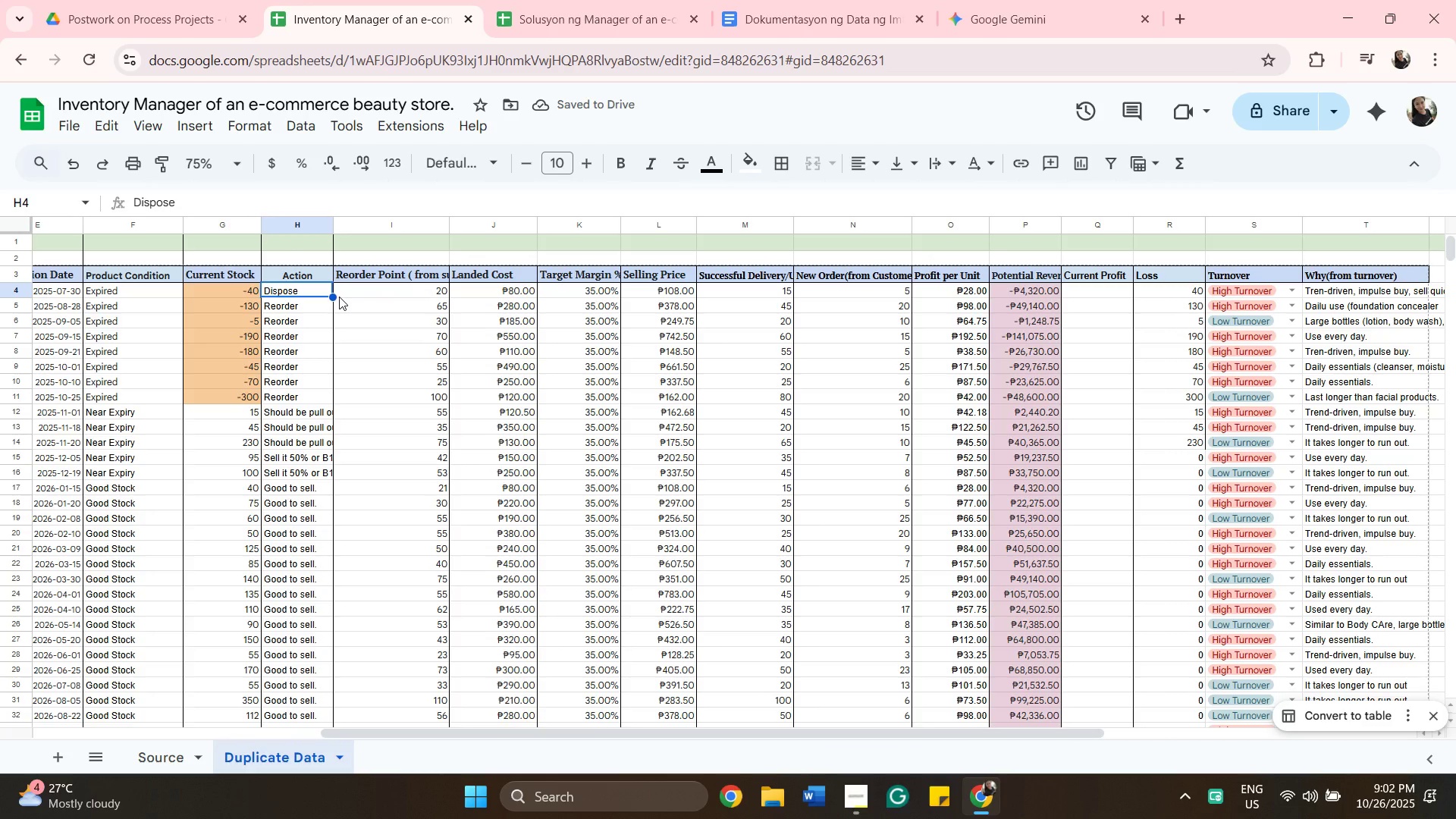 
left_click_drag(start_coordinate=[334, 299], to_coordinate=[328, 394])
 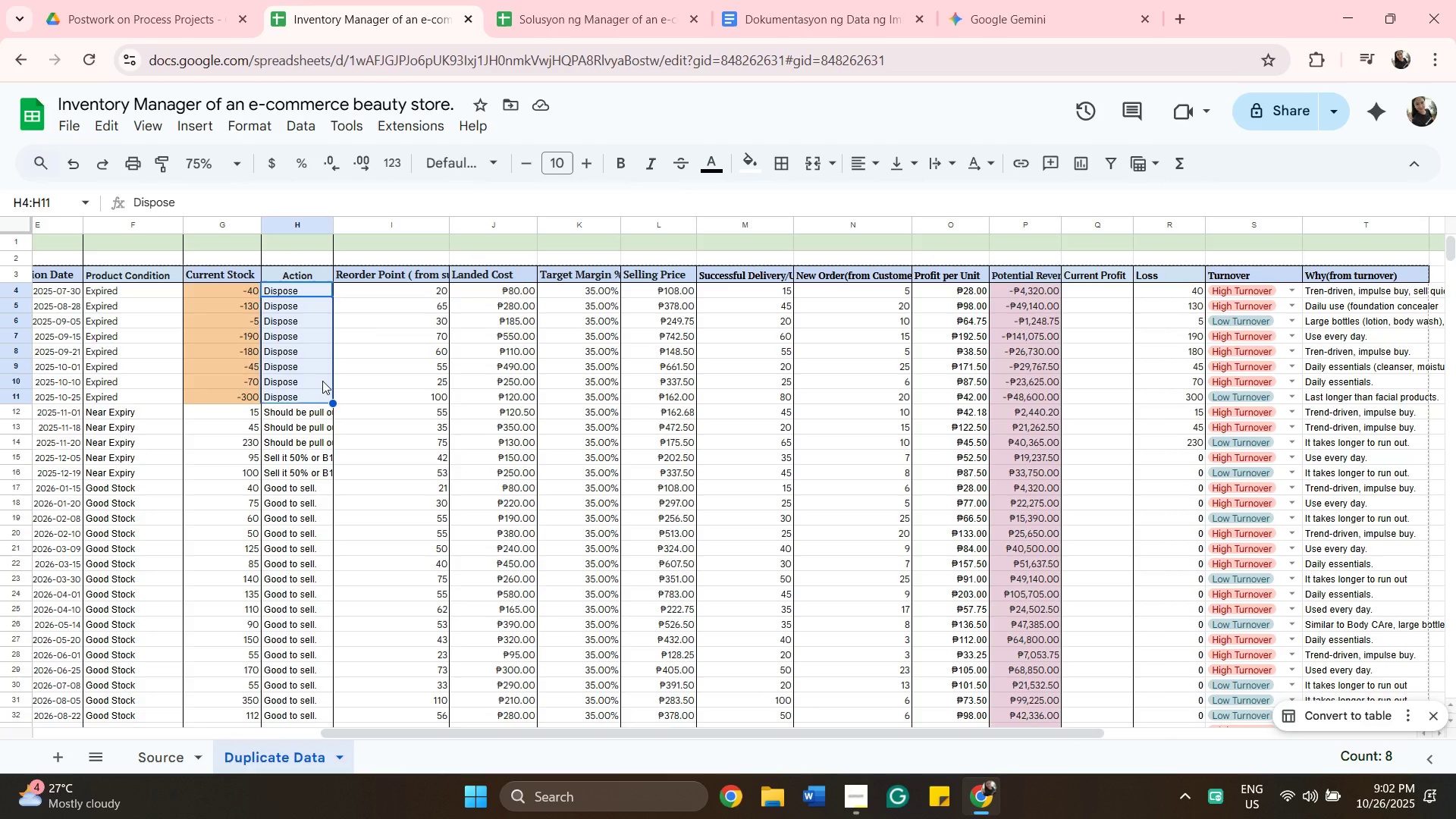 
wait(12.35)
 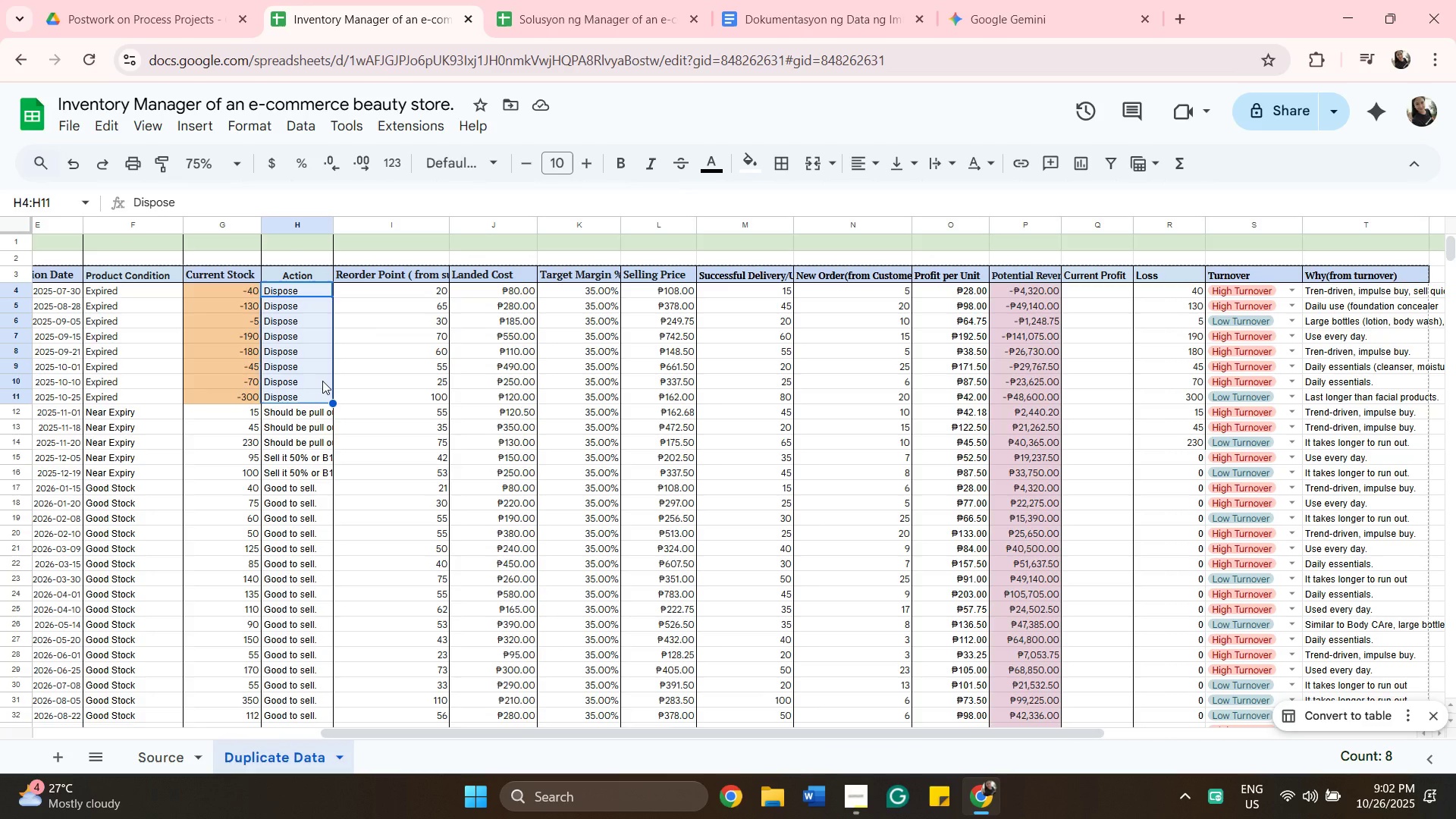 
left_click([361, 366])
 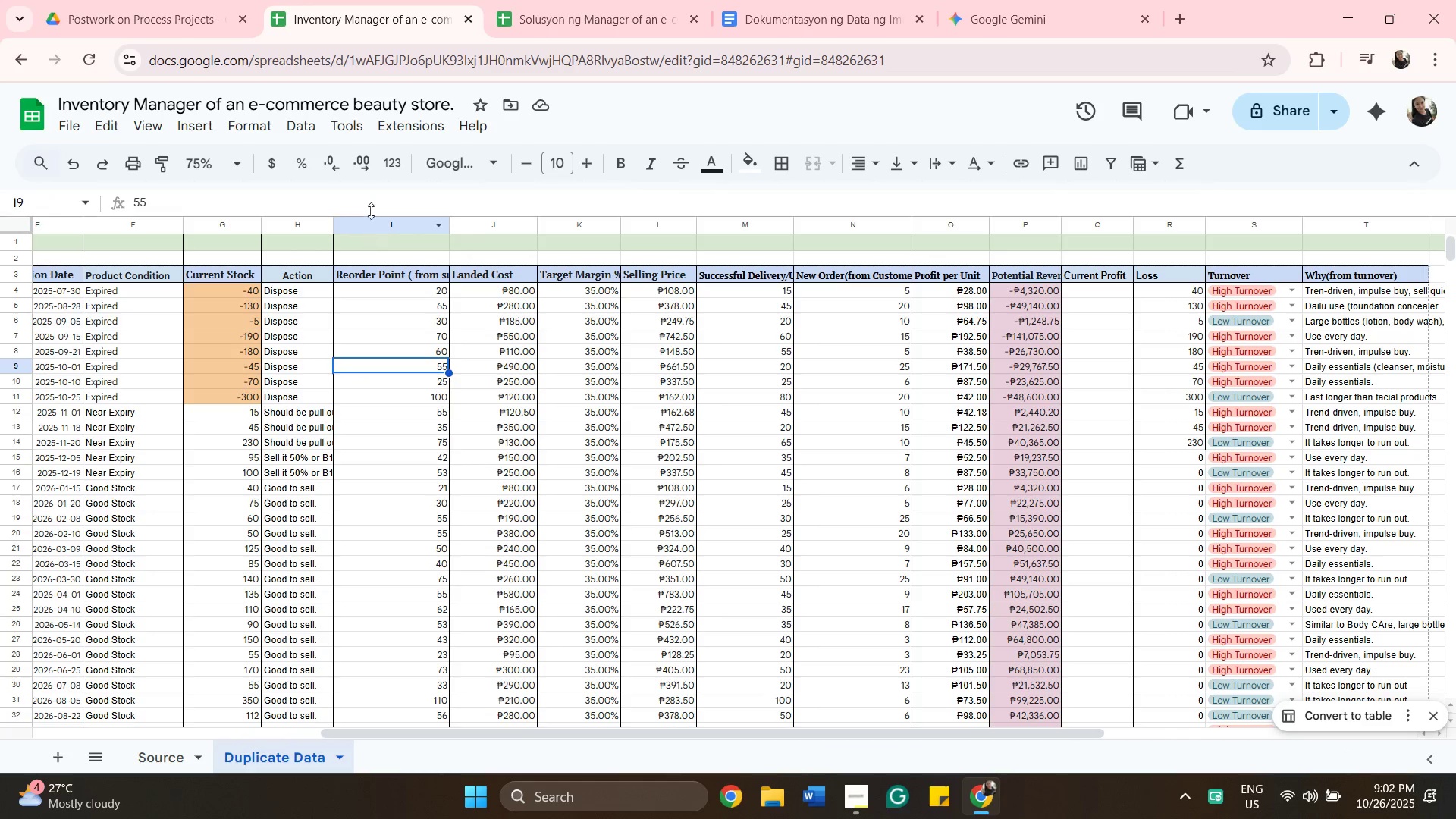 
left_click_drag(start_coordinate=[337, 224], to_coordinate=[368, 224])
 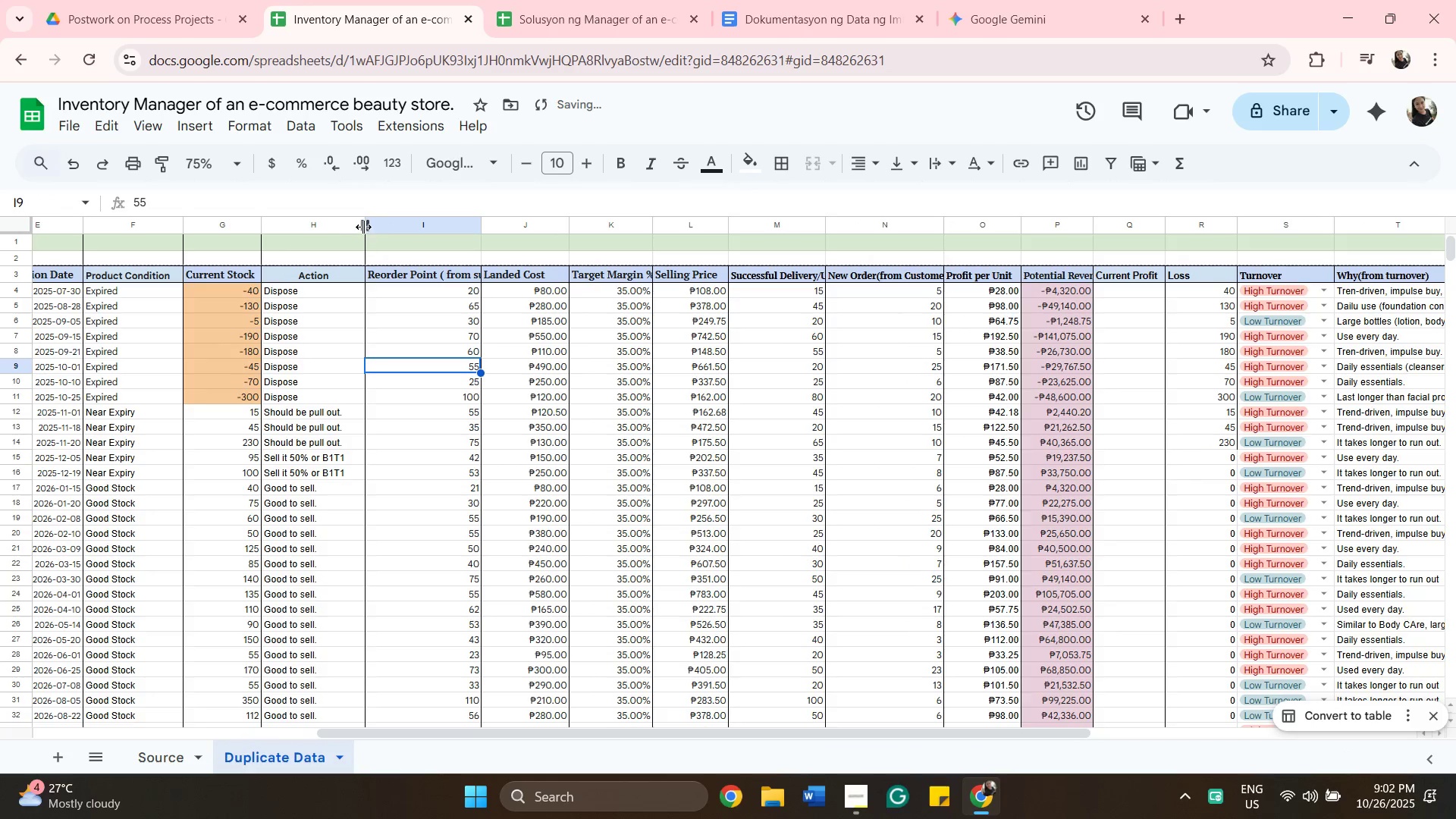 
left_click_drag(start_coordinate=[363, 227], to_coordinate=[354, 223])
 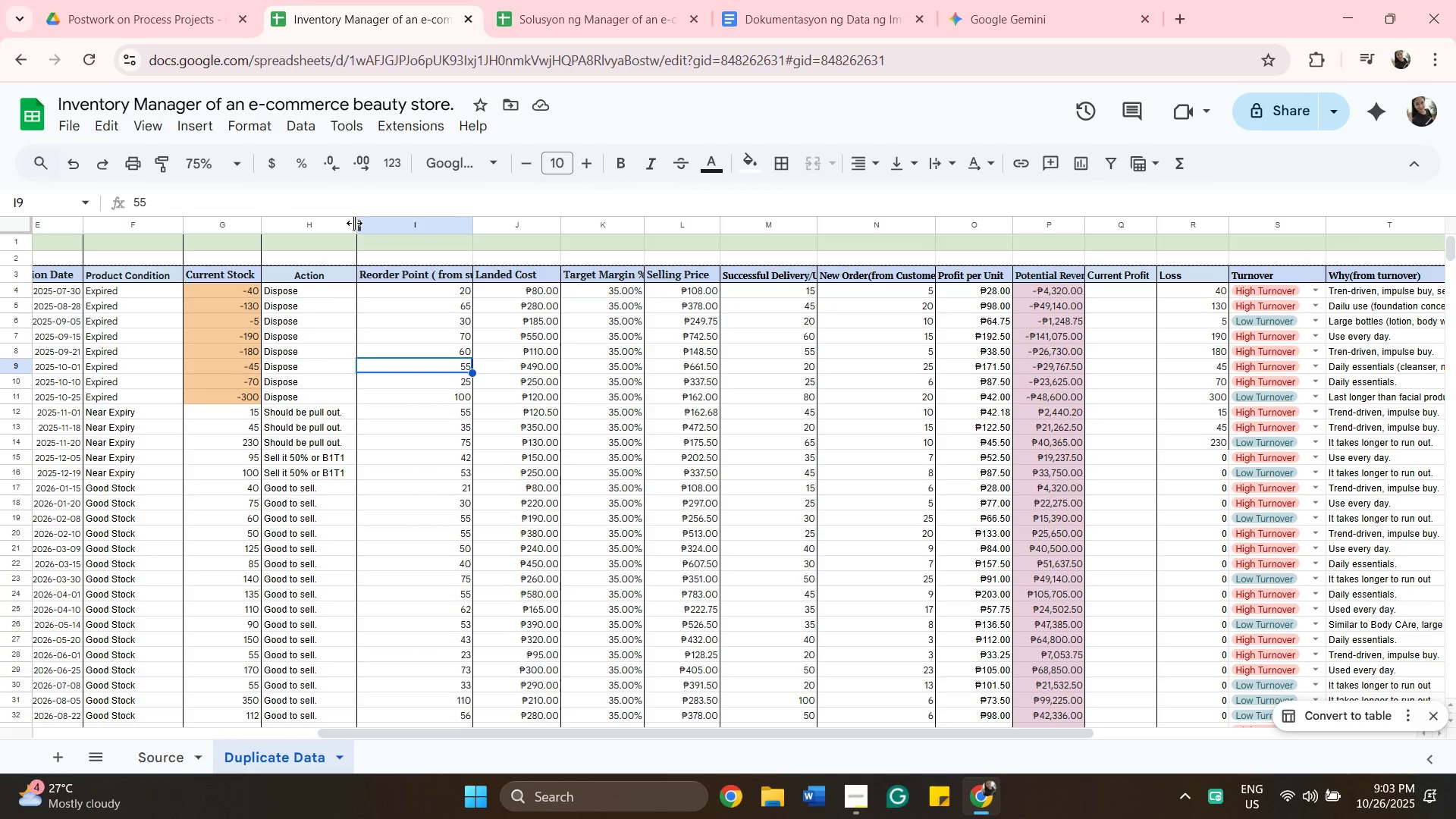 
wait(29.9)
 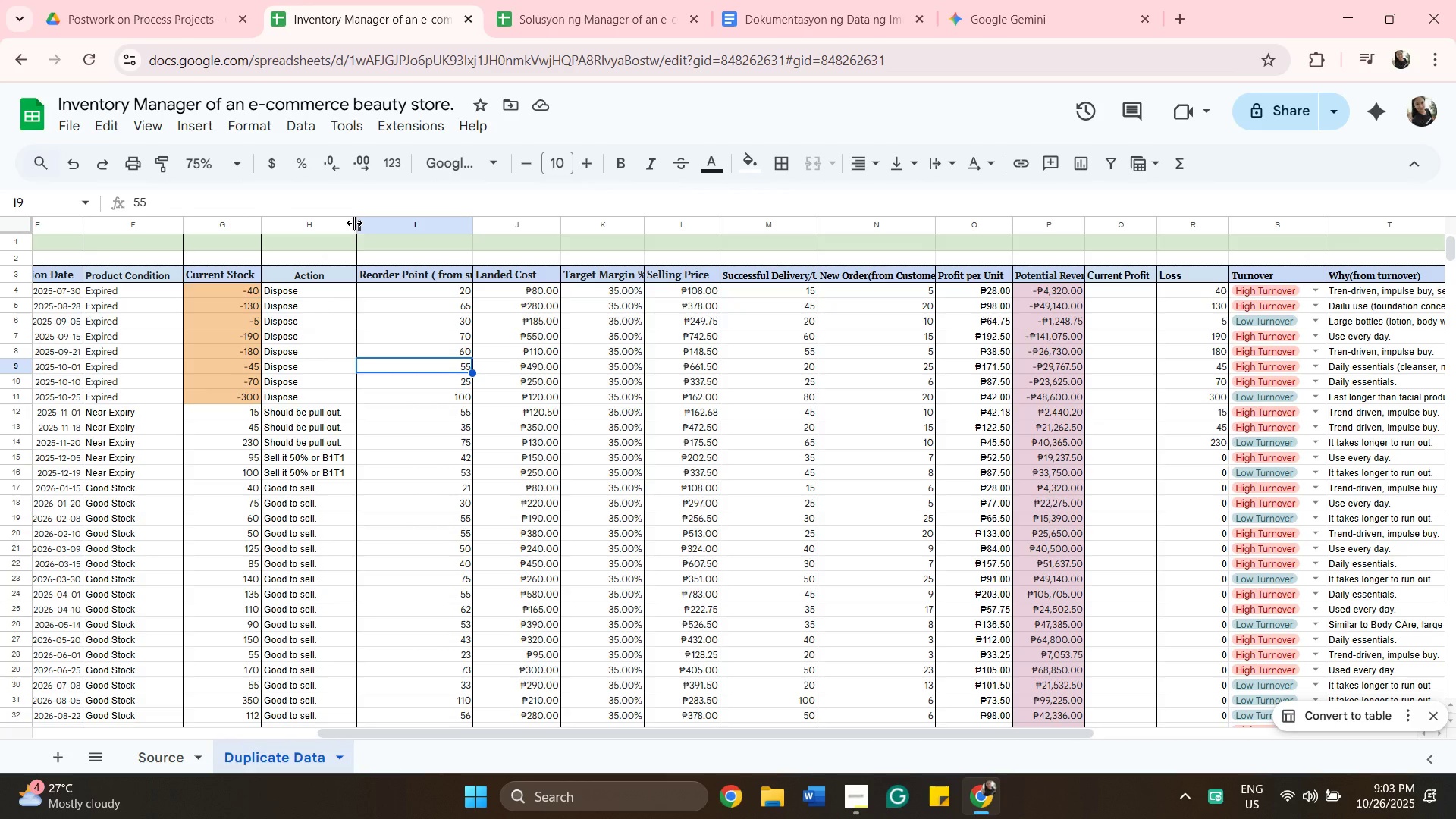 
left_click([441, 377])
 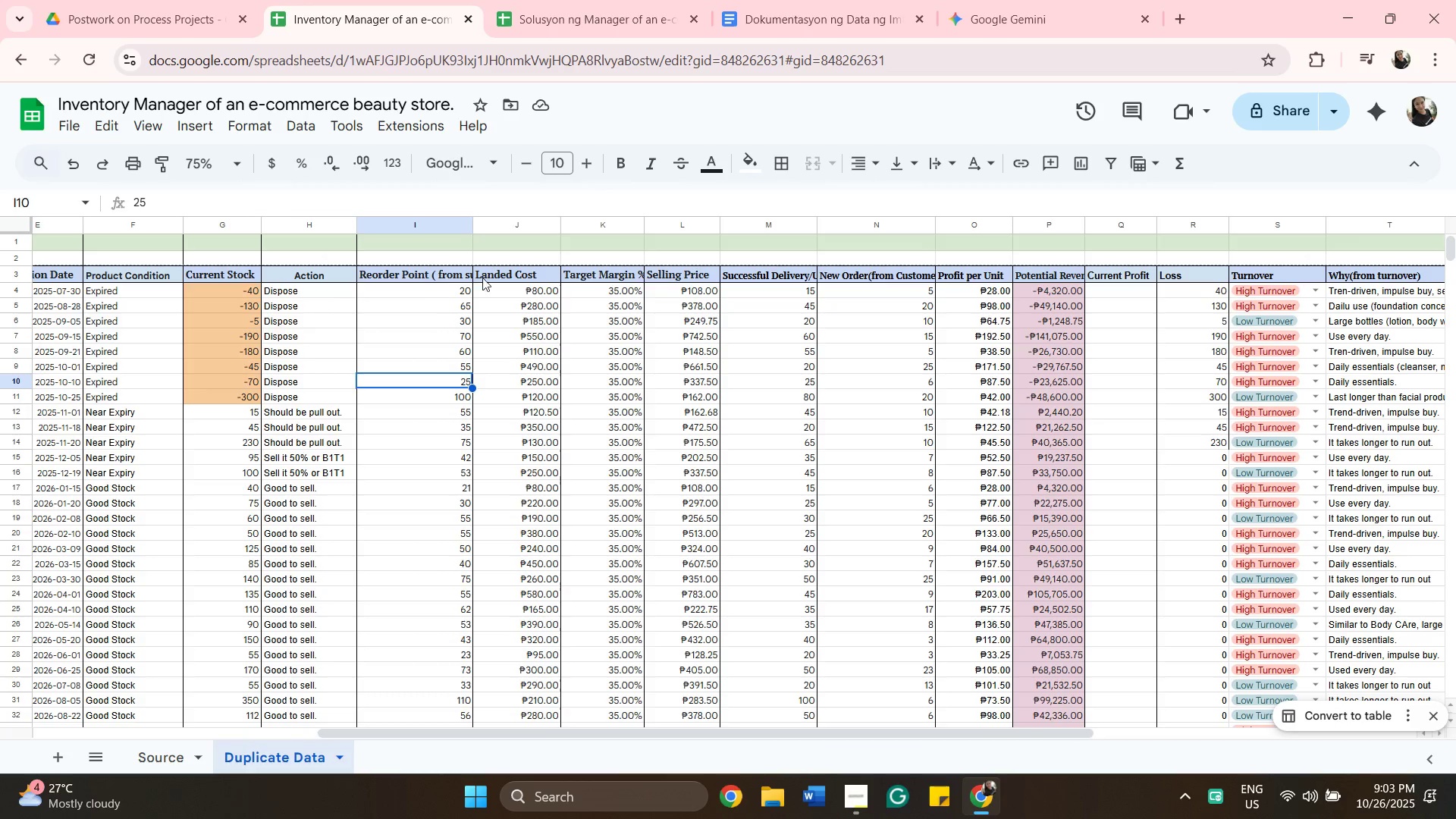 
wait(9.45)
 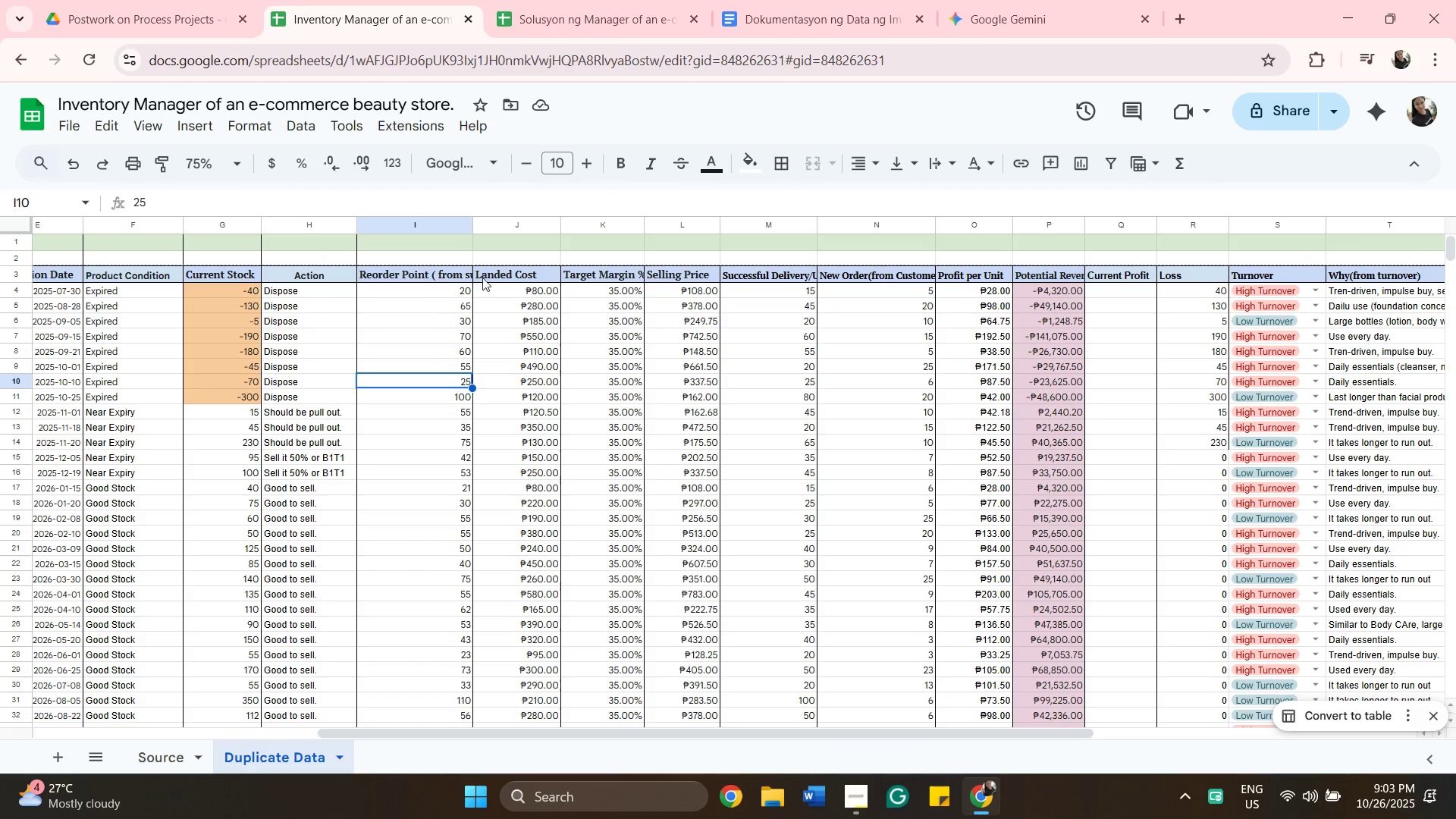 
left_click([513, 289])
 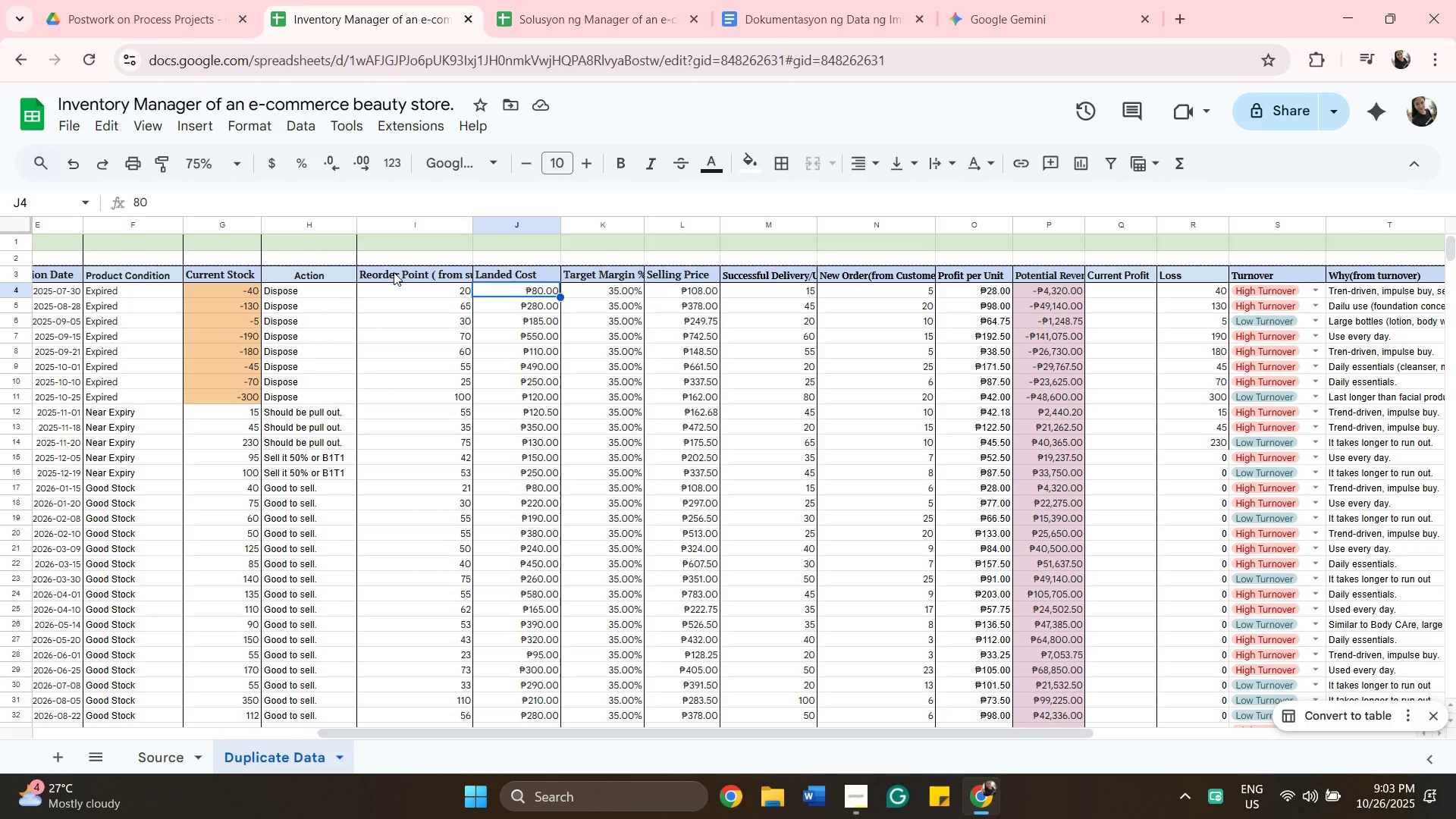 
scroll: coordinate [504, 423], scroll_direction: down, amount: 6.0
 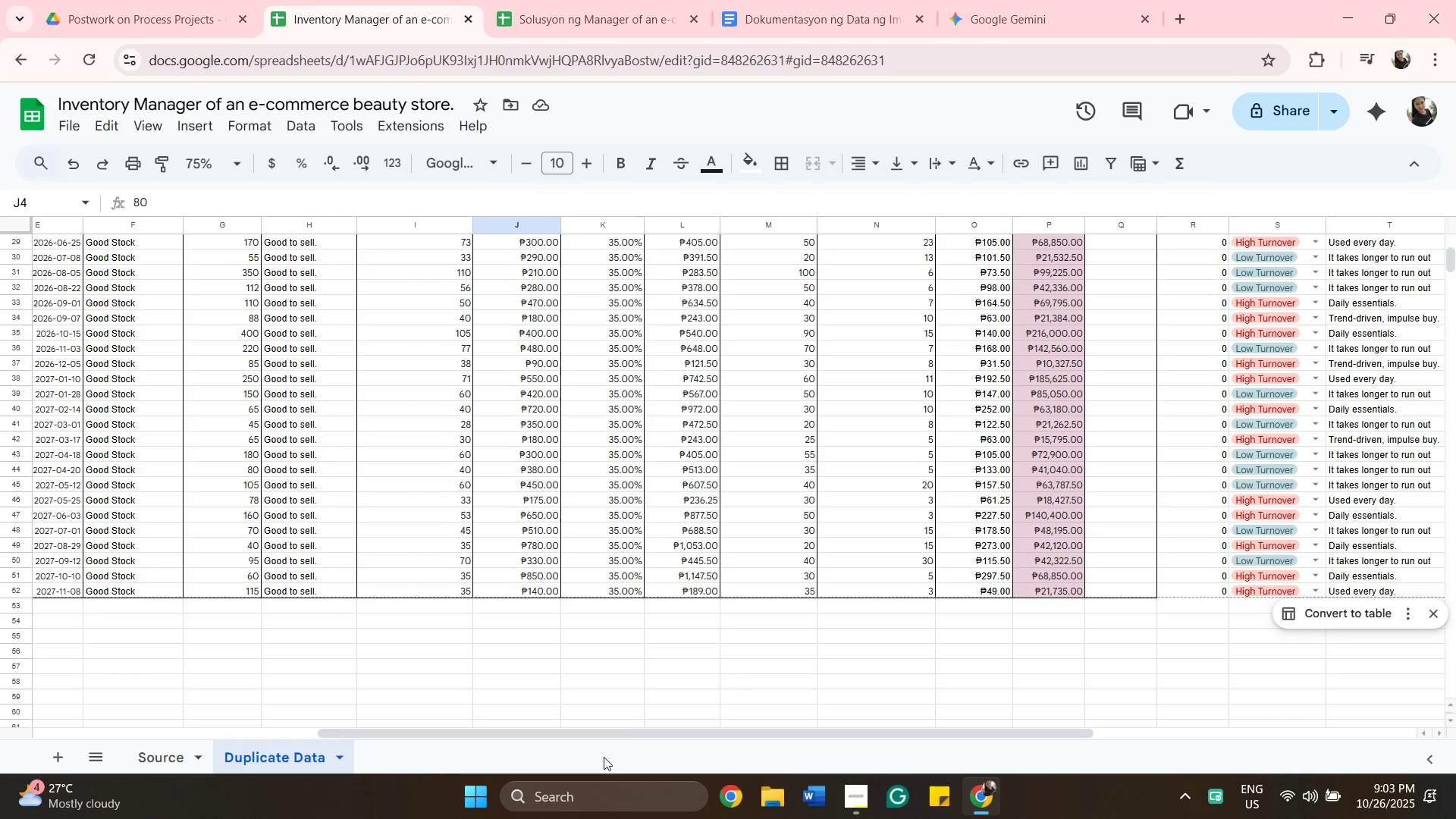 
scroll: coordinate [855, 602], scroll_direction: up, amount: 6.0
 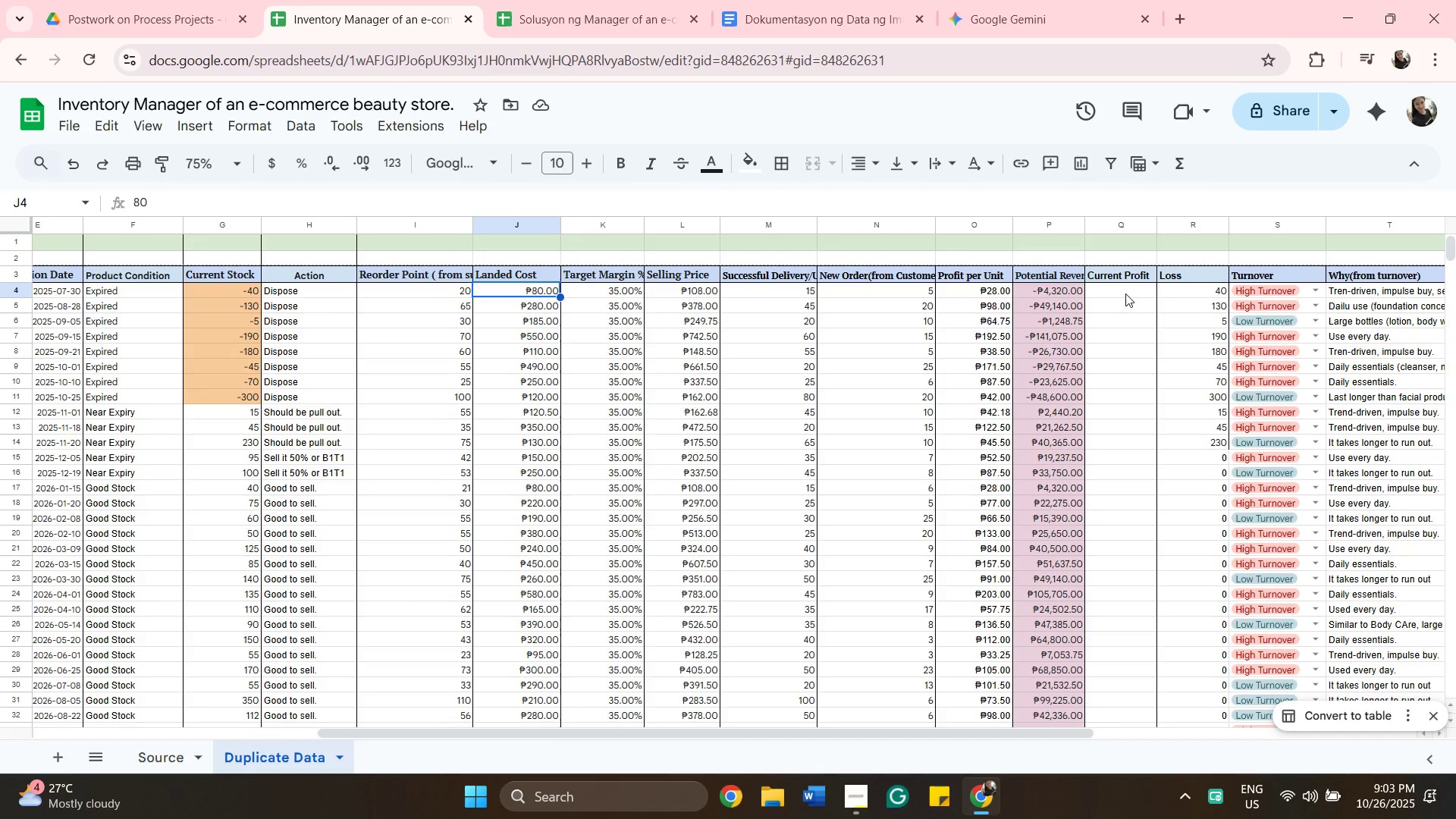 
wait(13.29)
 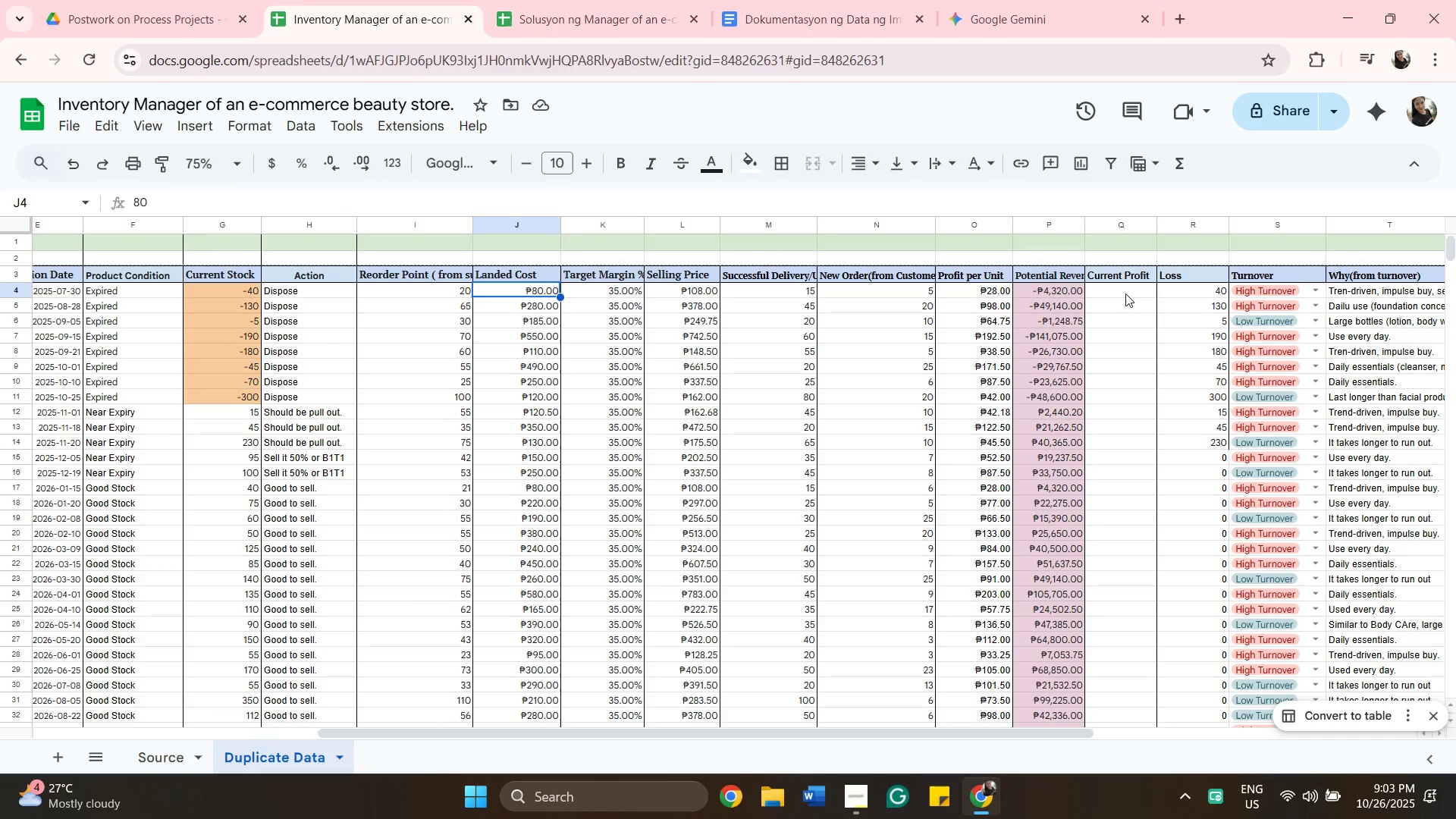 
left_click([1104, 278])
 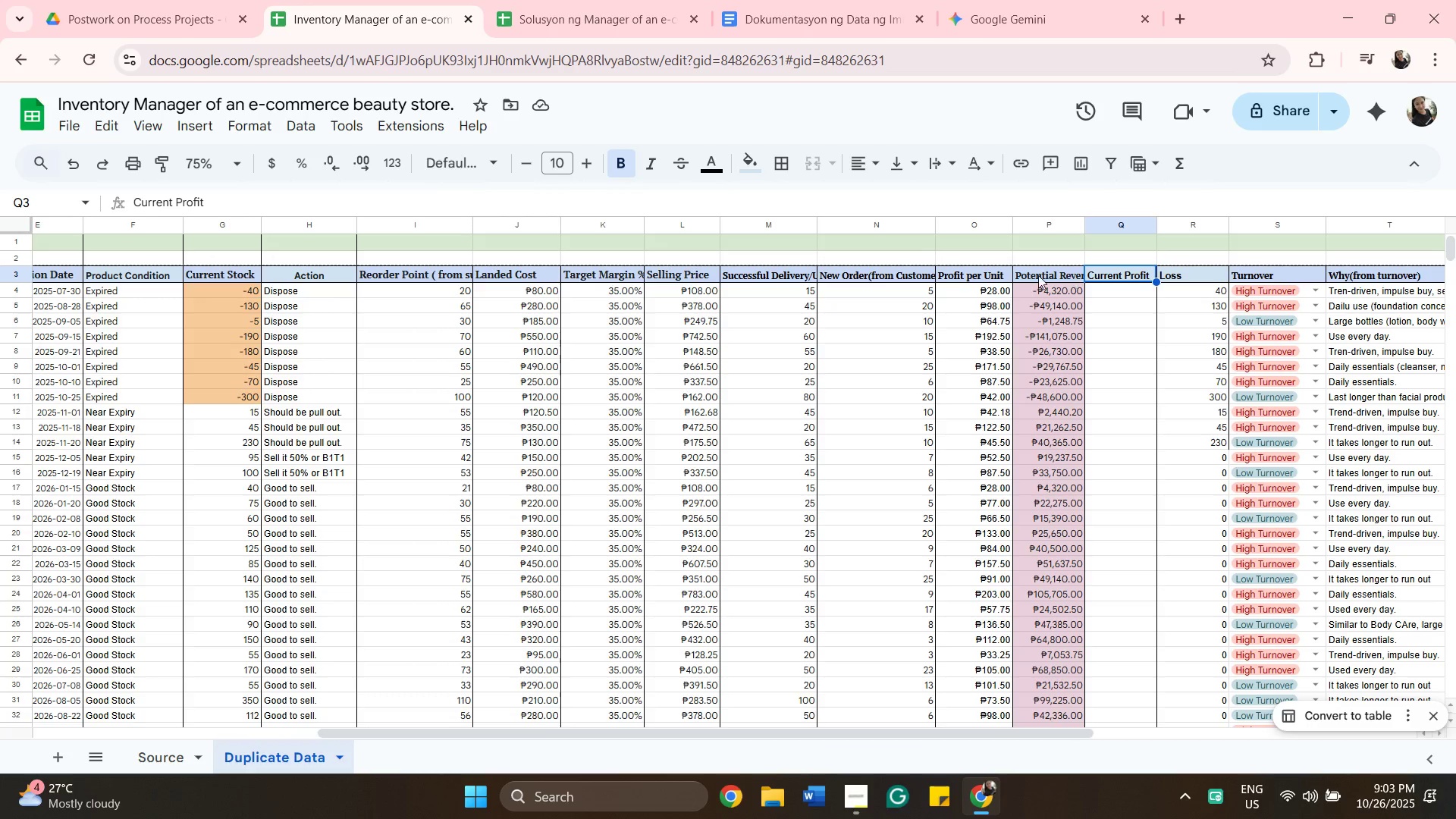 
left_click([1038, 275])
 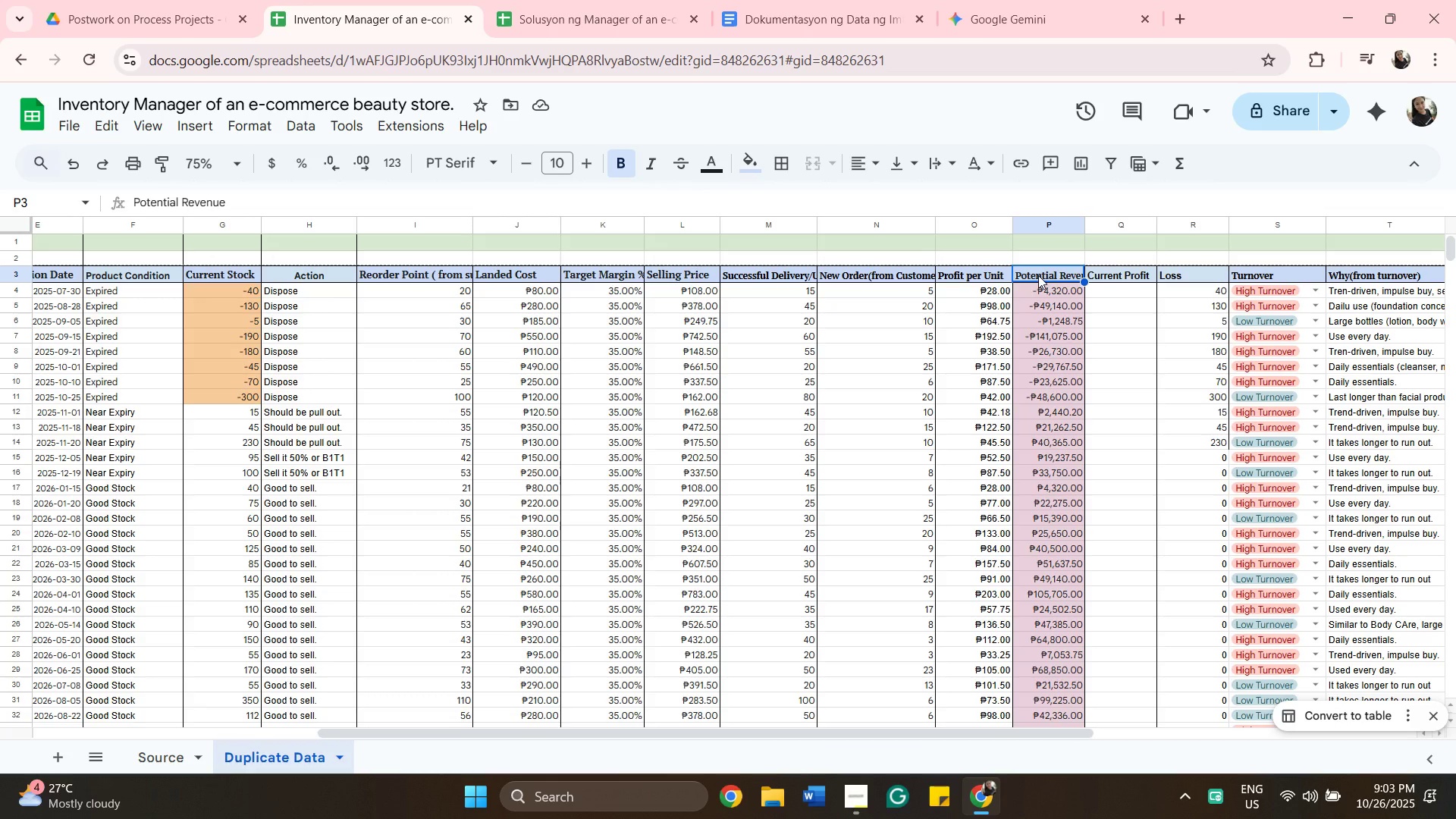 
type(Current Profit)
 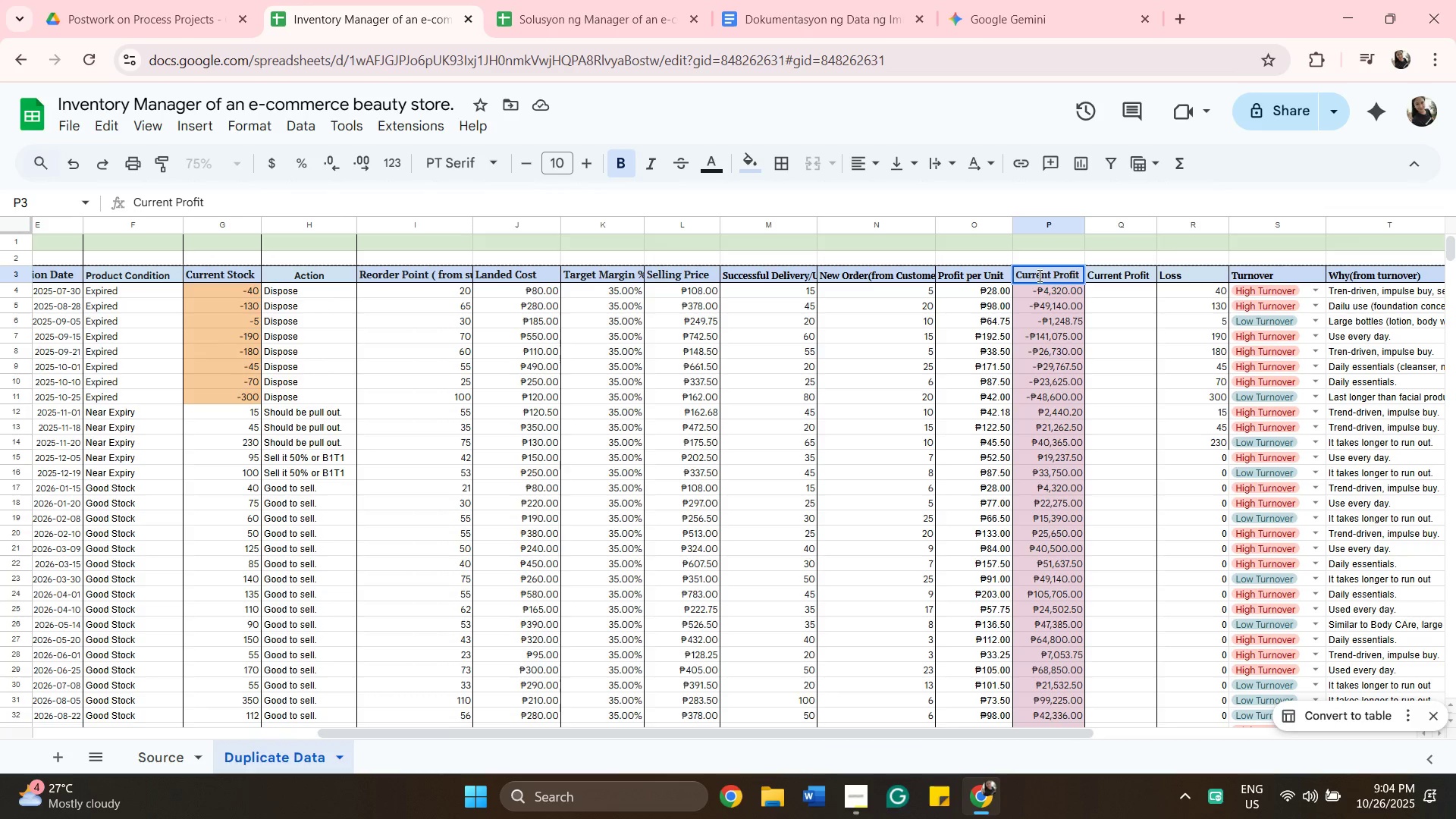 
left_click([1103, 273])
 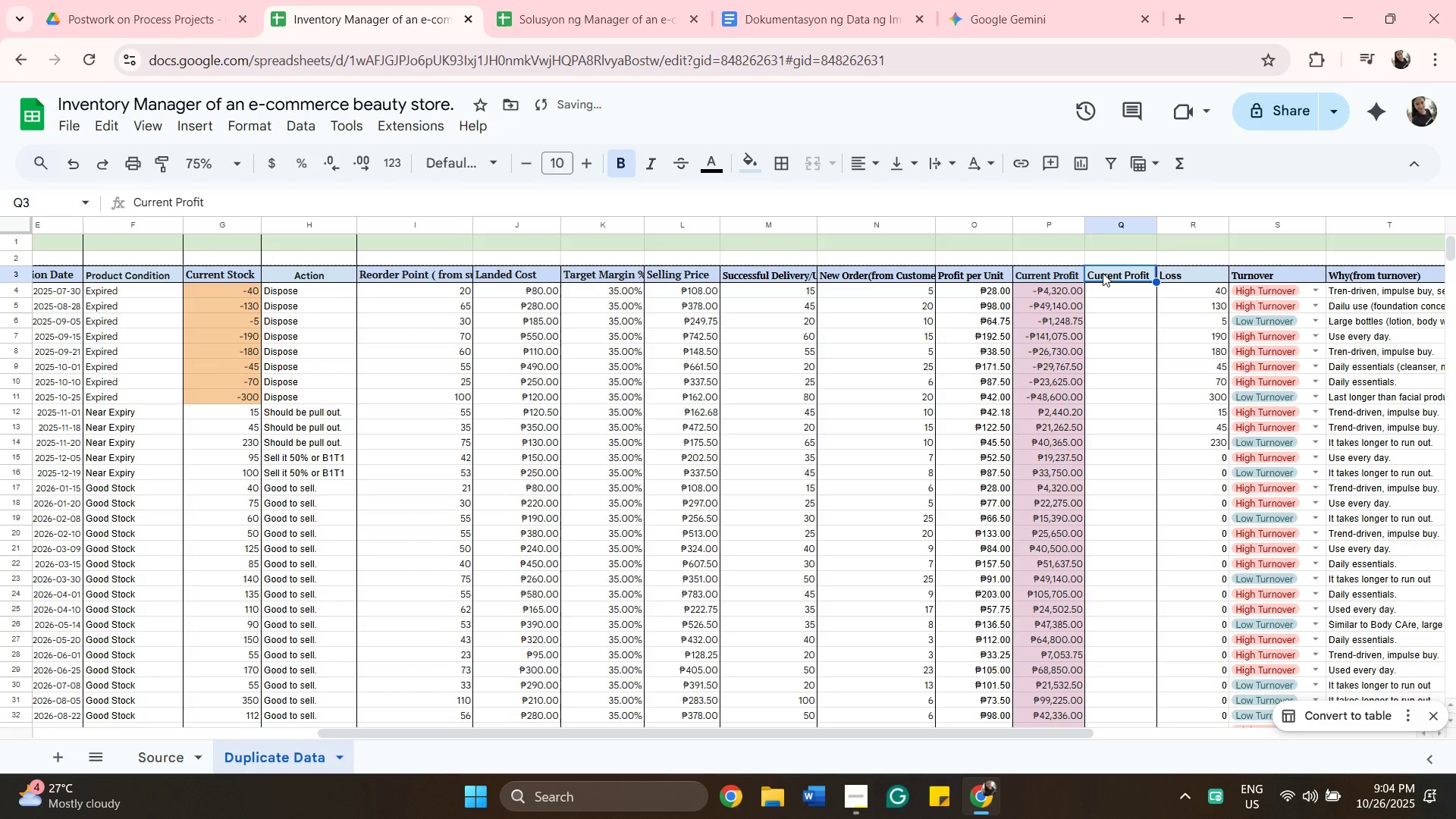 
type(Potential evenue)
 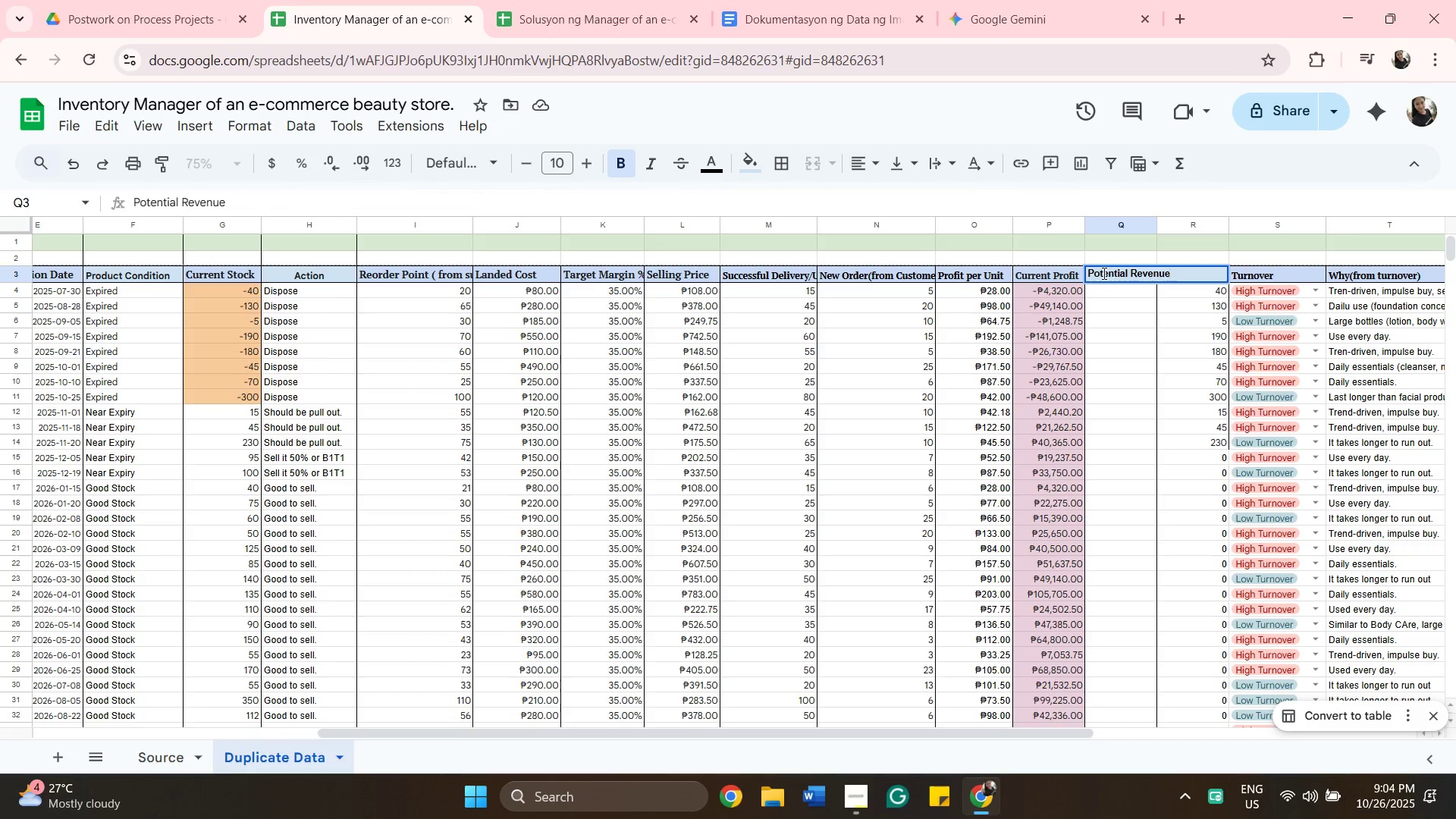 
hold_key(key=R, duration=0.31)
 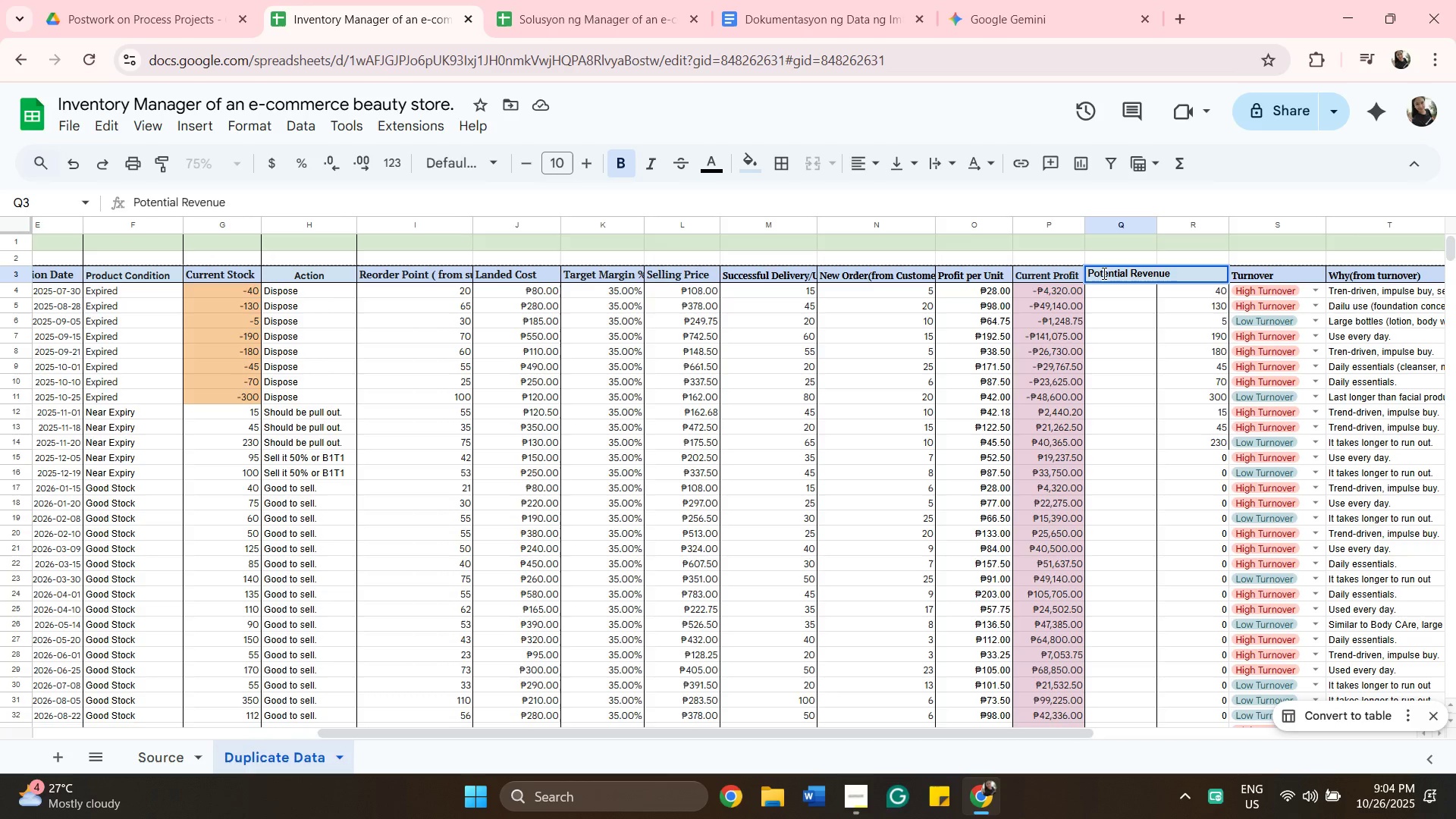 
left_click([1130, 327])
 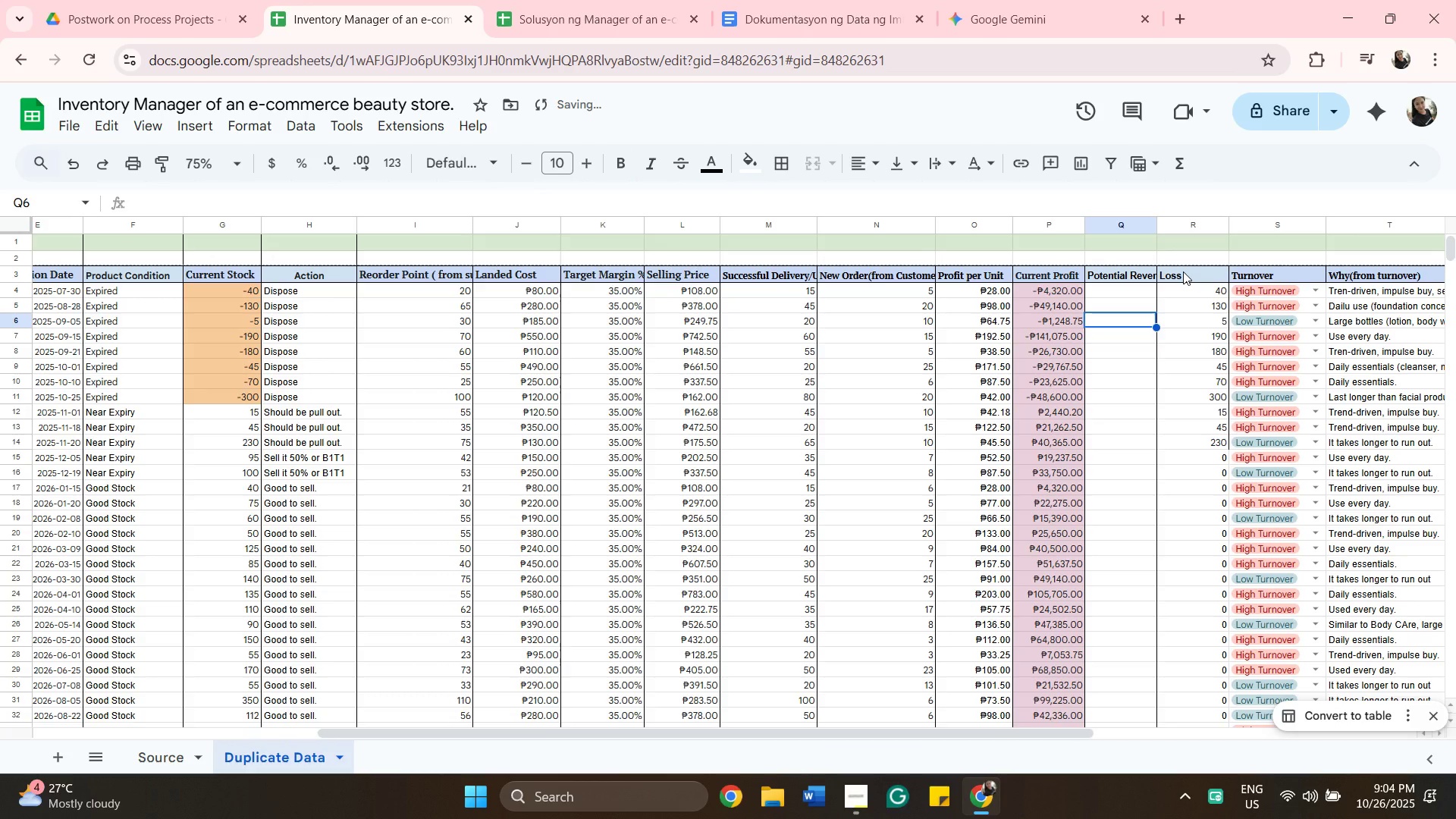 
left_click([1183, 271])
 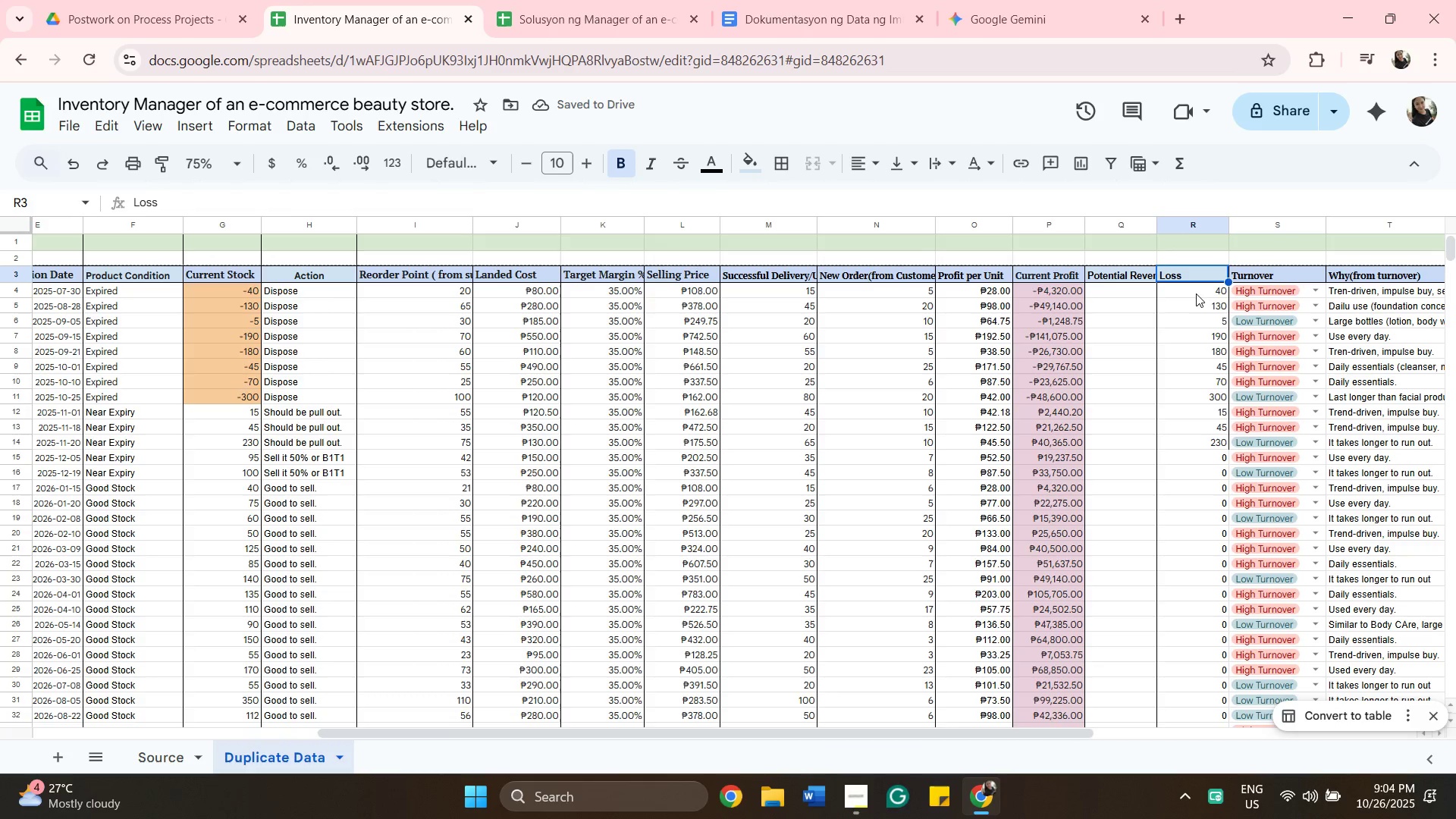 
scroll: coordinate [1193, 293], scroll_direction: down, amount: 4.0
 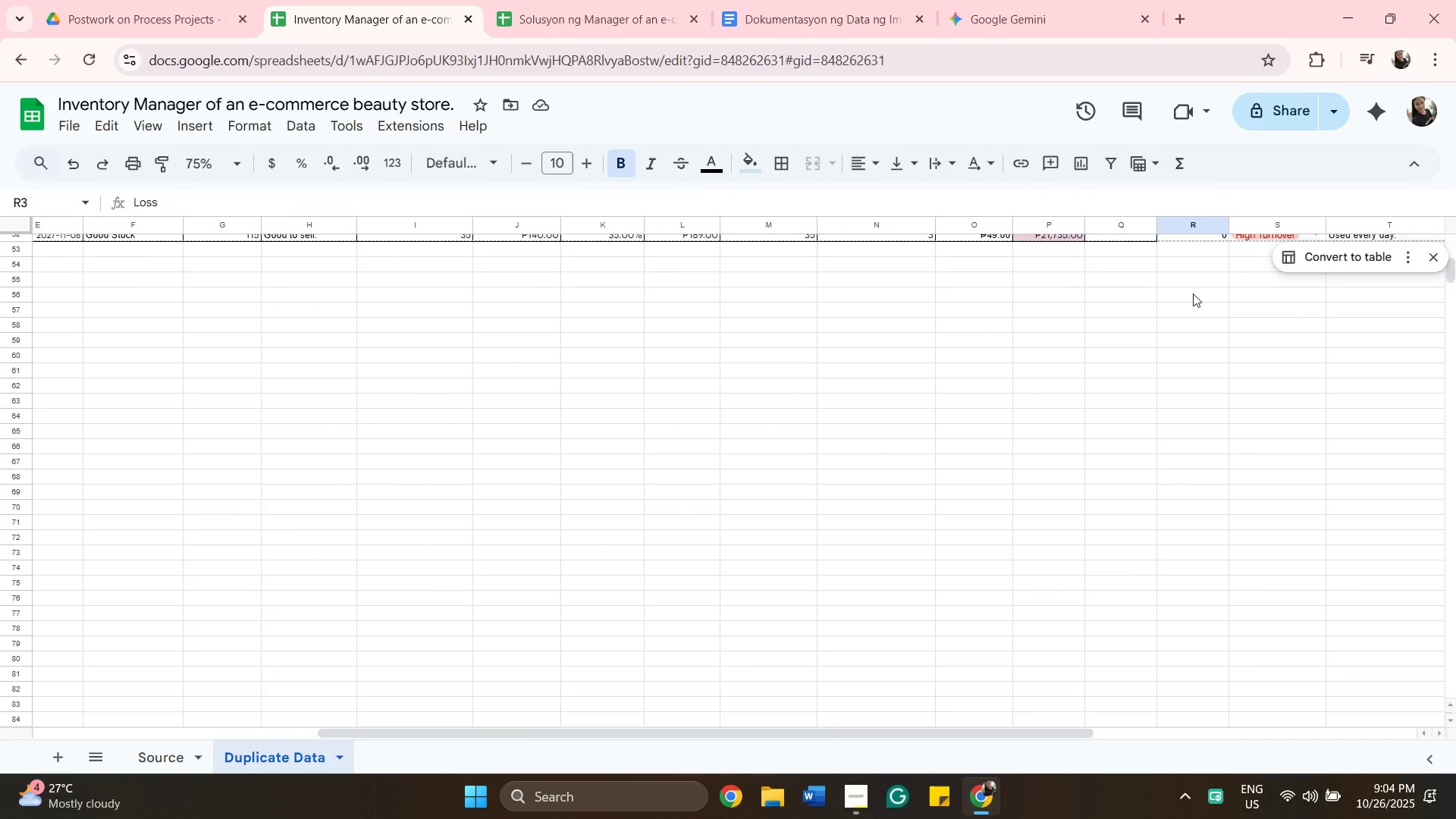 
scroll: coordinate [1193, 293], scroll_direction: up, amount: 2.0
 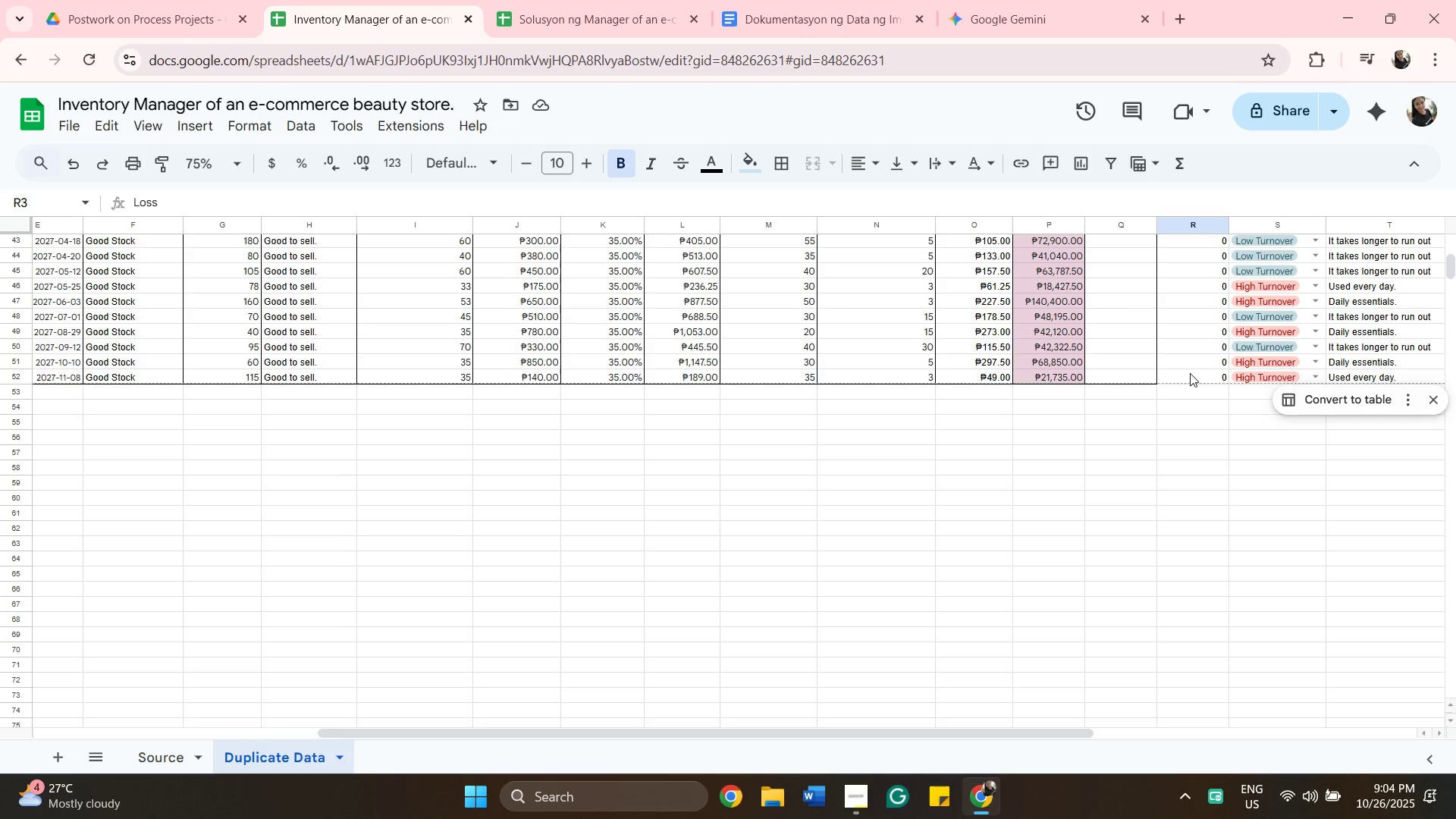 
key(Shift+Z)
 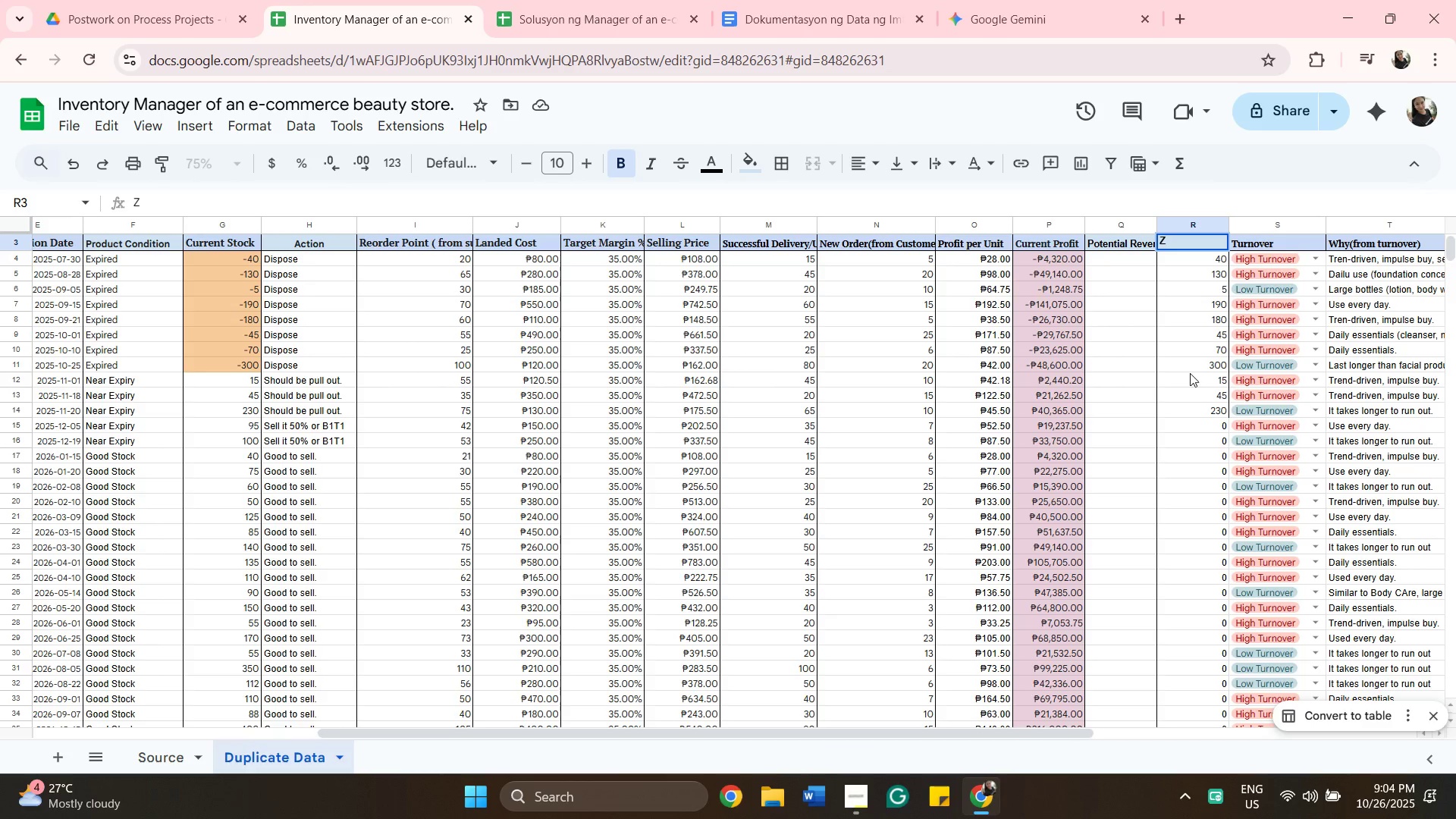 
key(Backspace)
 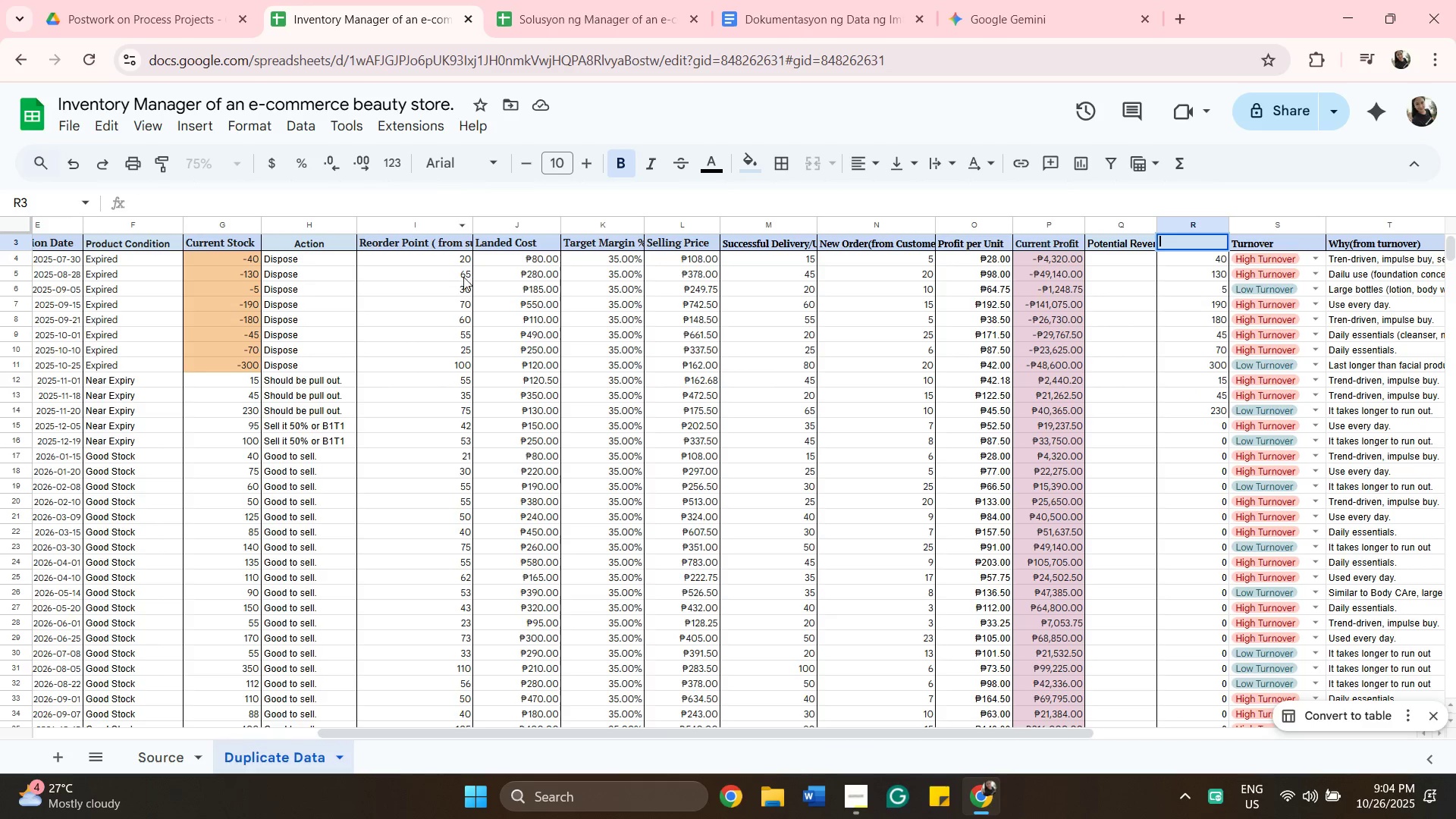 
left_click([410, 297])
 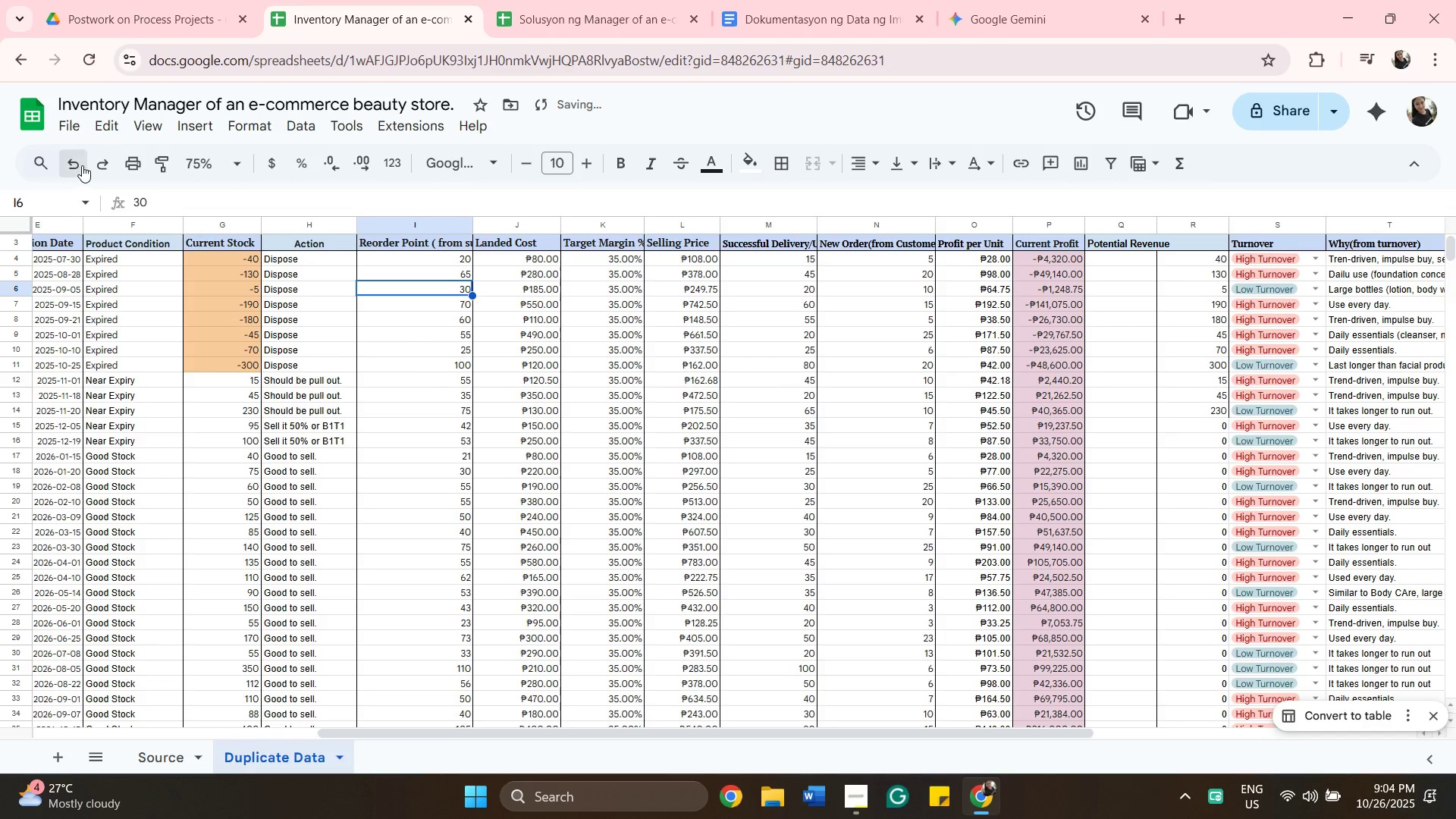 
left_click([82, 165])
 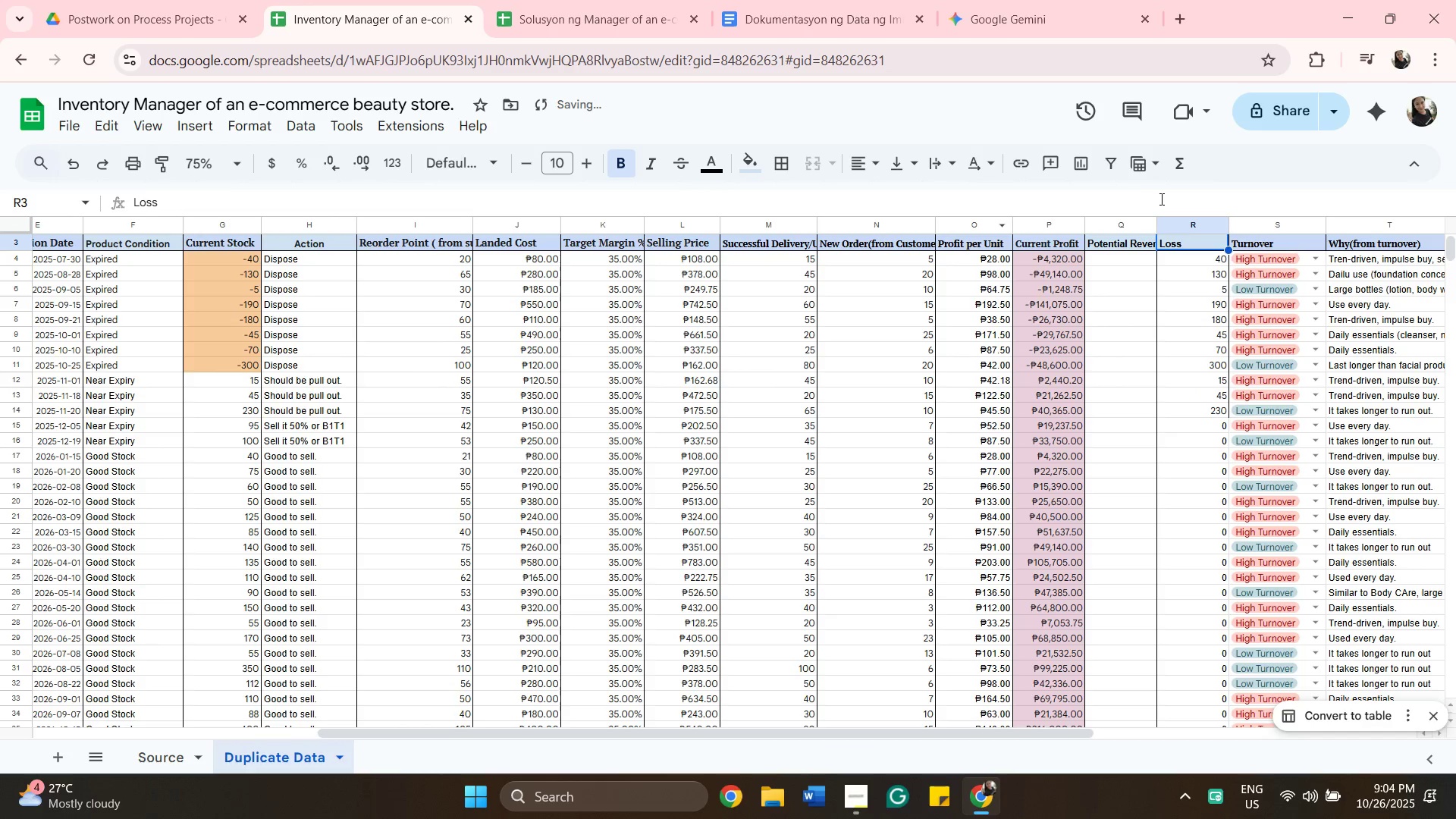 
scroll: coordinate [1170, 208], scroll_direction: up, amount: 1.0
 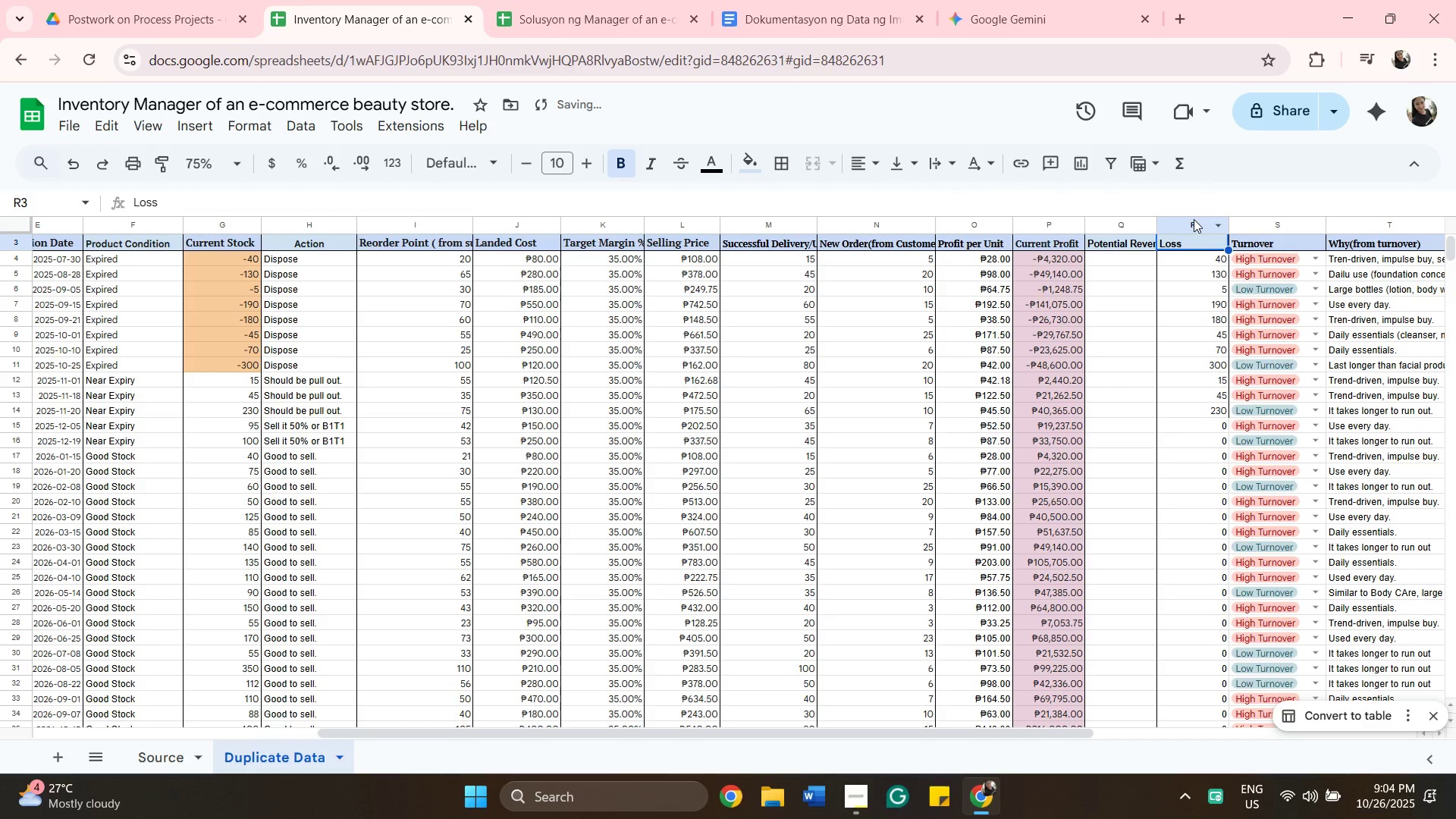 
left_click([1194, 219])
 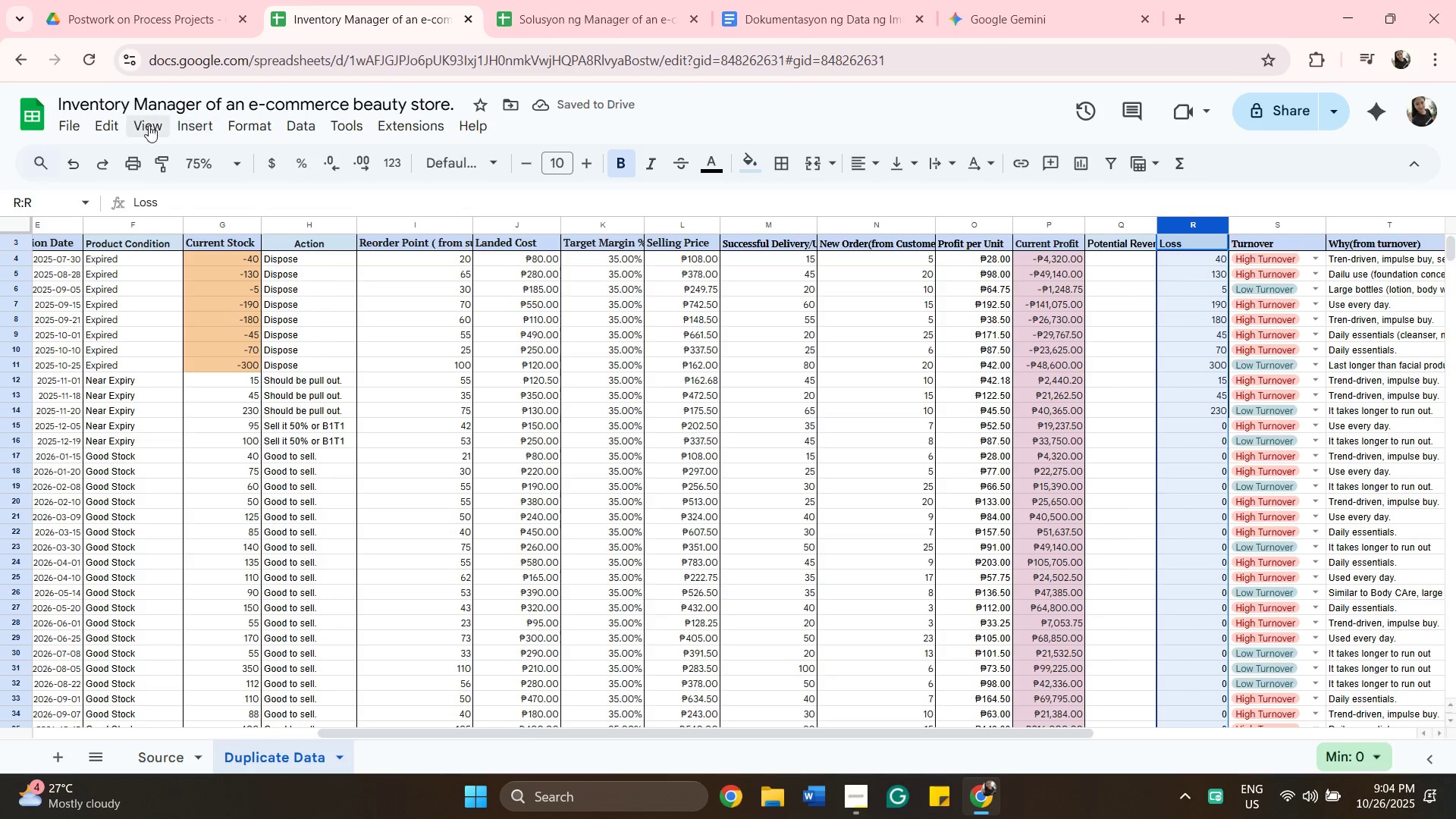 
left_click([149, 125])
 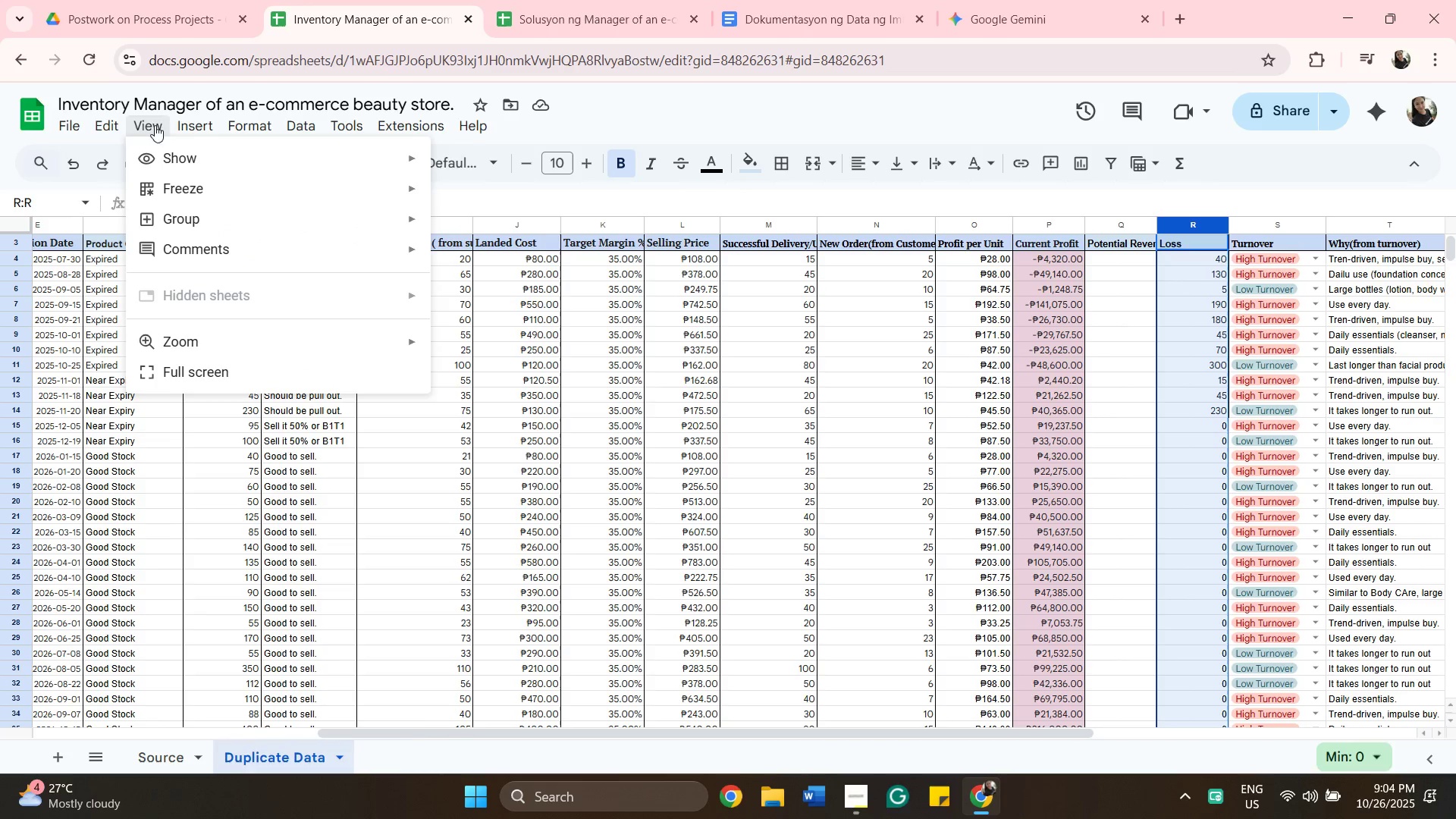 
mouse_move([179, 130])
 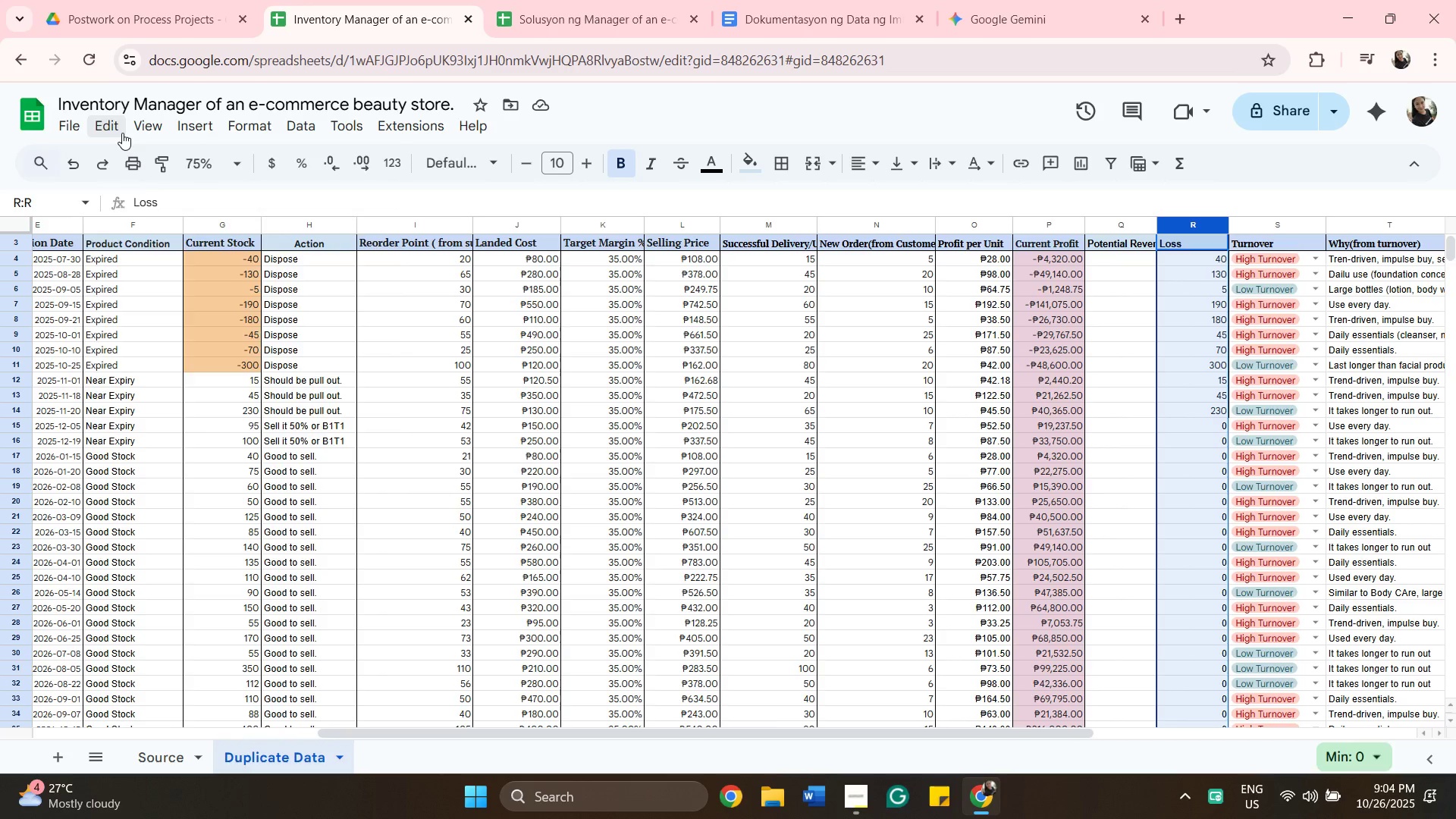 
double_click([122, 133])
 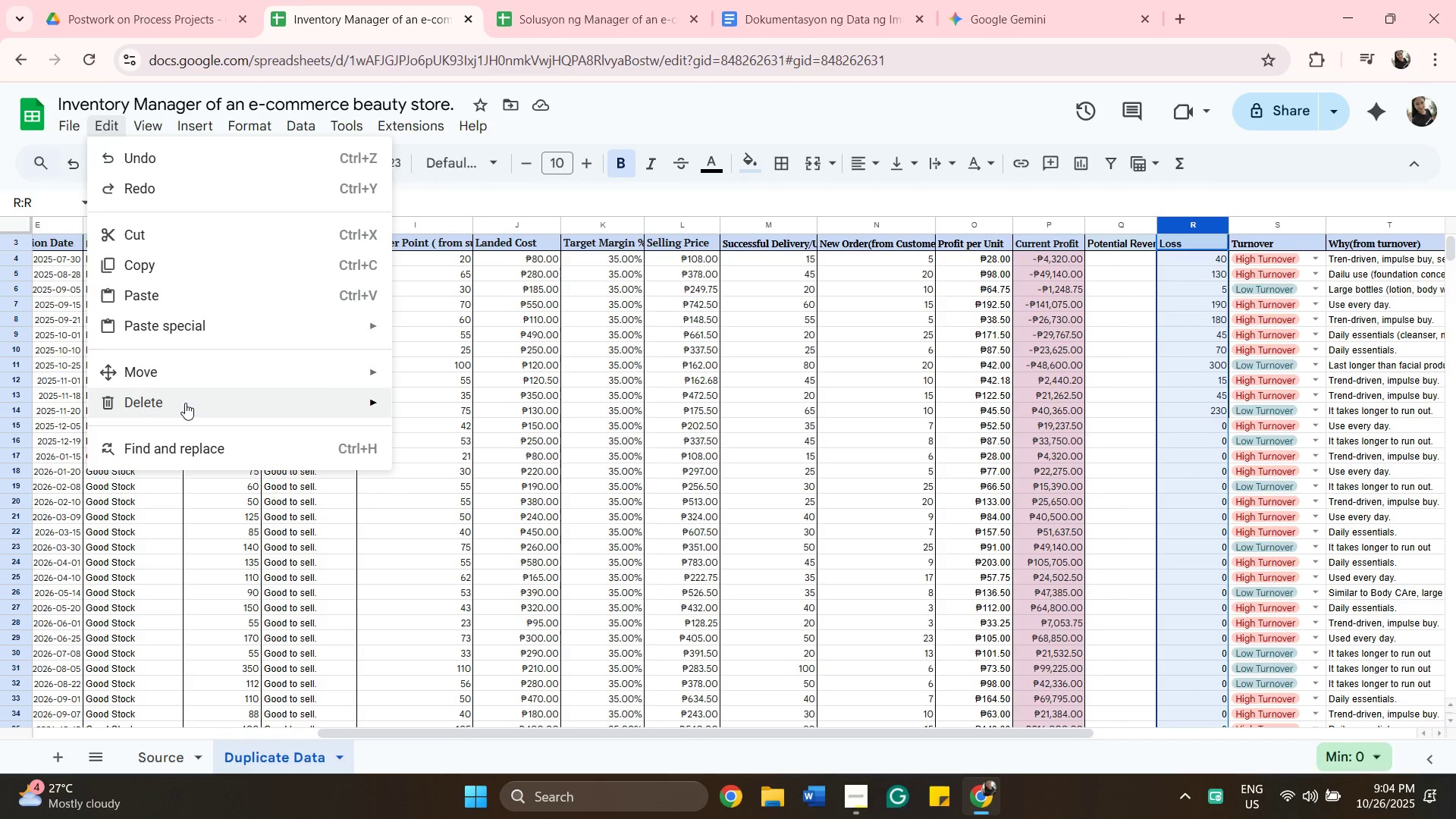 
left_click([185, 403])
 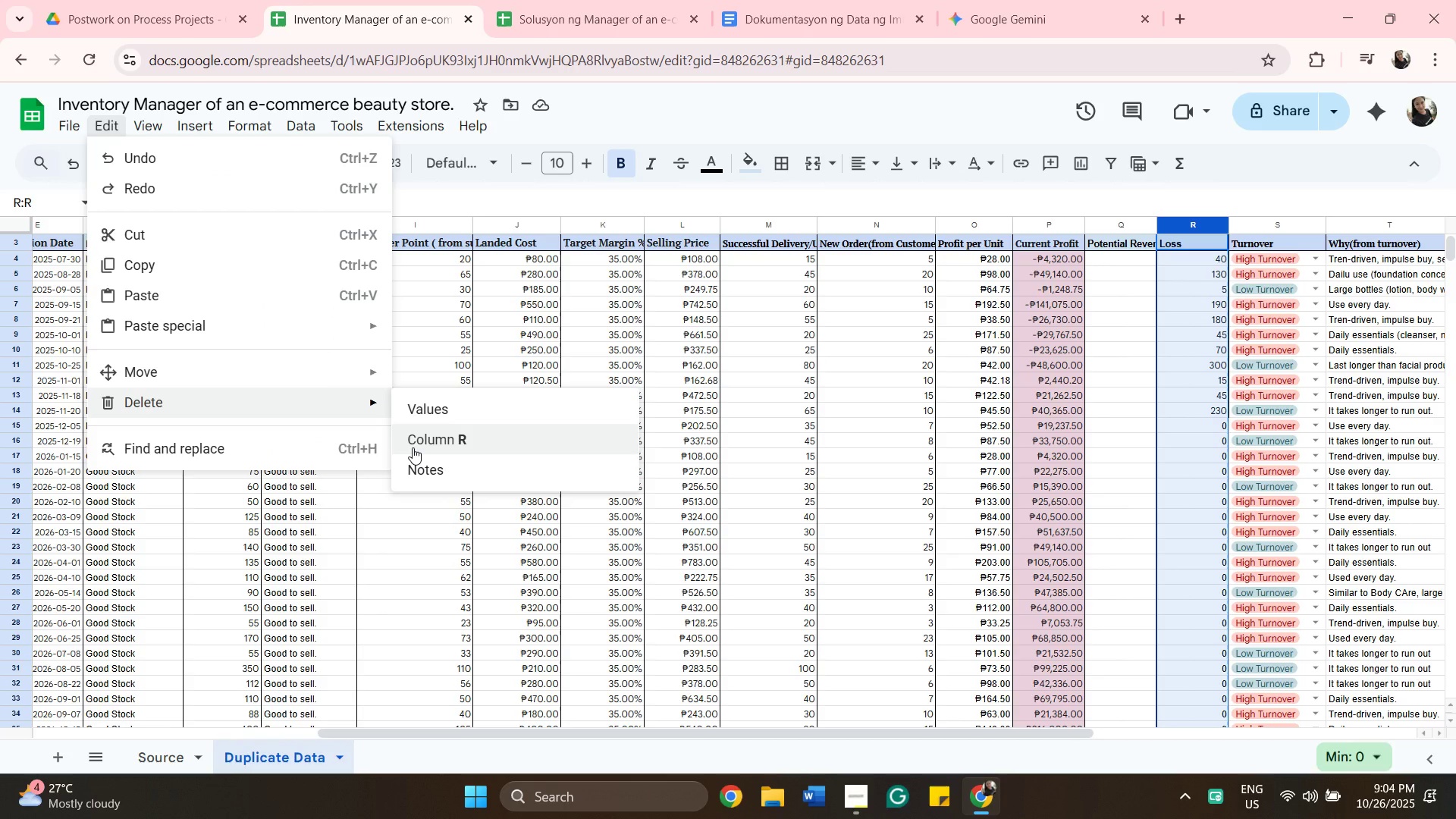 
left_click([413, 447])
 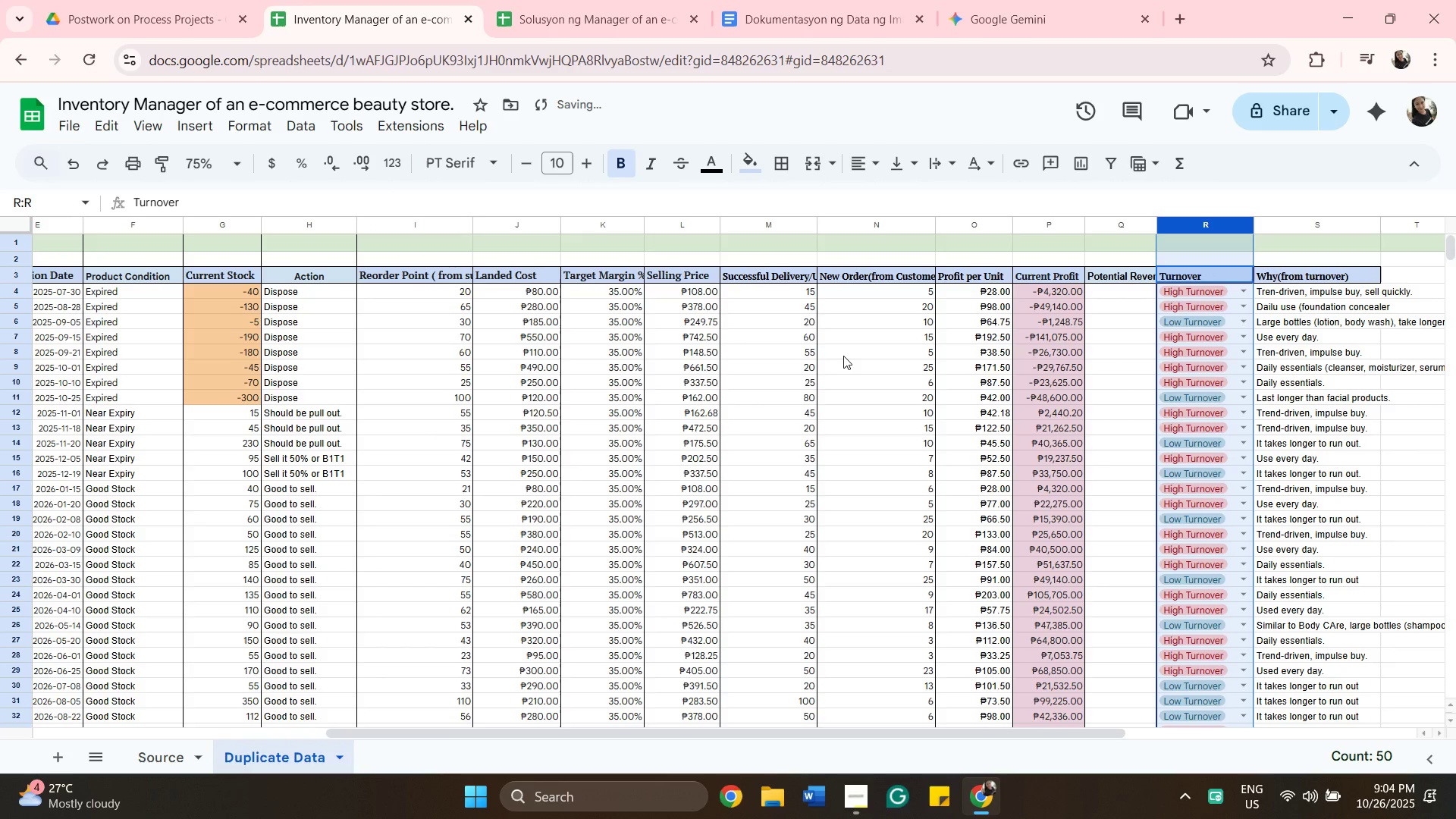 
scroll: coordinate [843, 356], scroll_direction: down, amount: 2.0
 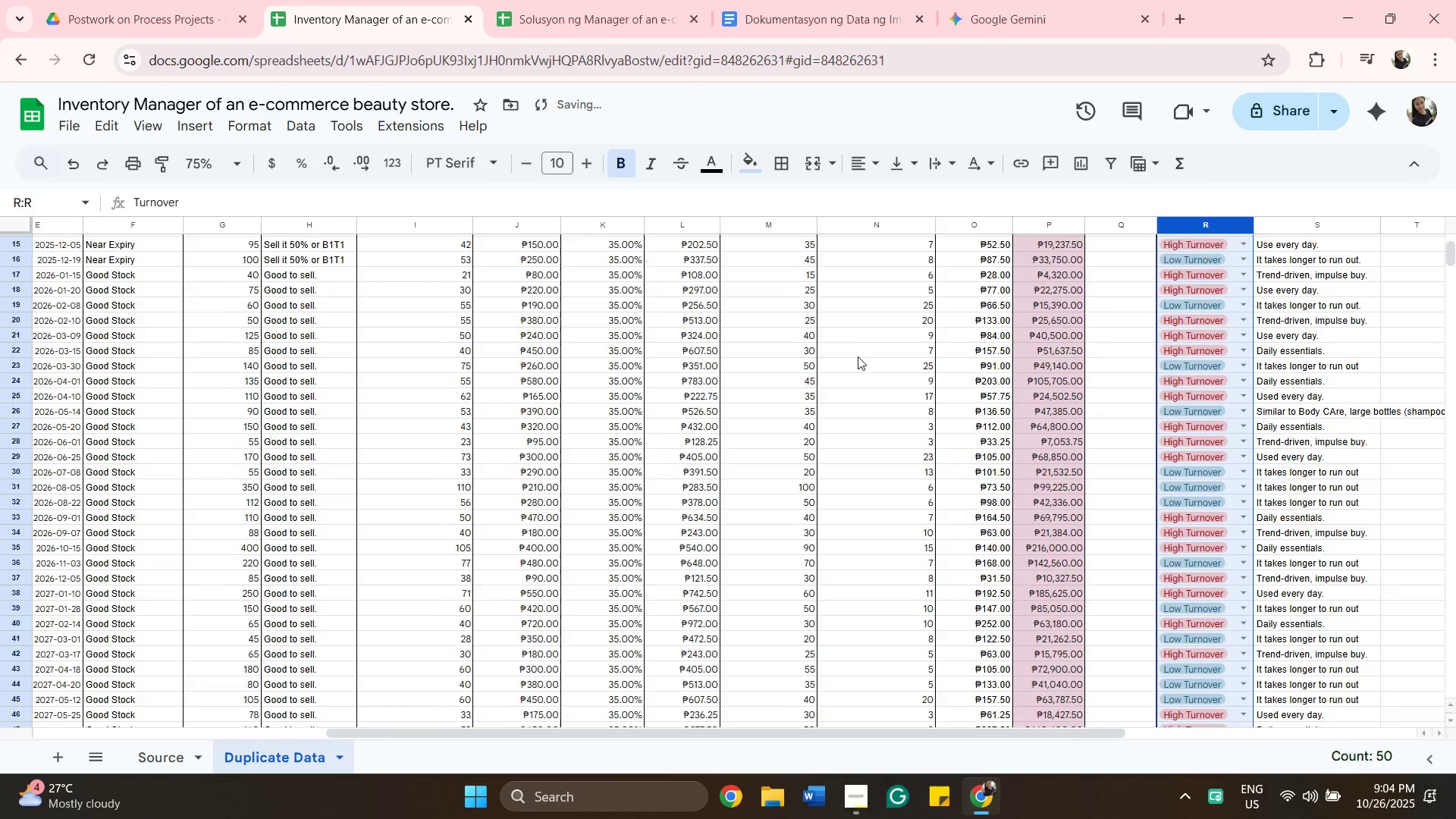 
scroll: coordinate [858, 356], scroll_direction: up, amount: 3.0
 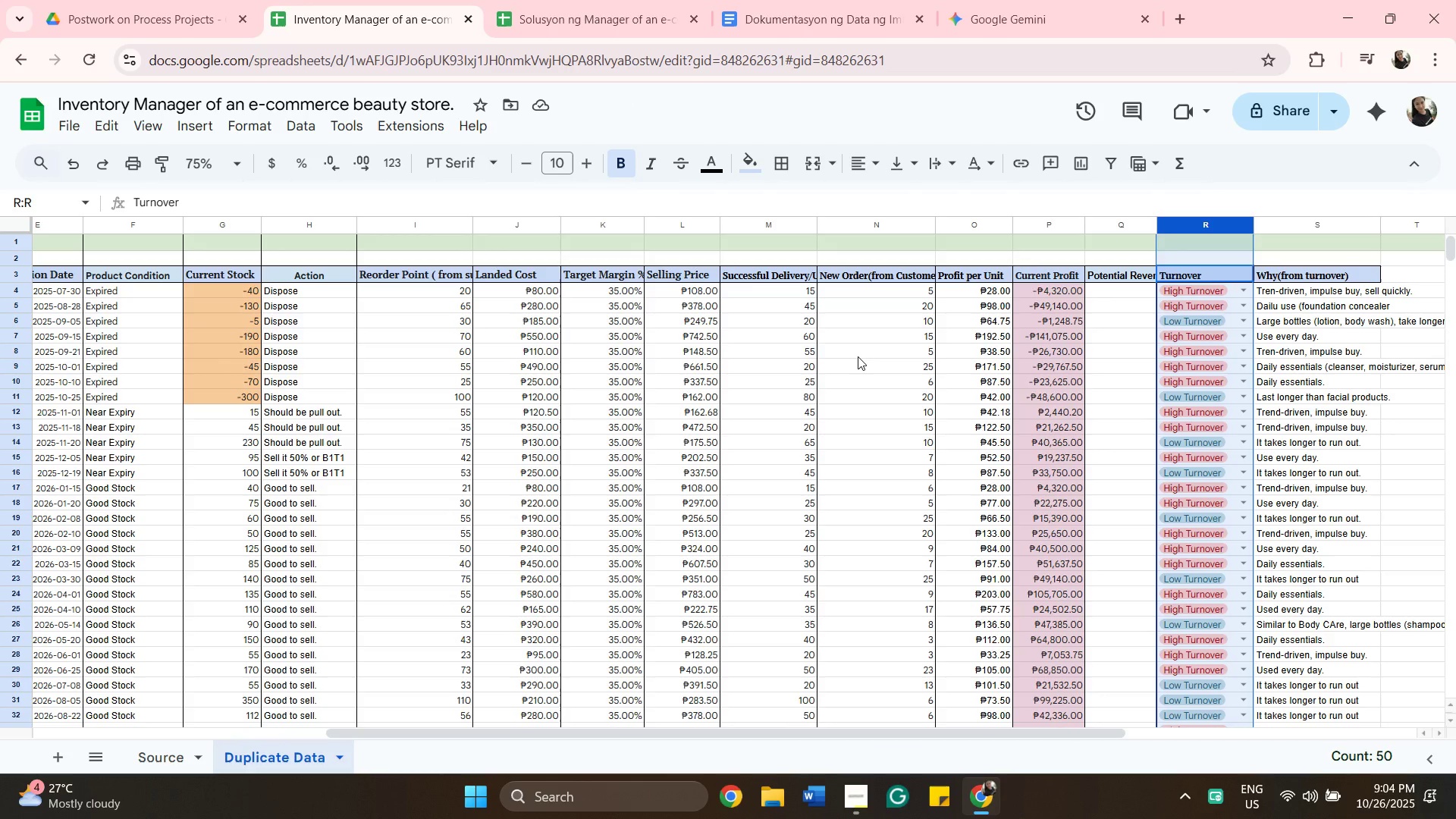 
wait(11.81)
 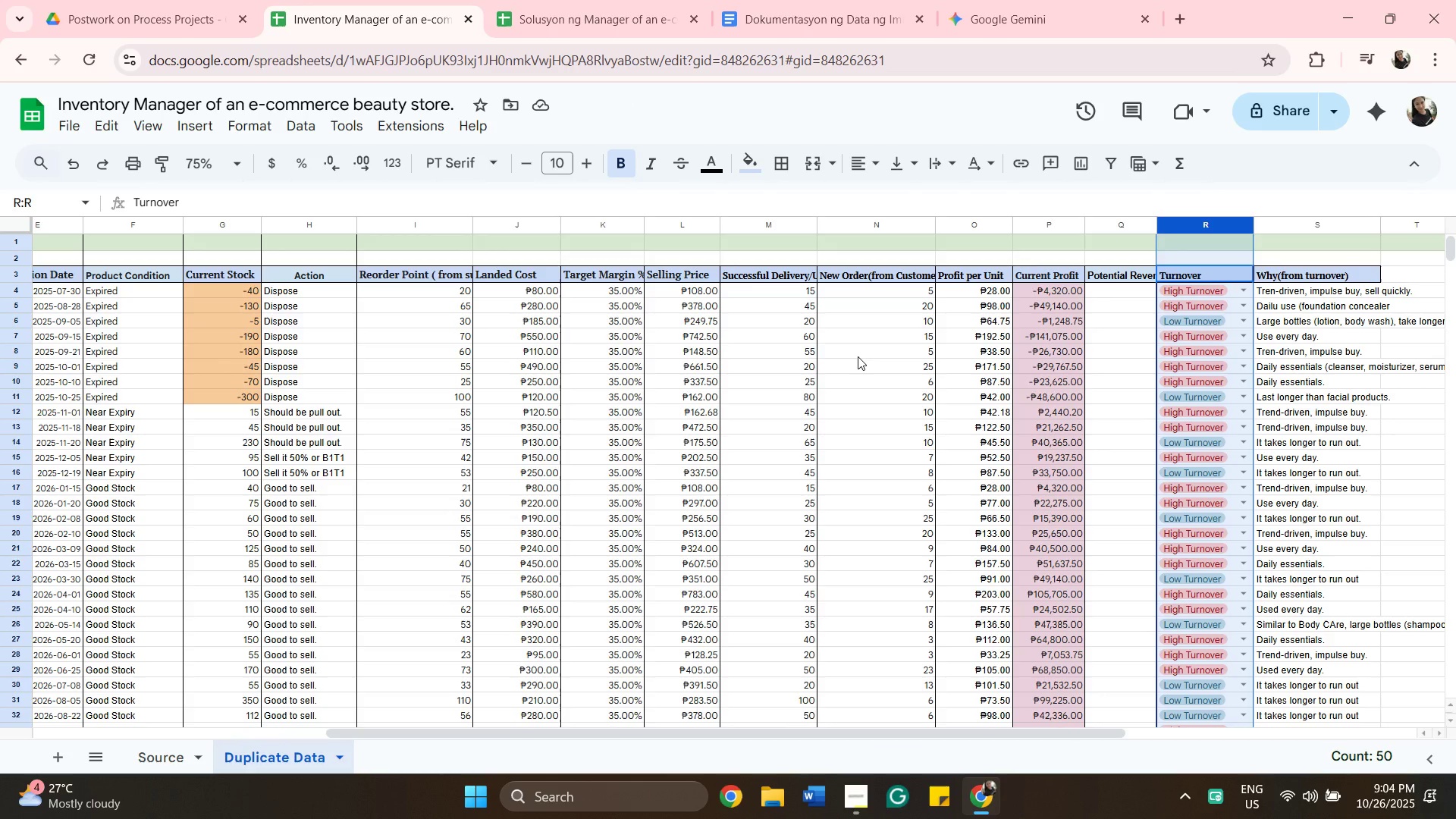 
scroll: coordinate [846, 397], scroll_direction: up, amount: 2.0
 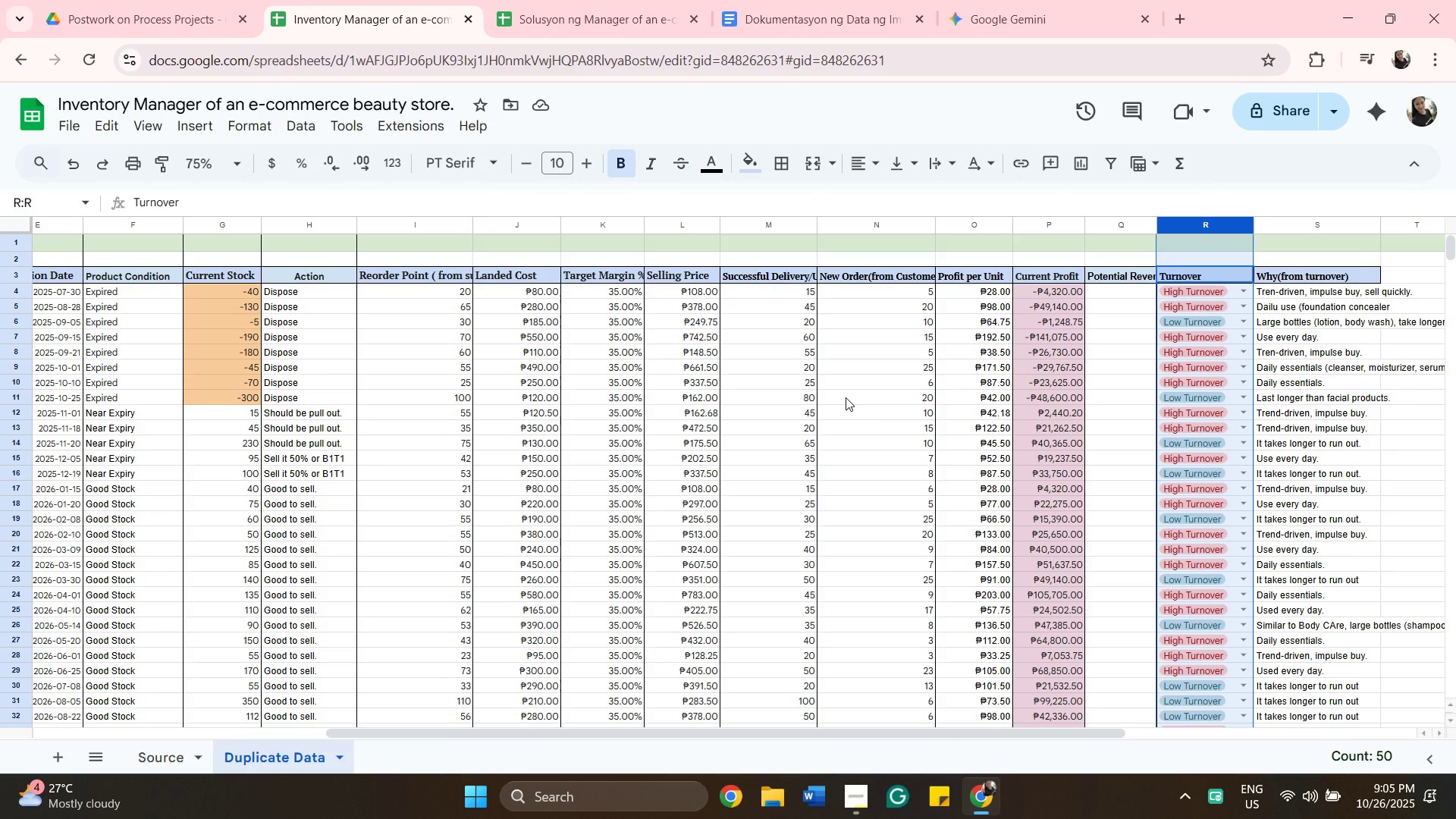 
wait(41.8)
 